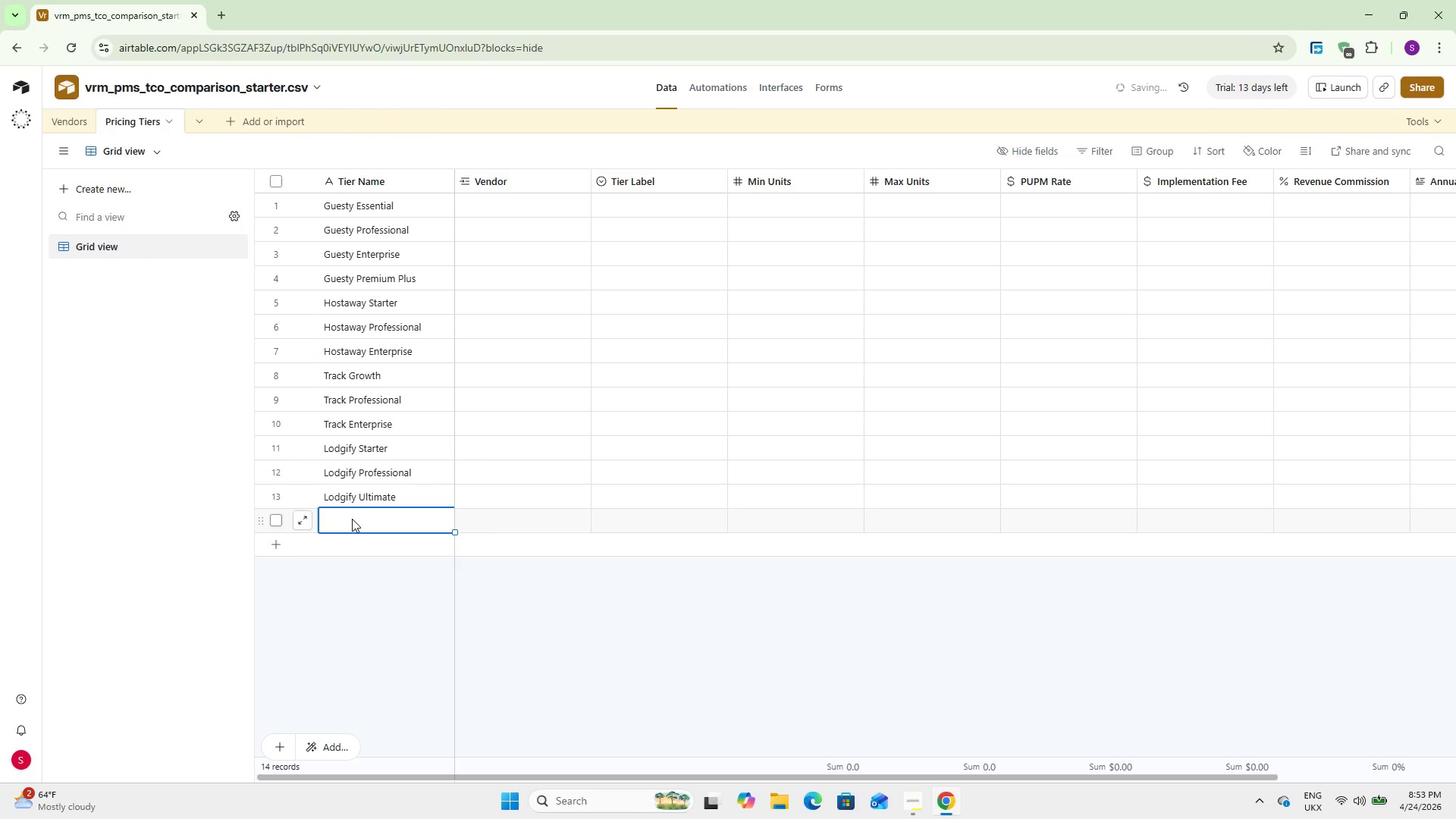 
double_click([352, 519])
 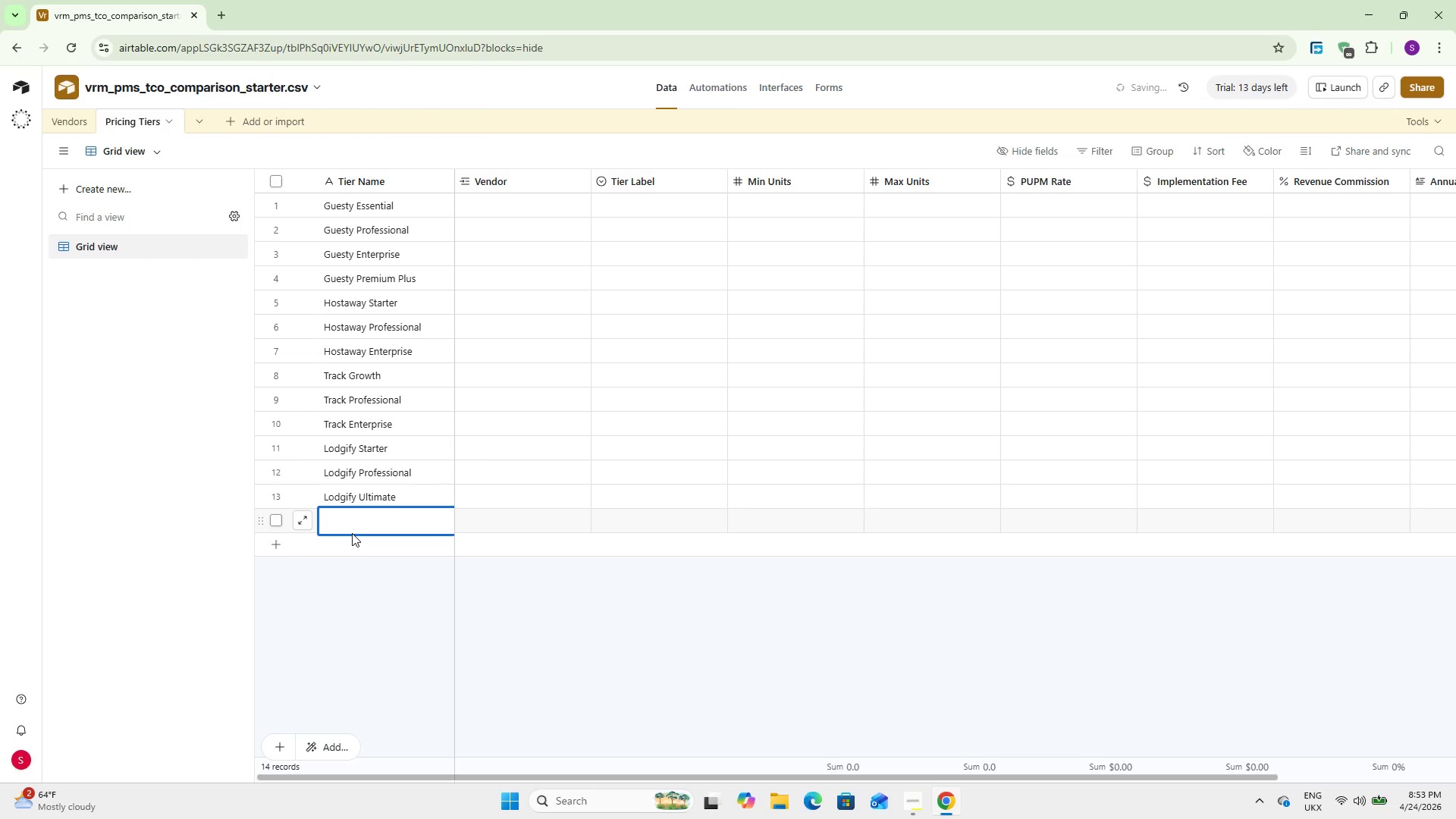 
type(Streamline Core)
 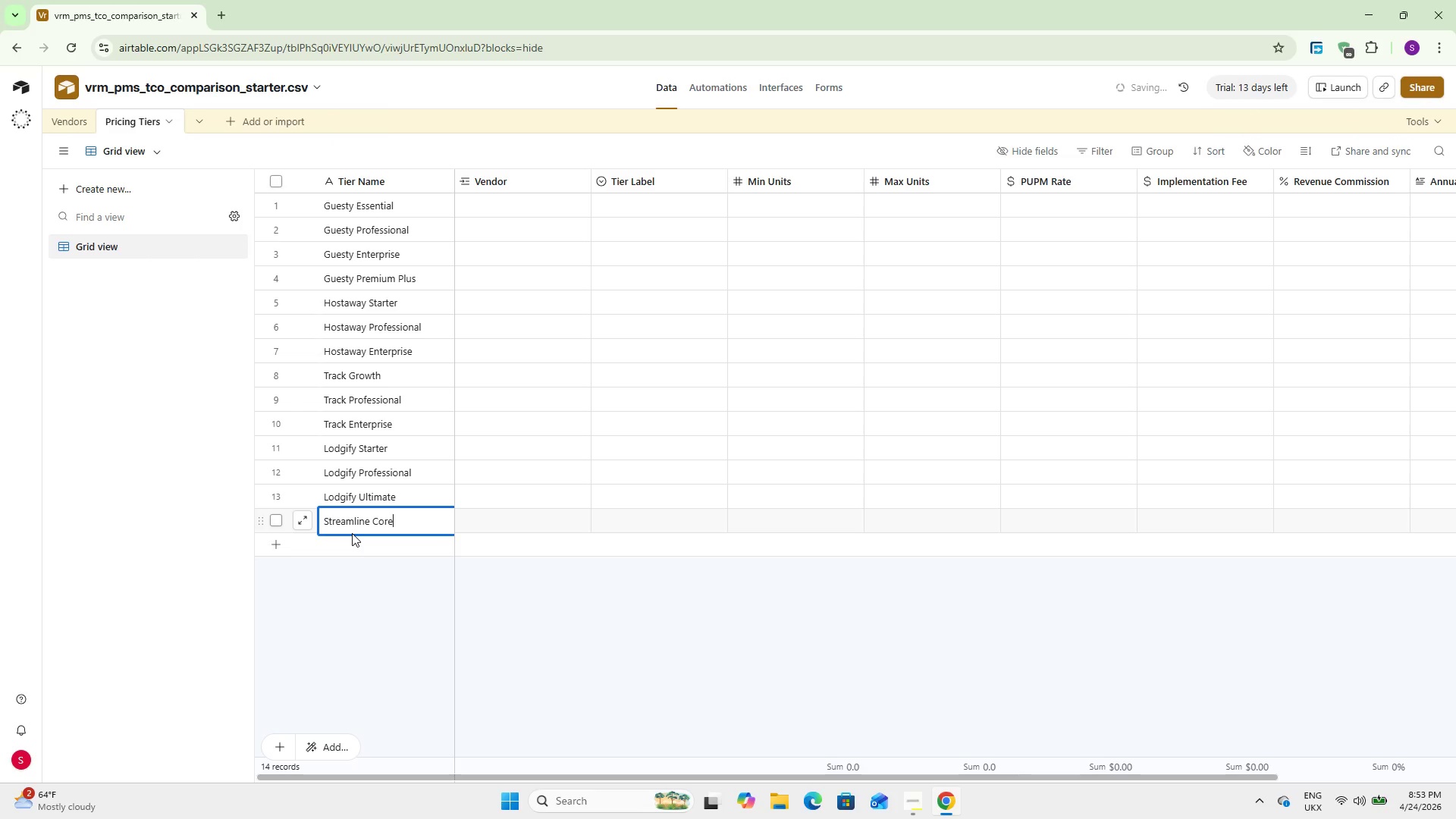 
left_click([349, 723])
 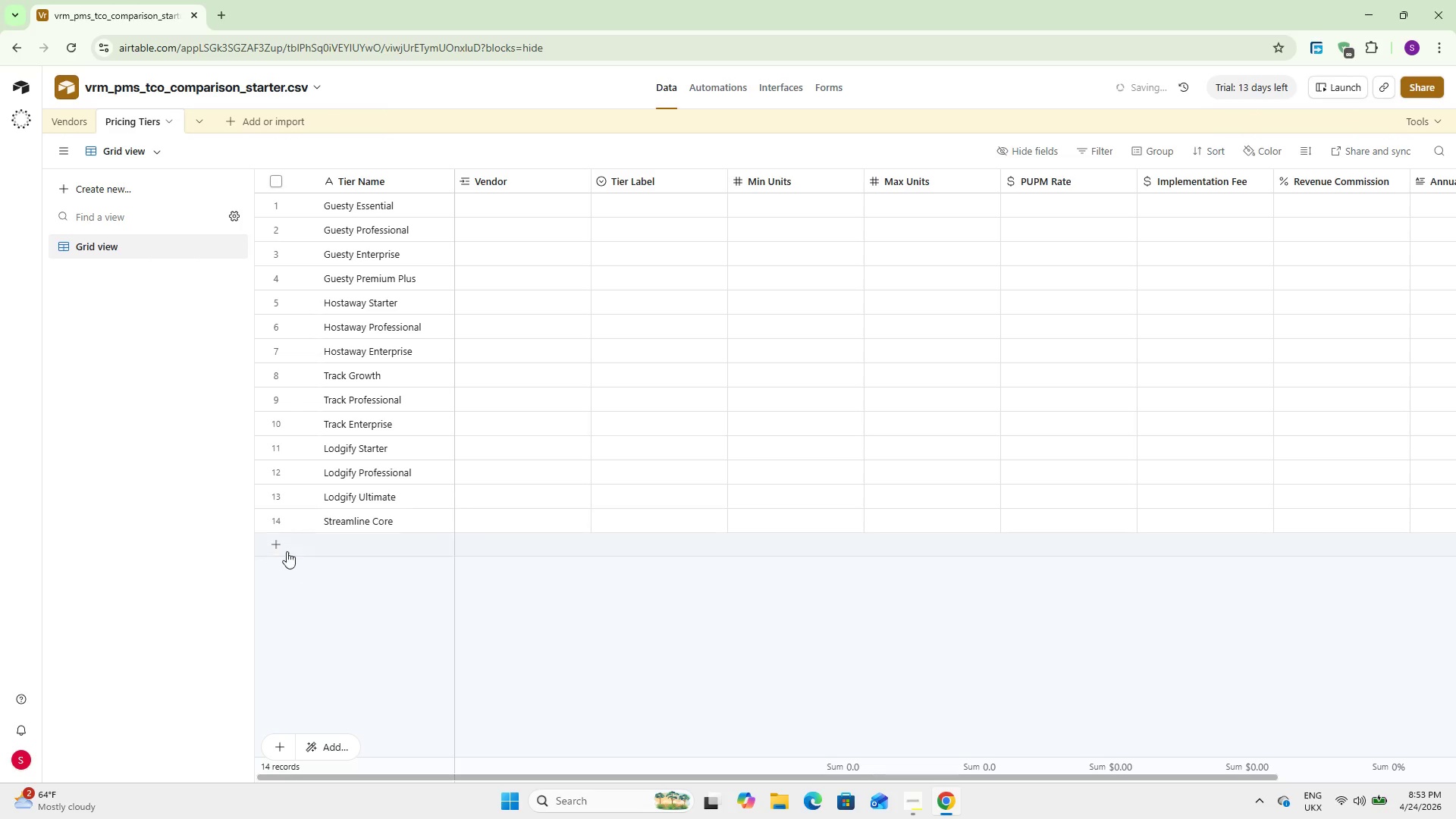 
left_click([281, 549])
 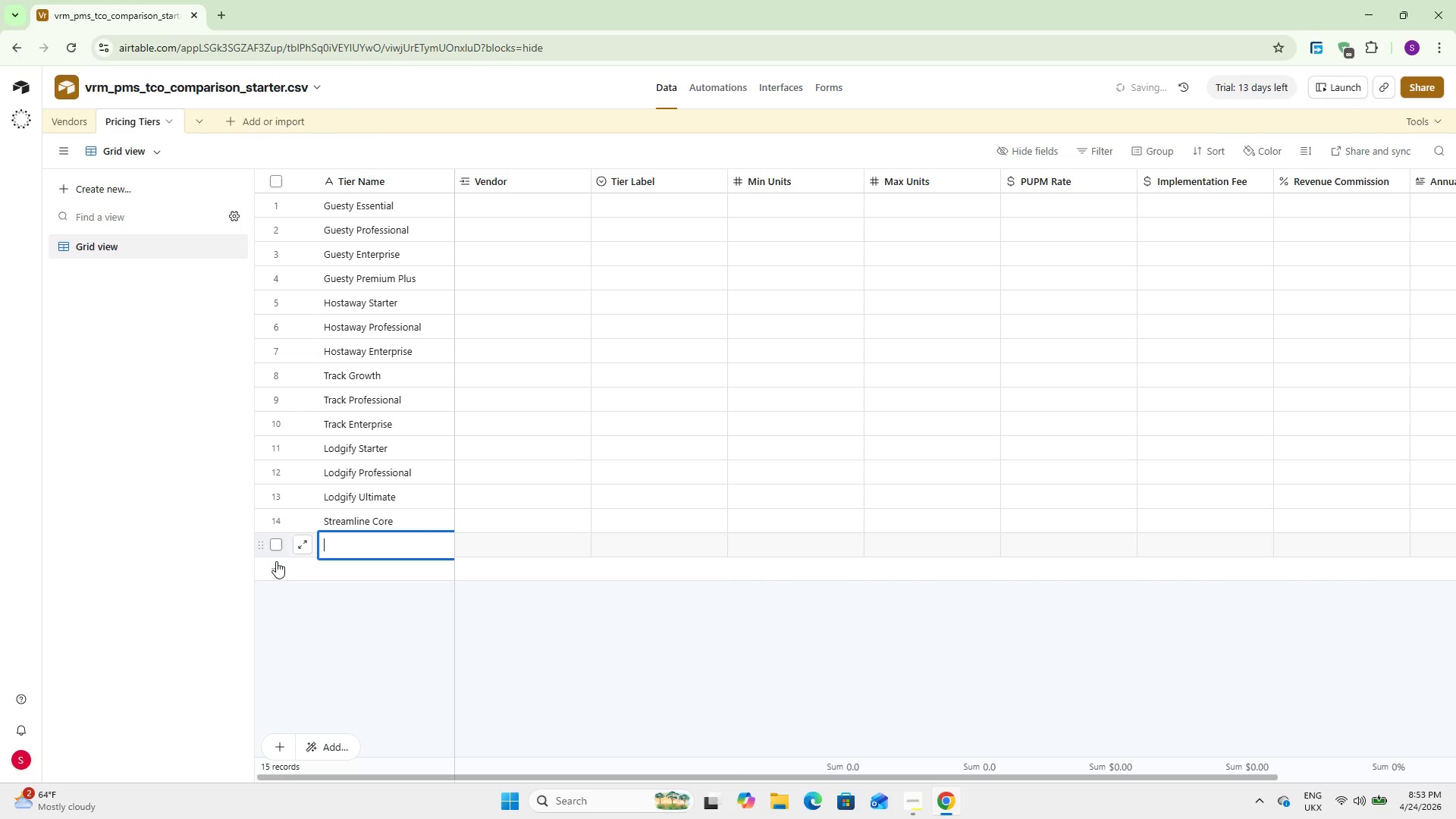 
left_click([276, 572])
 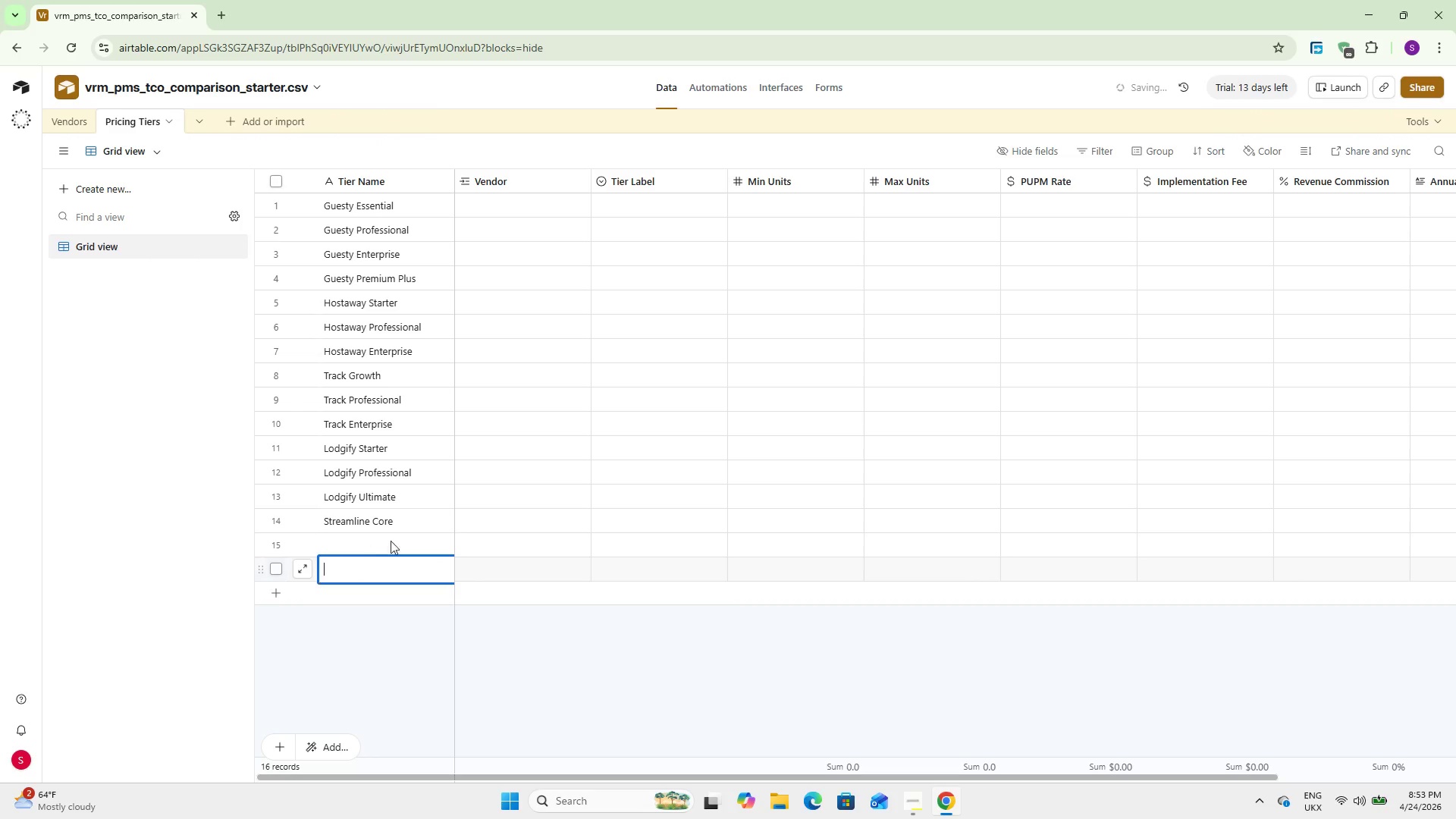 
left_click([404, 525])
 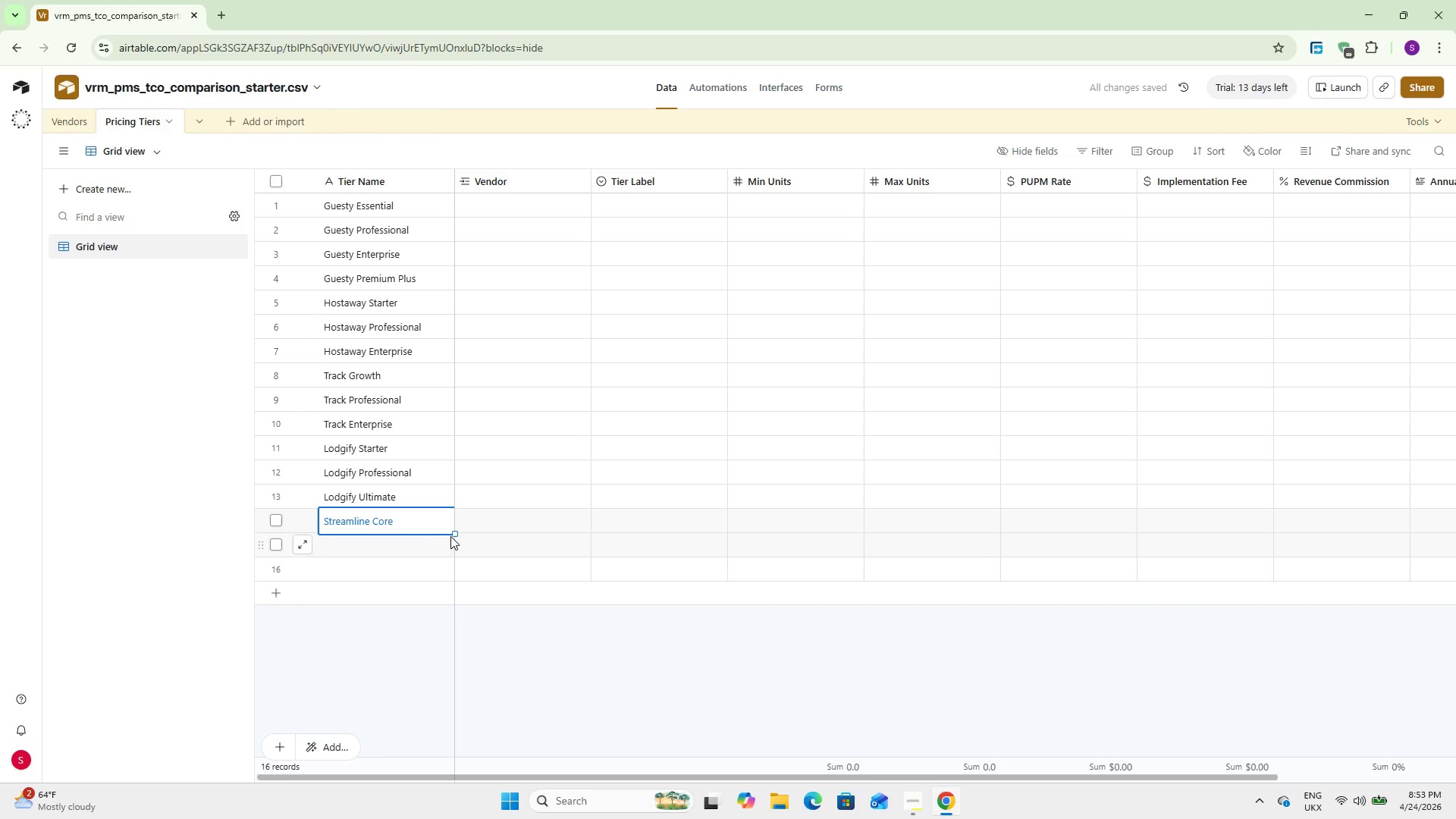 
left_click_drag(start_coordinate=[452, 536], to_coordinate=[451, 563])
 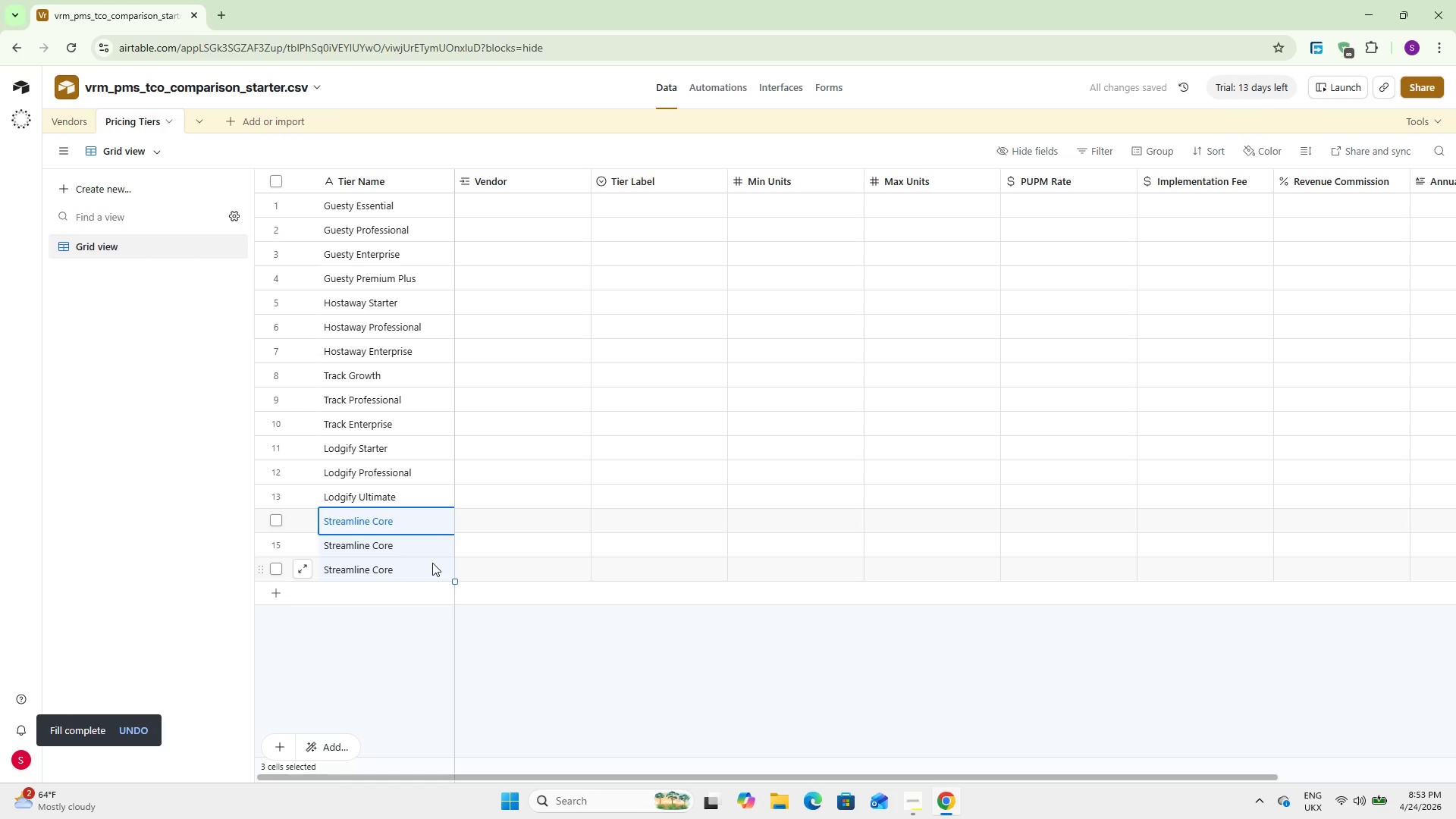 
left_click([432, 563])
 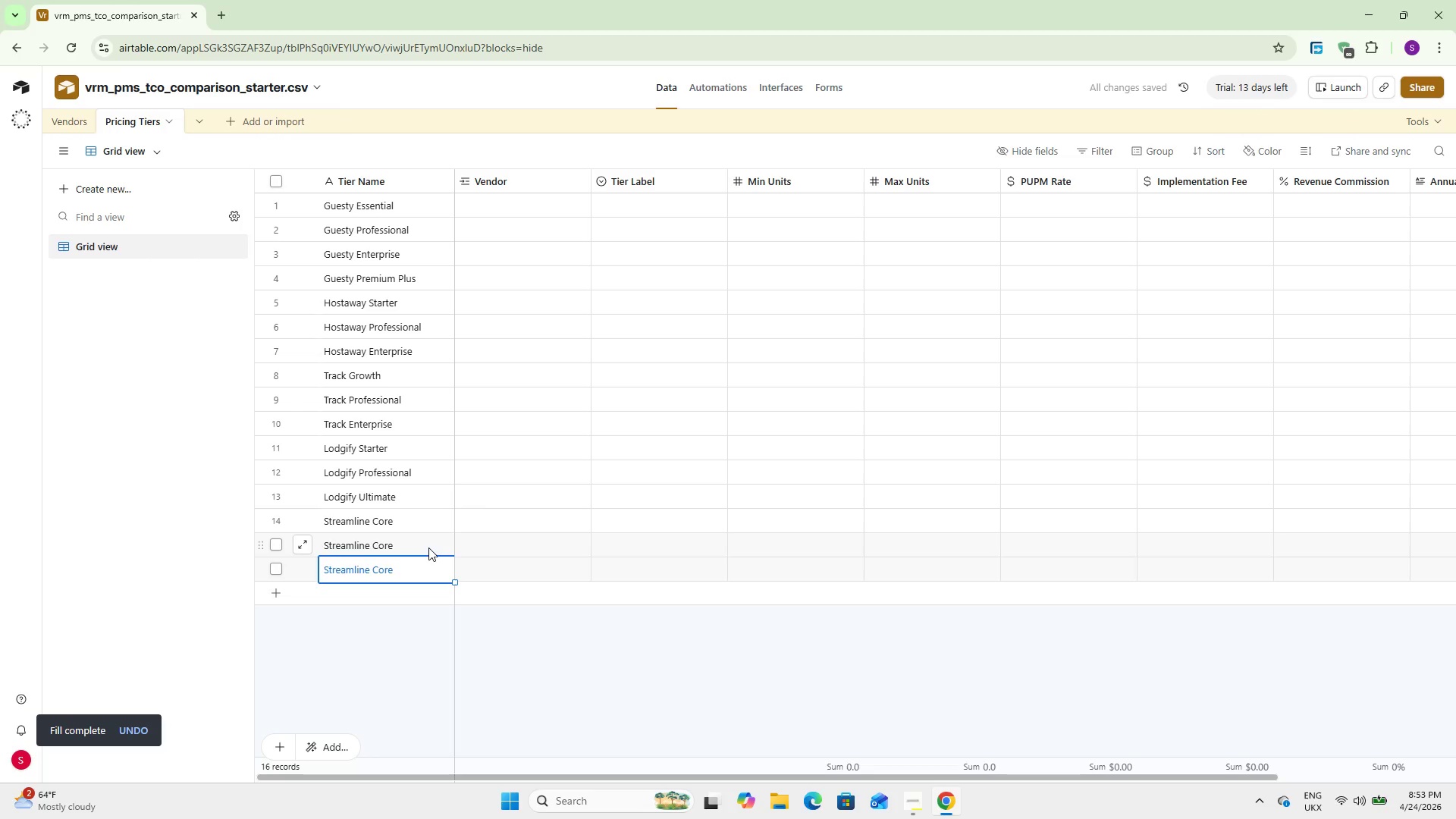 
double_click([428, 548])
 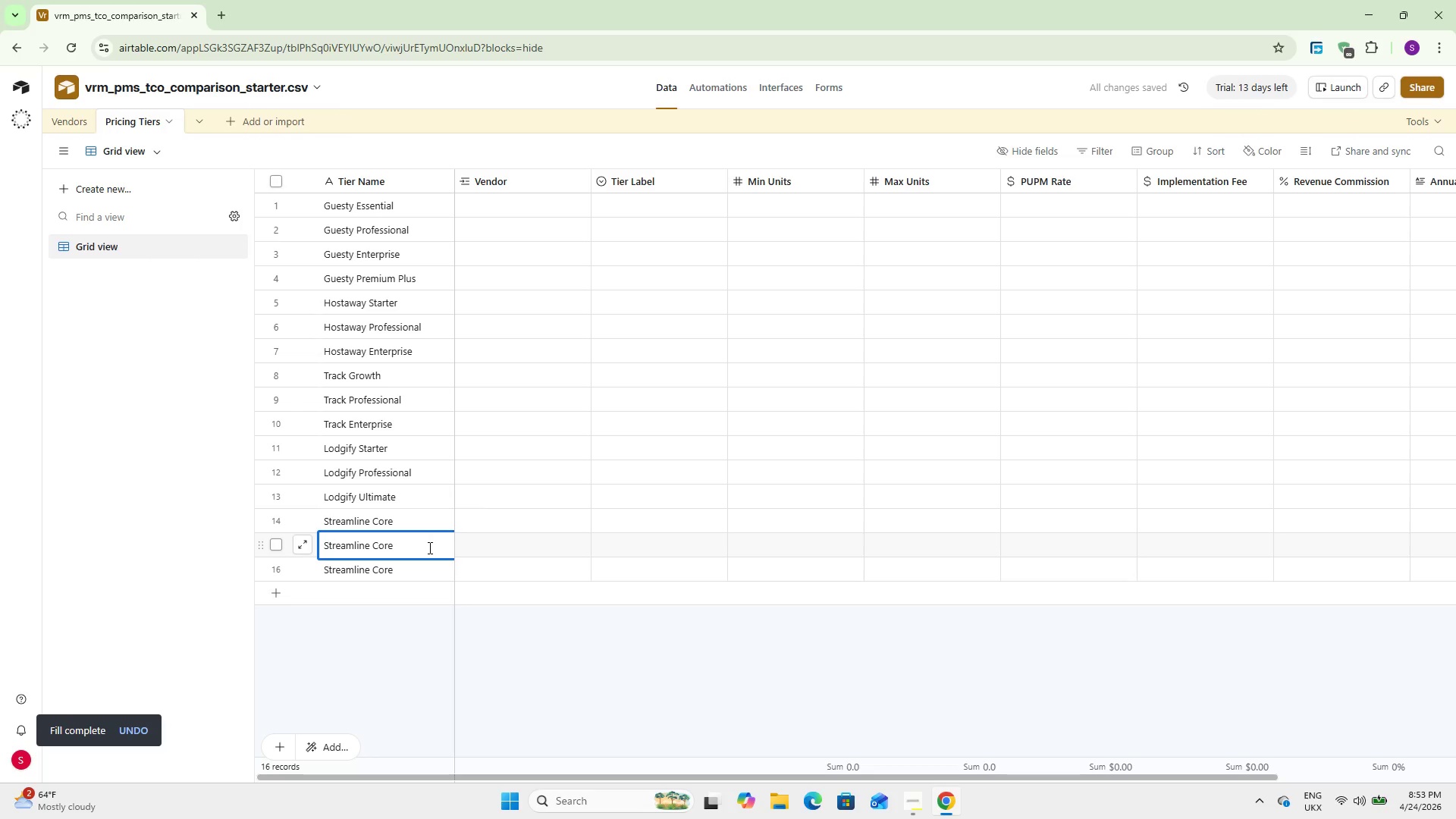 
key(Backspace)
key(Backspace)
key(Backspace)
key(Backspace)
type(Professional)
 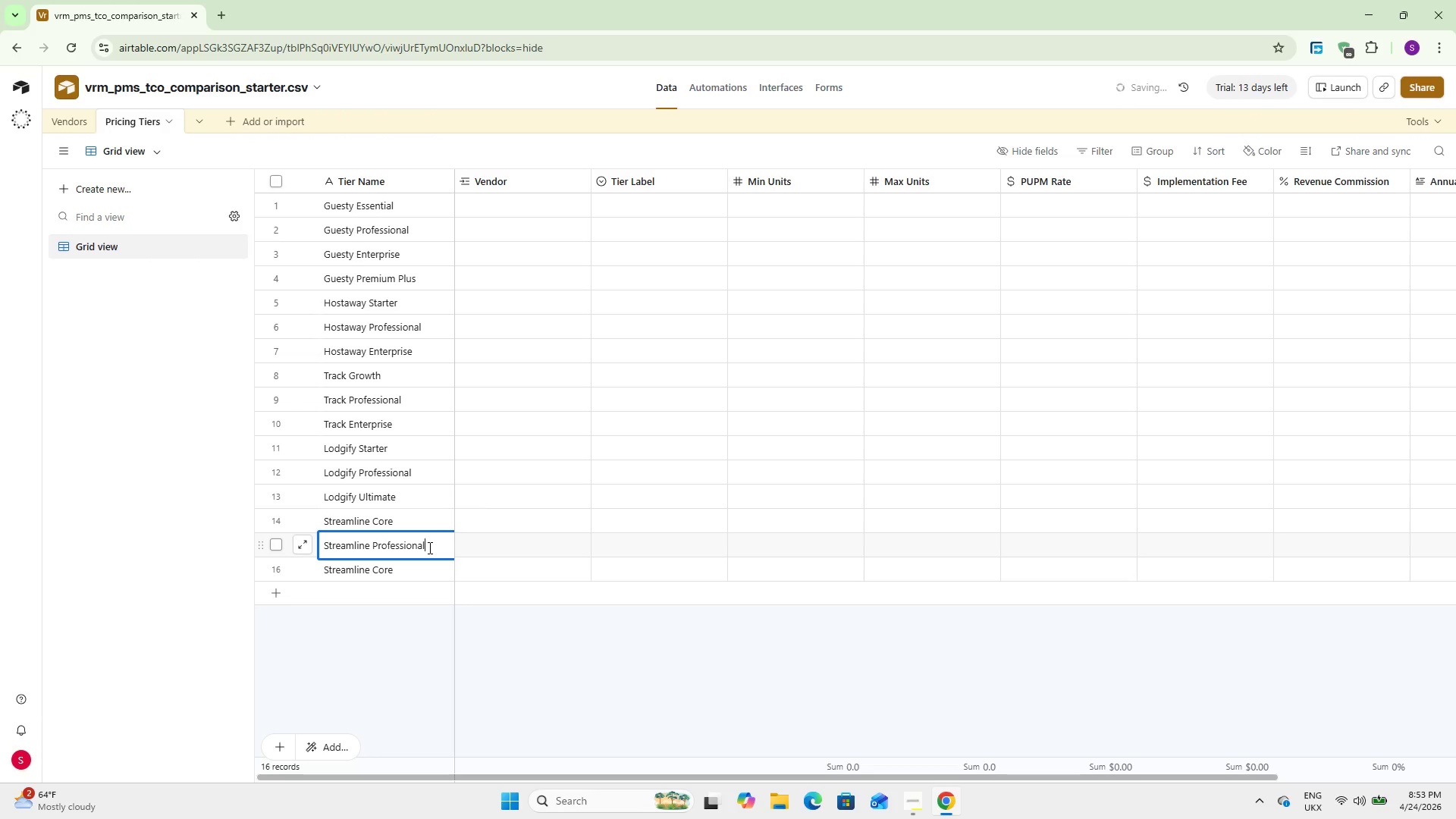 
double_click([413, 573])
 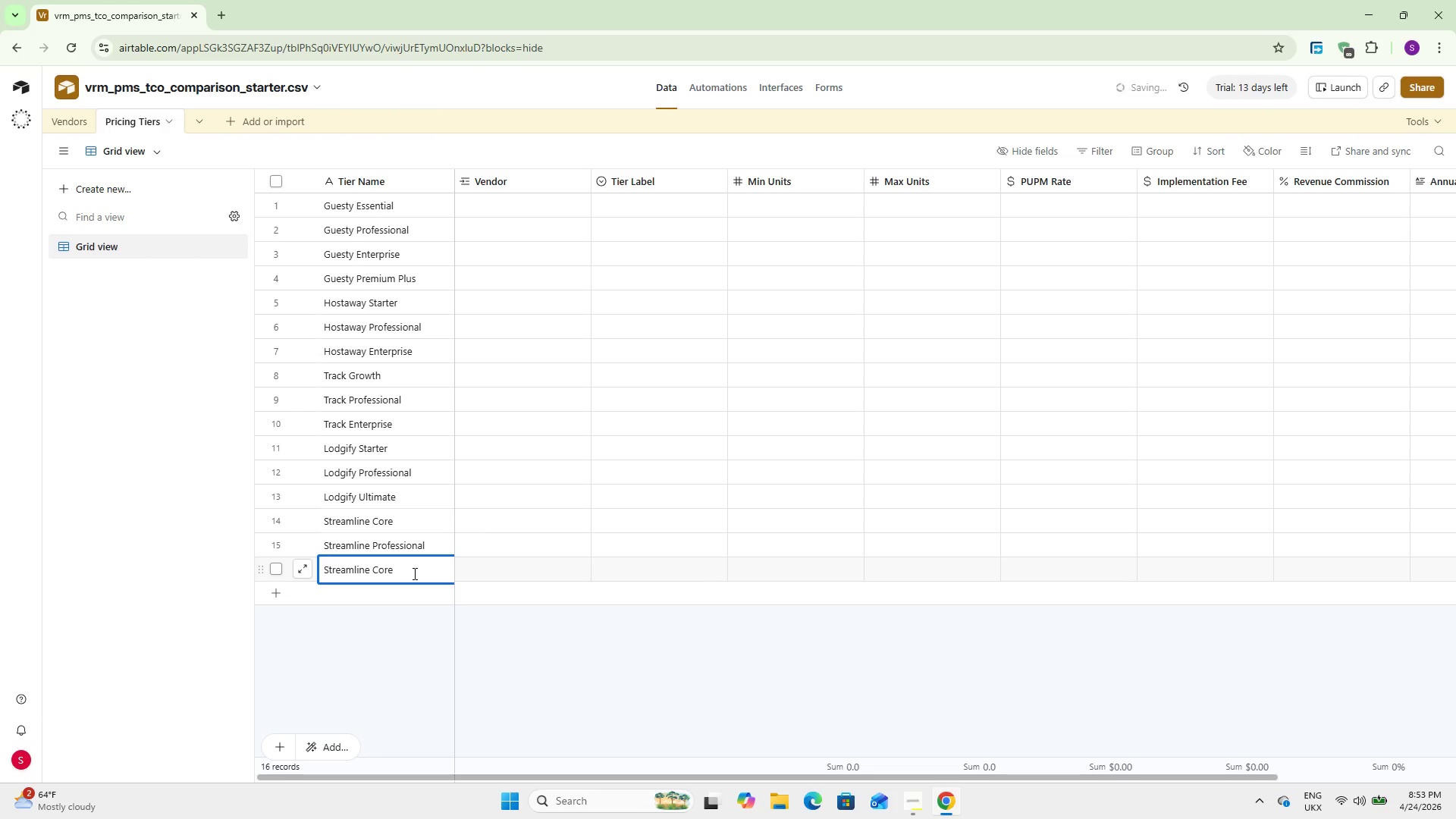 
key(Backspace)
key(Backspace)
key(Backspace)
key(Backspace)
type(Enterprise)
 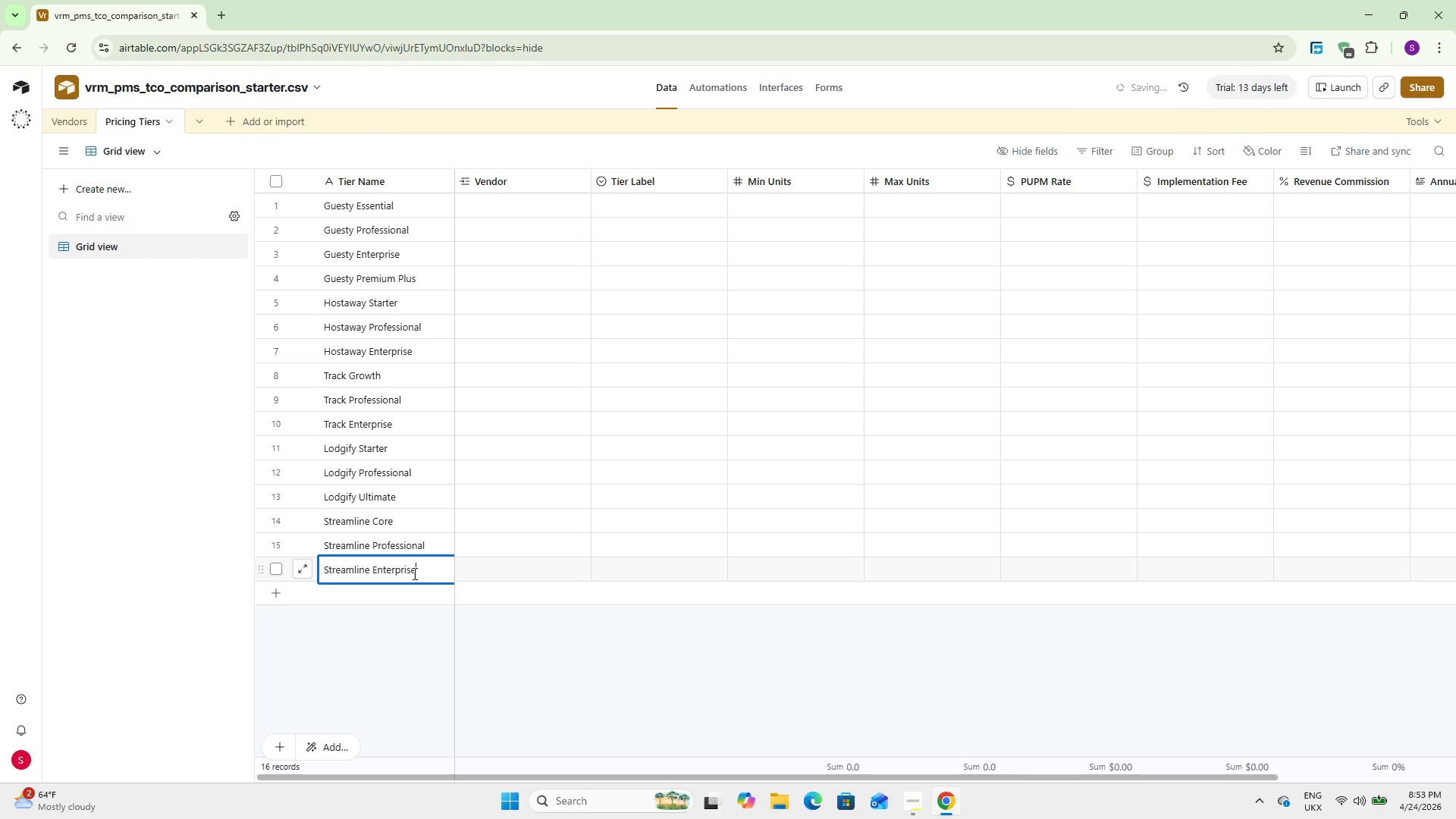 
scroll: coordinate [507, 395], scroll_direction: up, amount: 7.0
 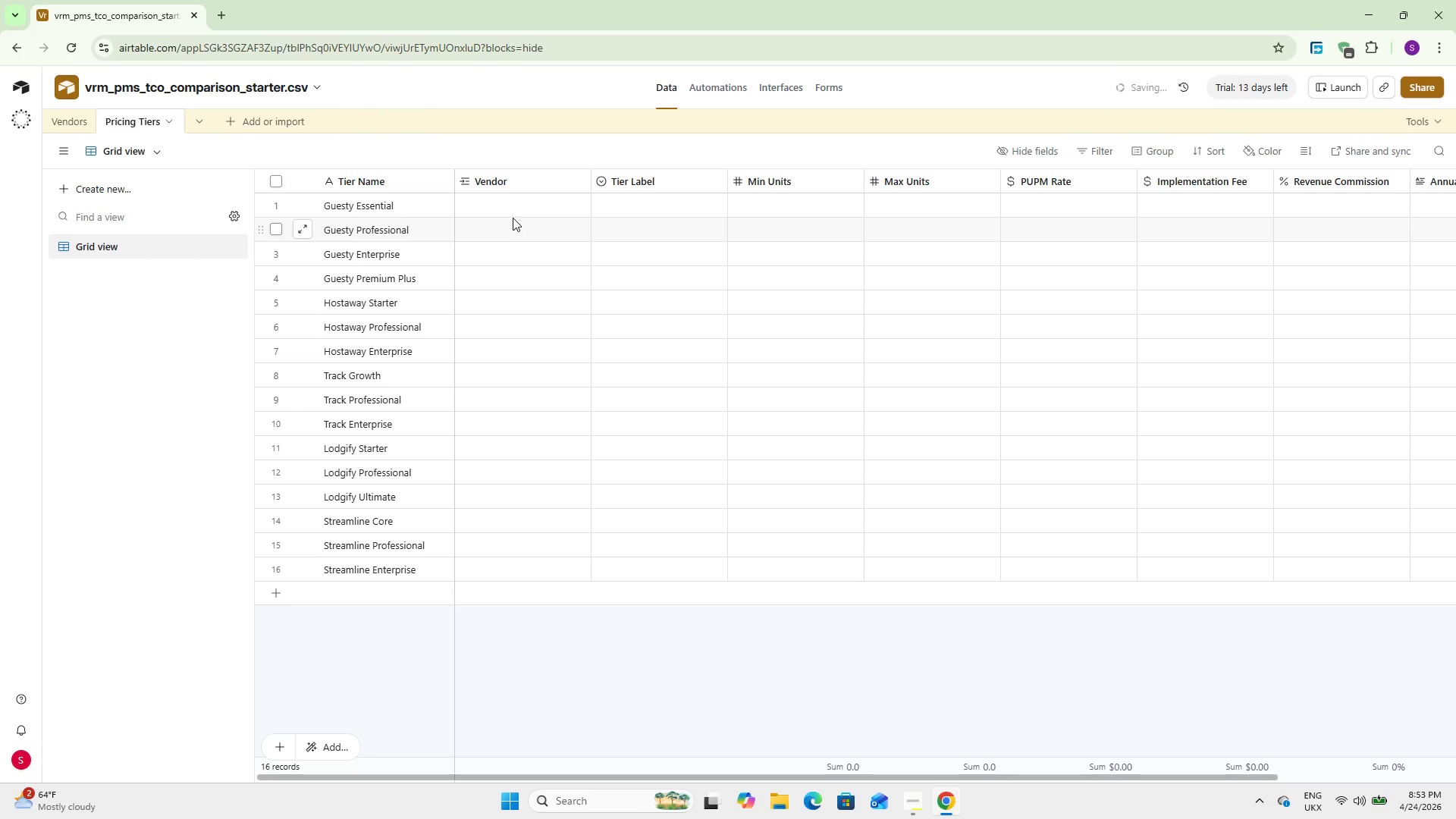 
left_click([516, 209])
 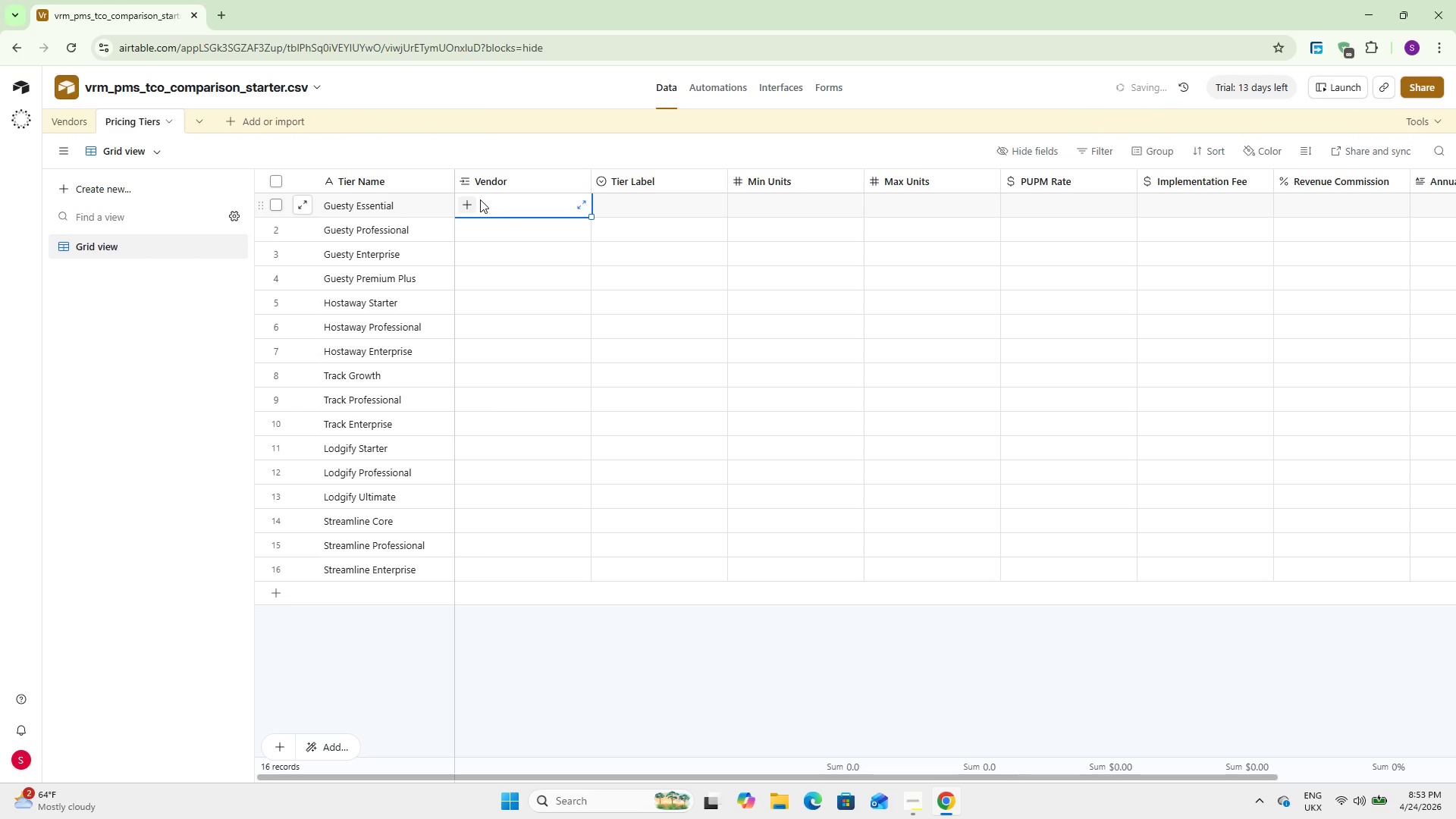 
left_click([460, 205])
 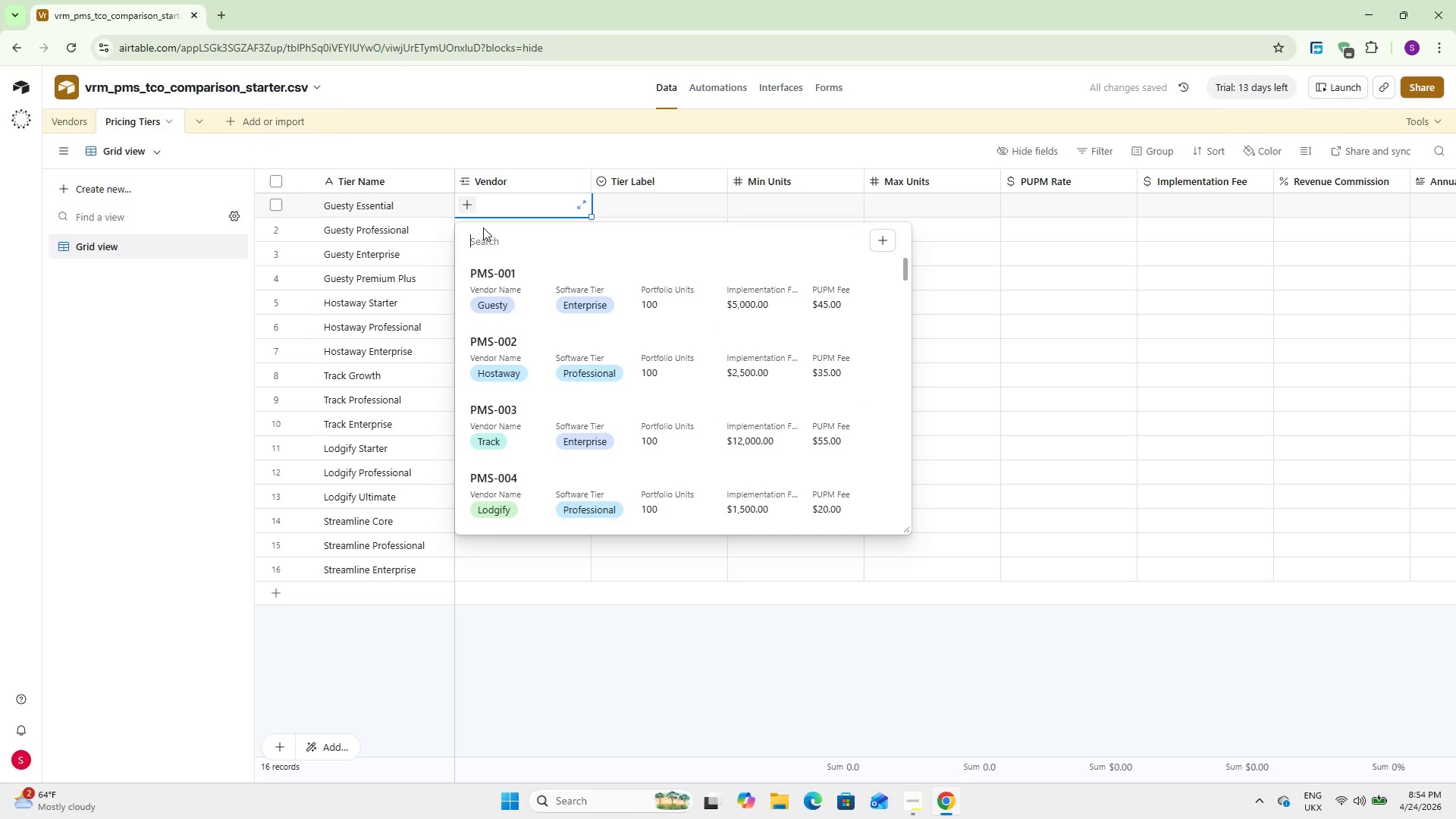 
left_click([510, 283])
 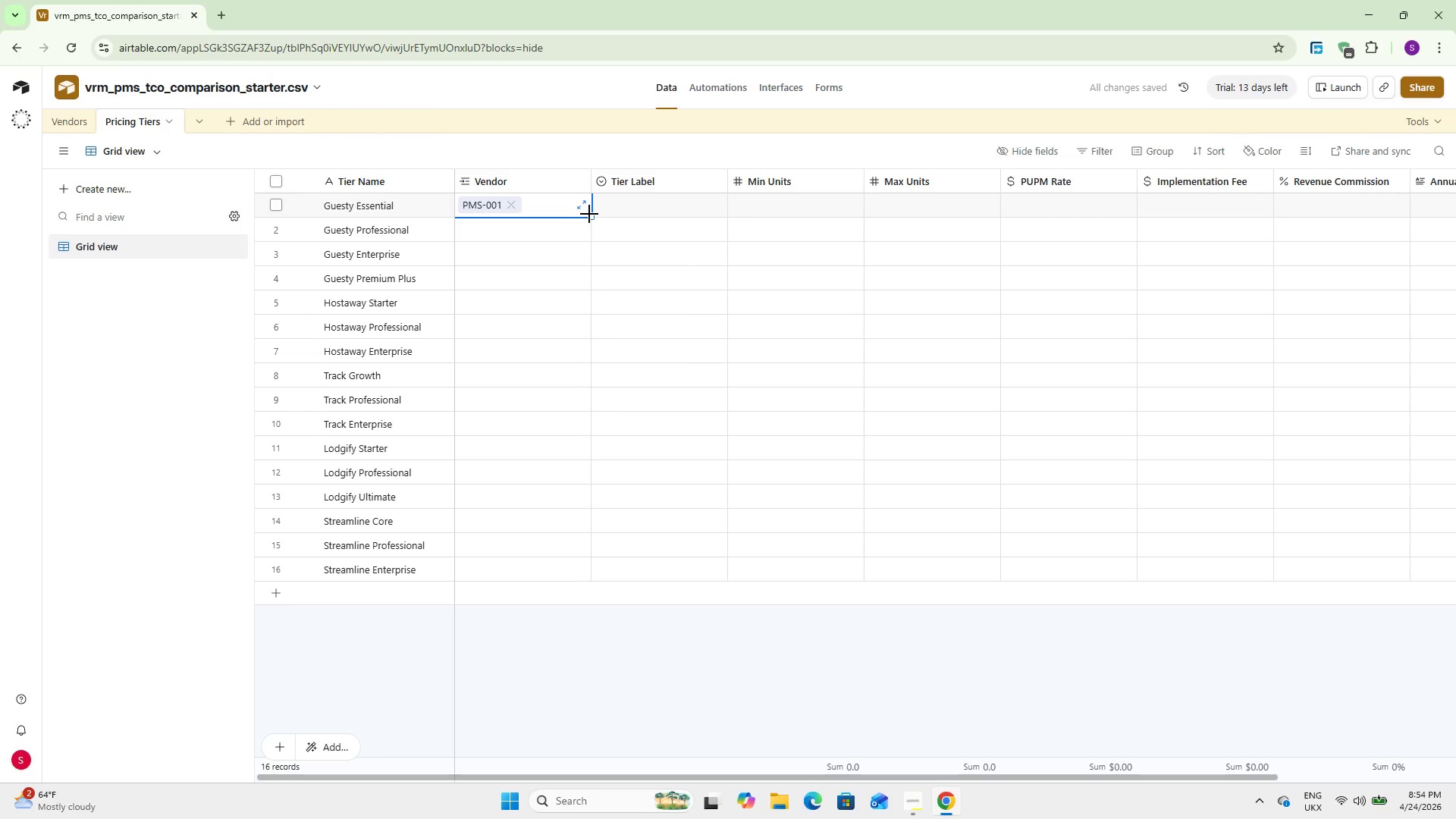 
left_click_drag(start_coordinate=[589, 214], to_coordinate=[588, 268])
 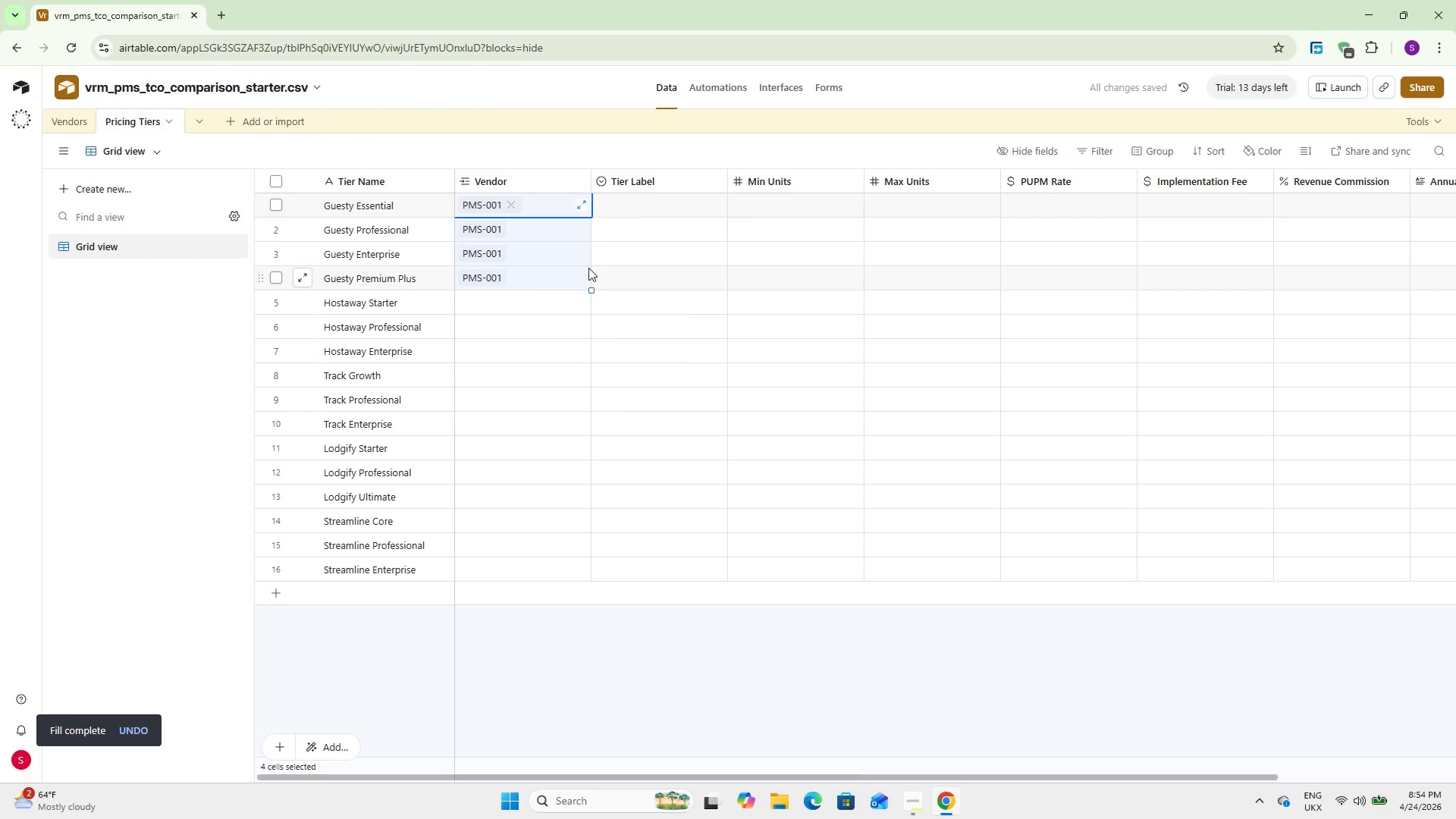 
left_click([492, 306])
 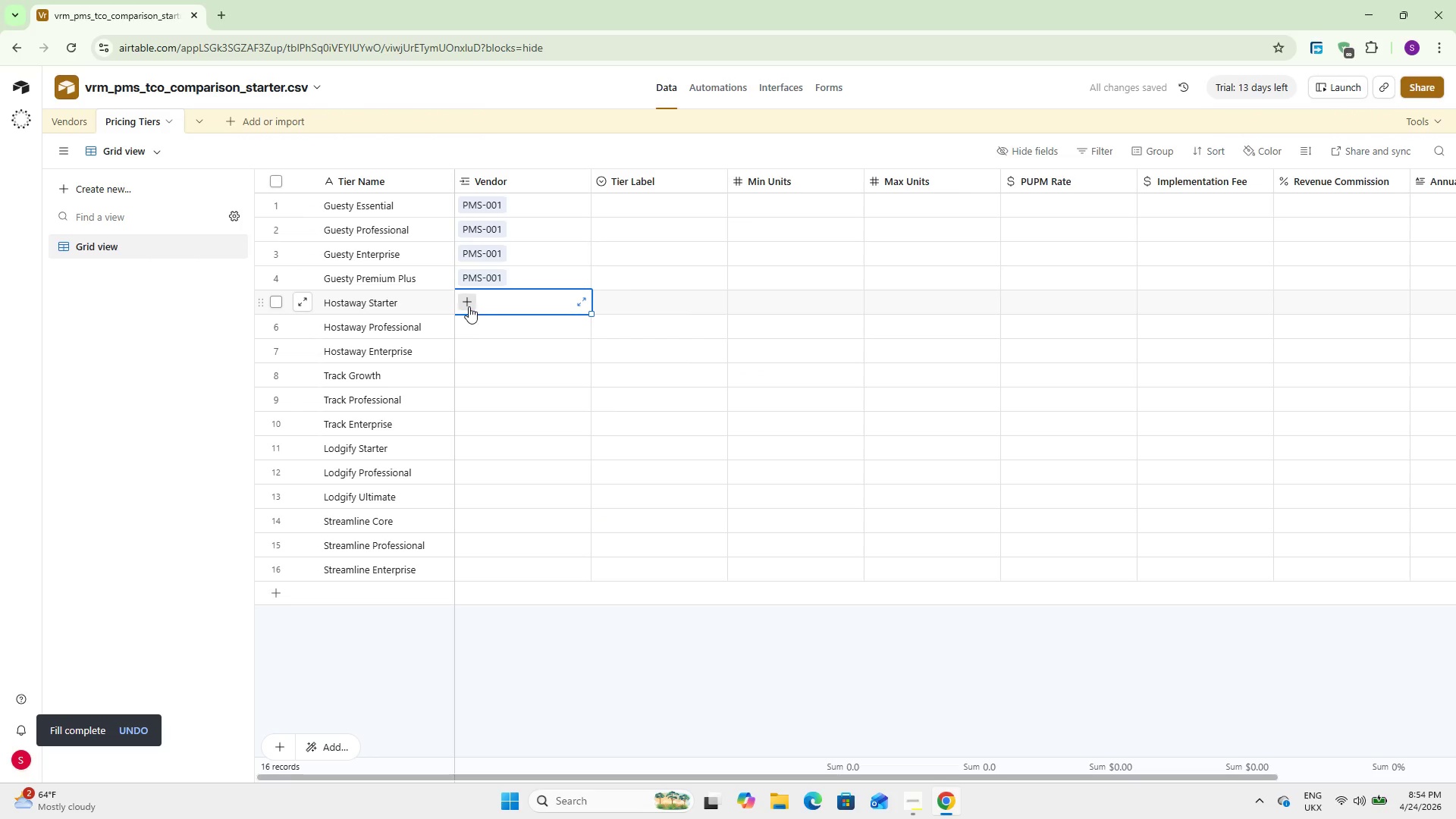 
left_click([469, 306])
 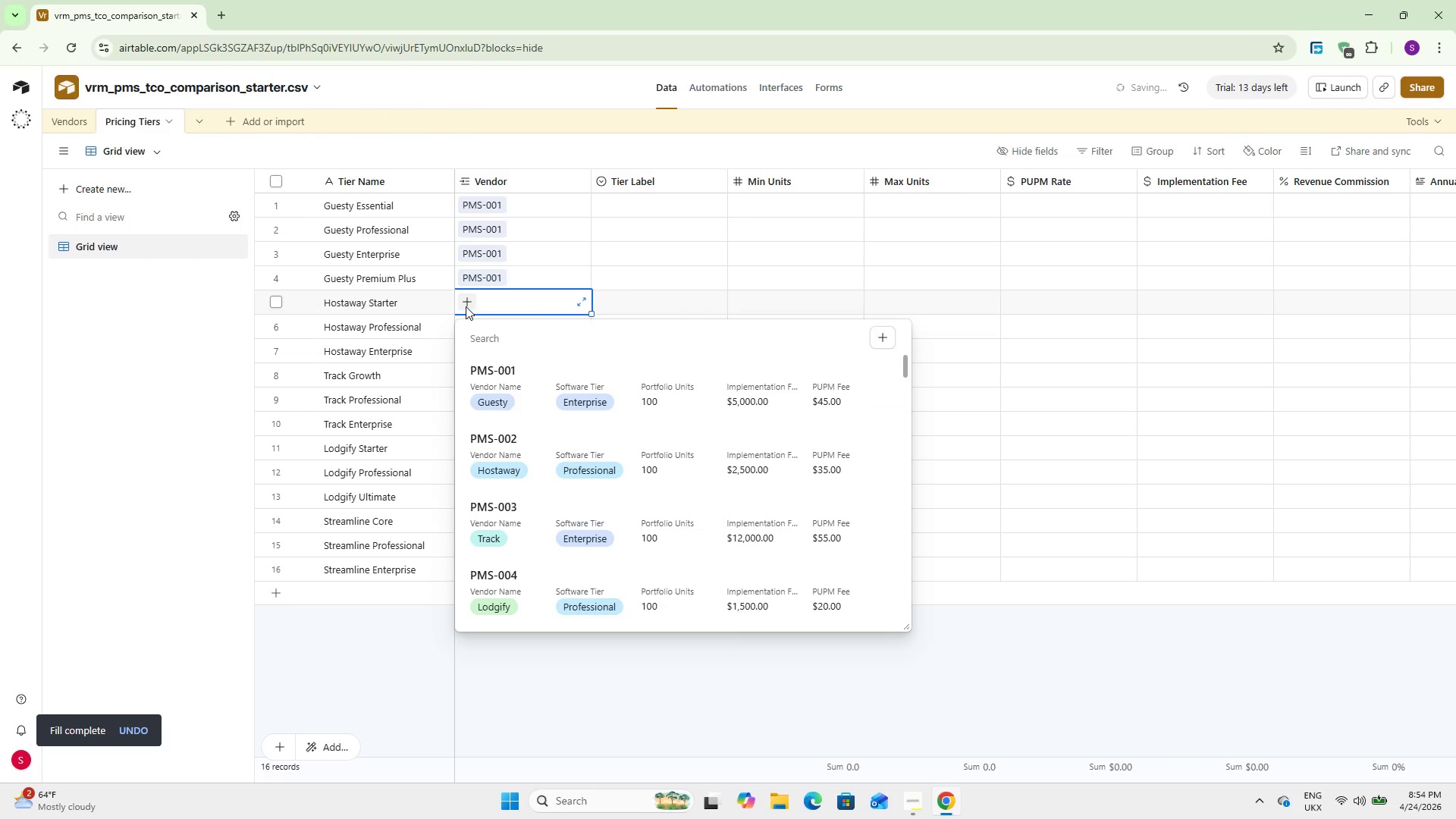 
mouse_move([505, 444])
 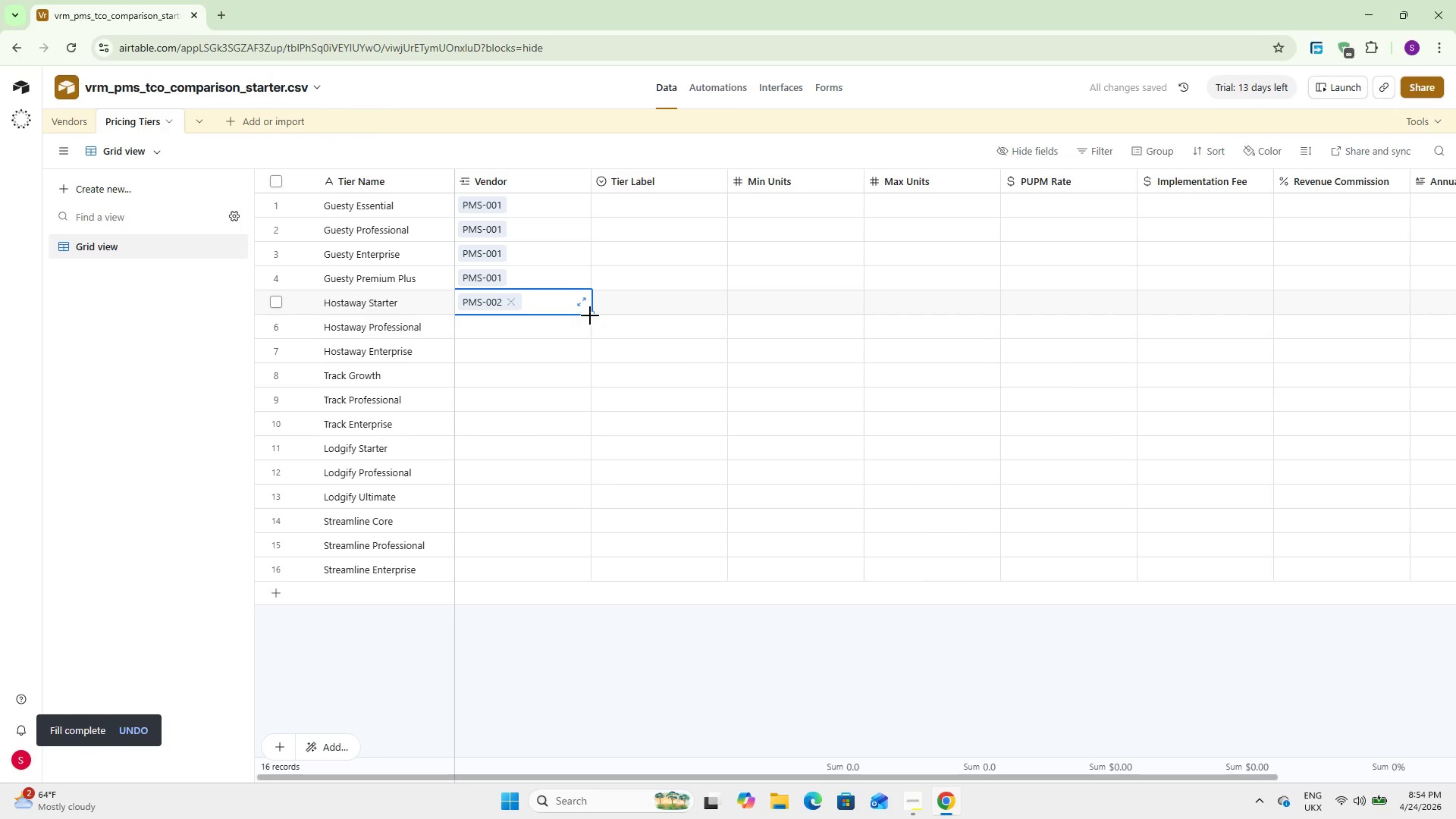 
left_click_drag(start_coordinate=[591, 312], to_coordinate=[578, 346])
 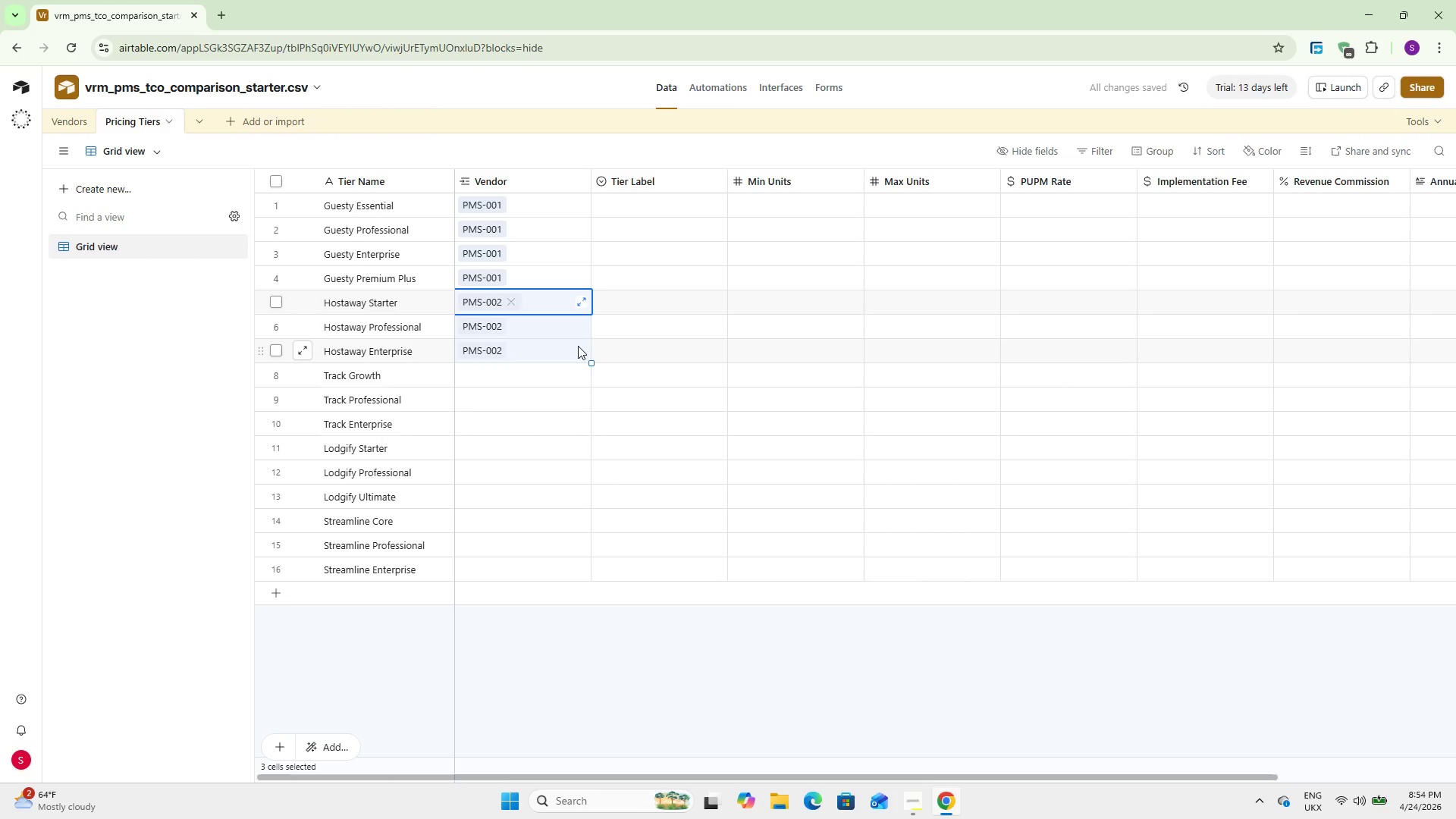 
left_click([528, 366])
 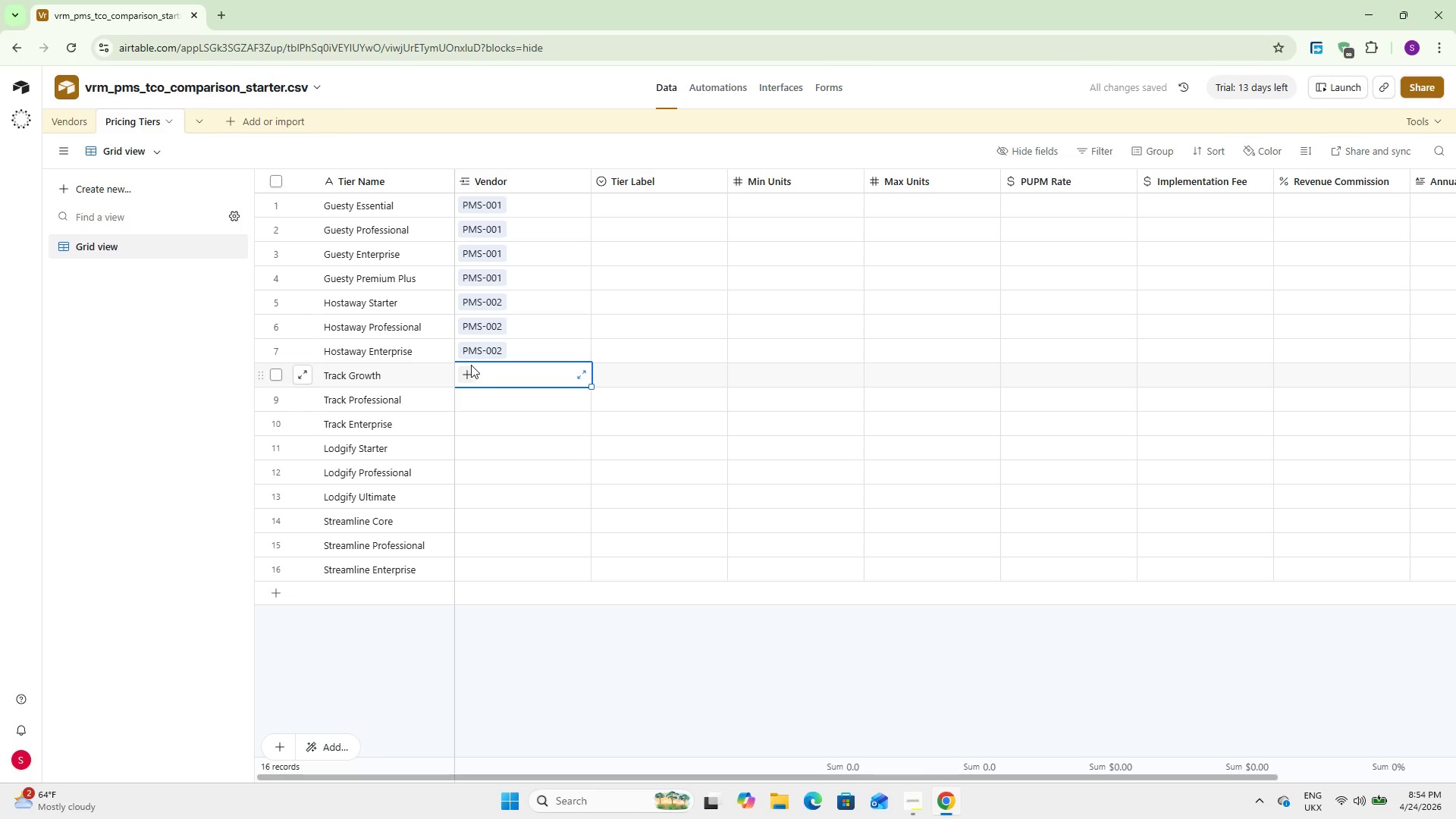 
mouse_move([475, 384])
 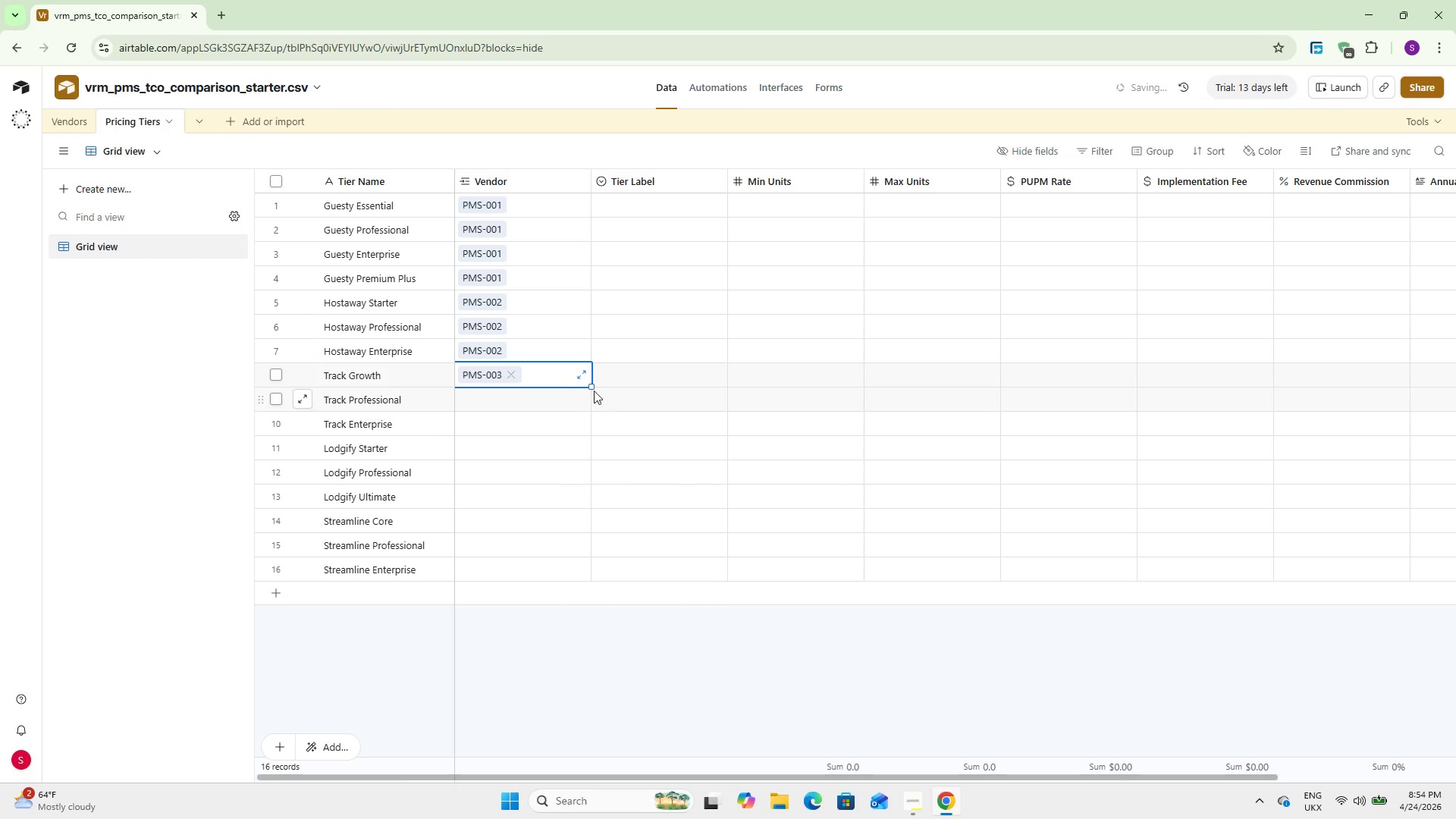 
left_click_drag(start_coordinate=[594, 387], to_coordinate=[583, 422])
 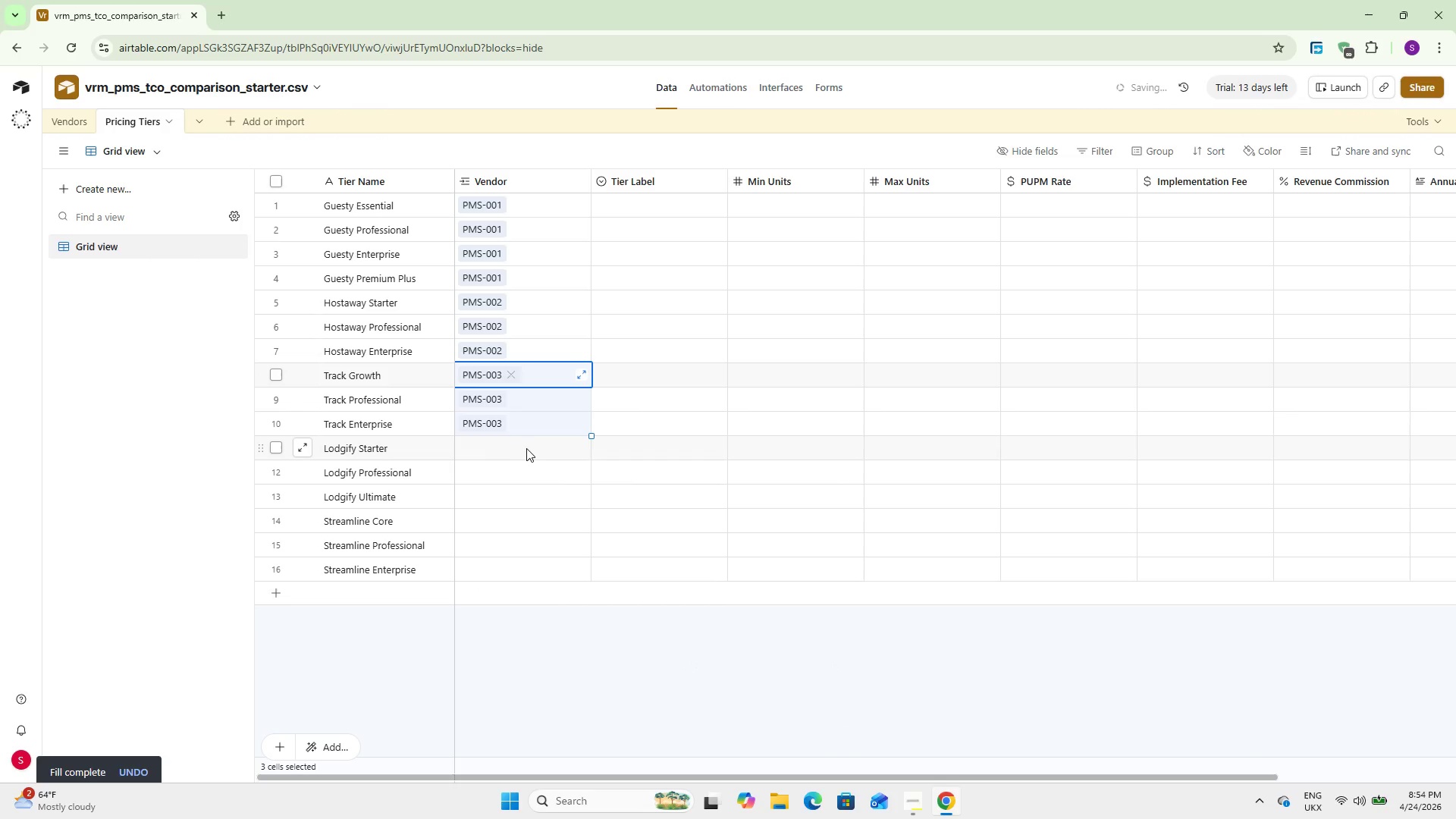 
left_click([520, 451])
 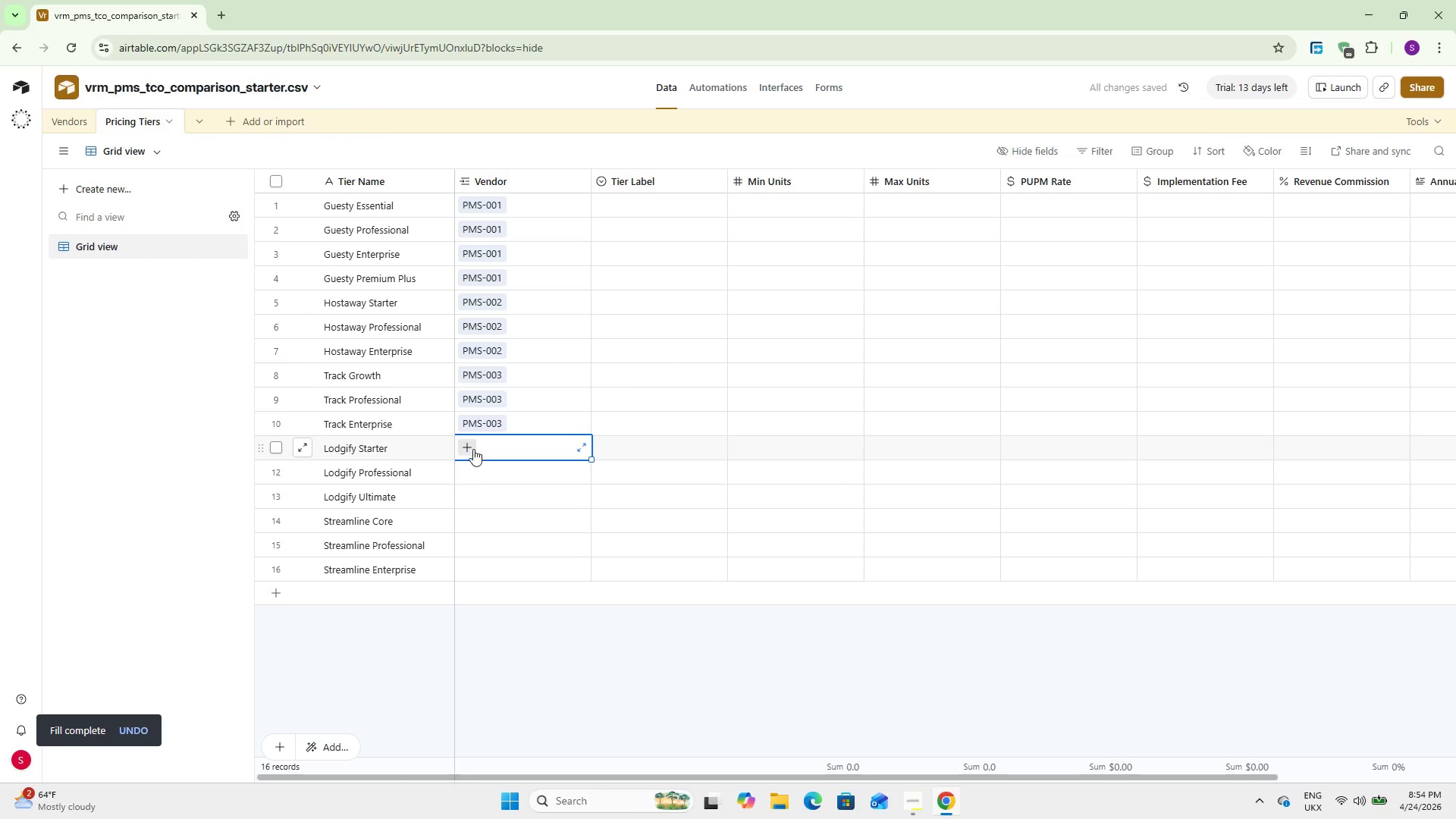 
left_click([469, 447])
 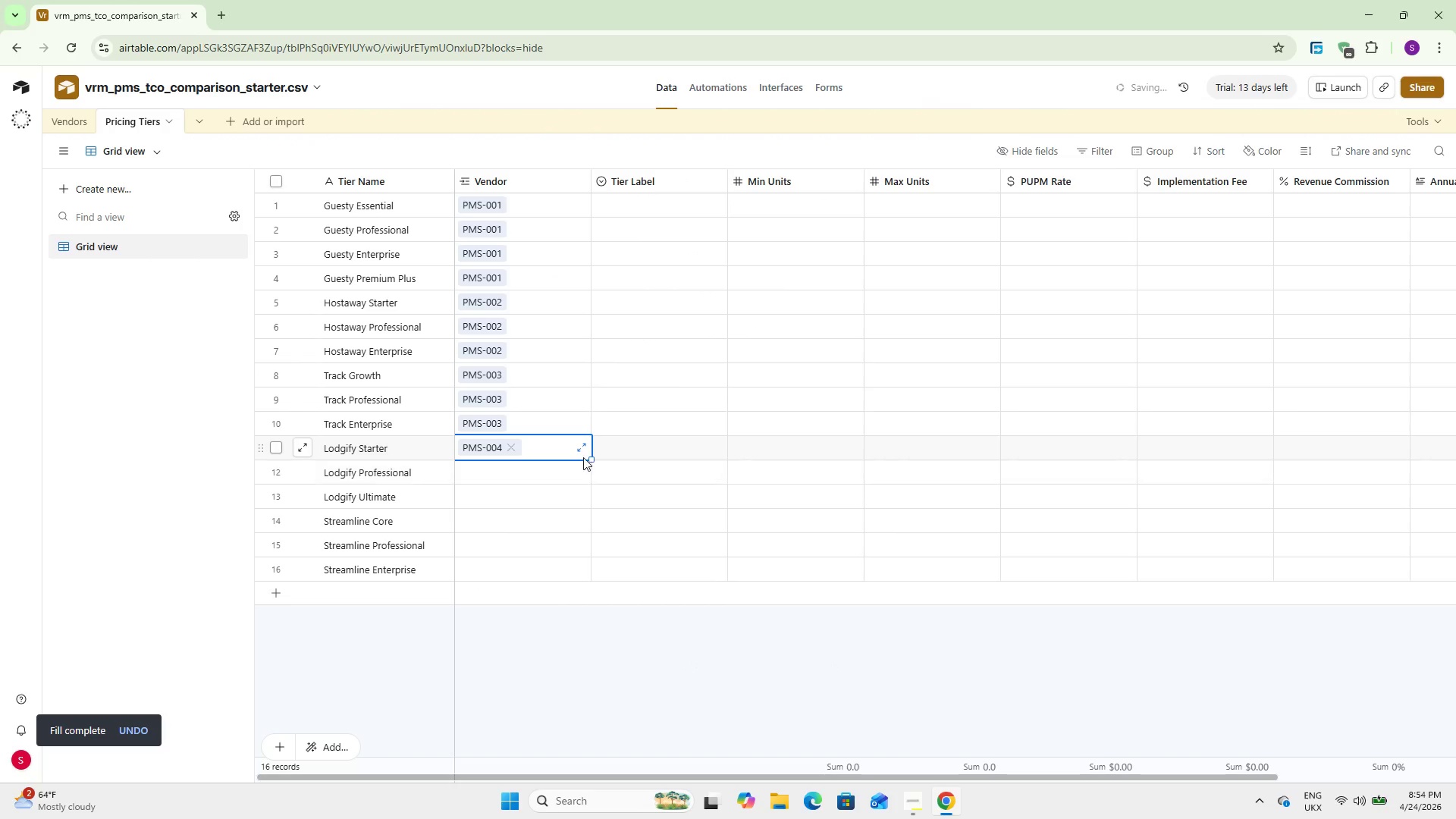 
left_click_drag(start_coordinate=[589, 457], to_coordinate=[584, 487])
 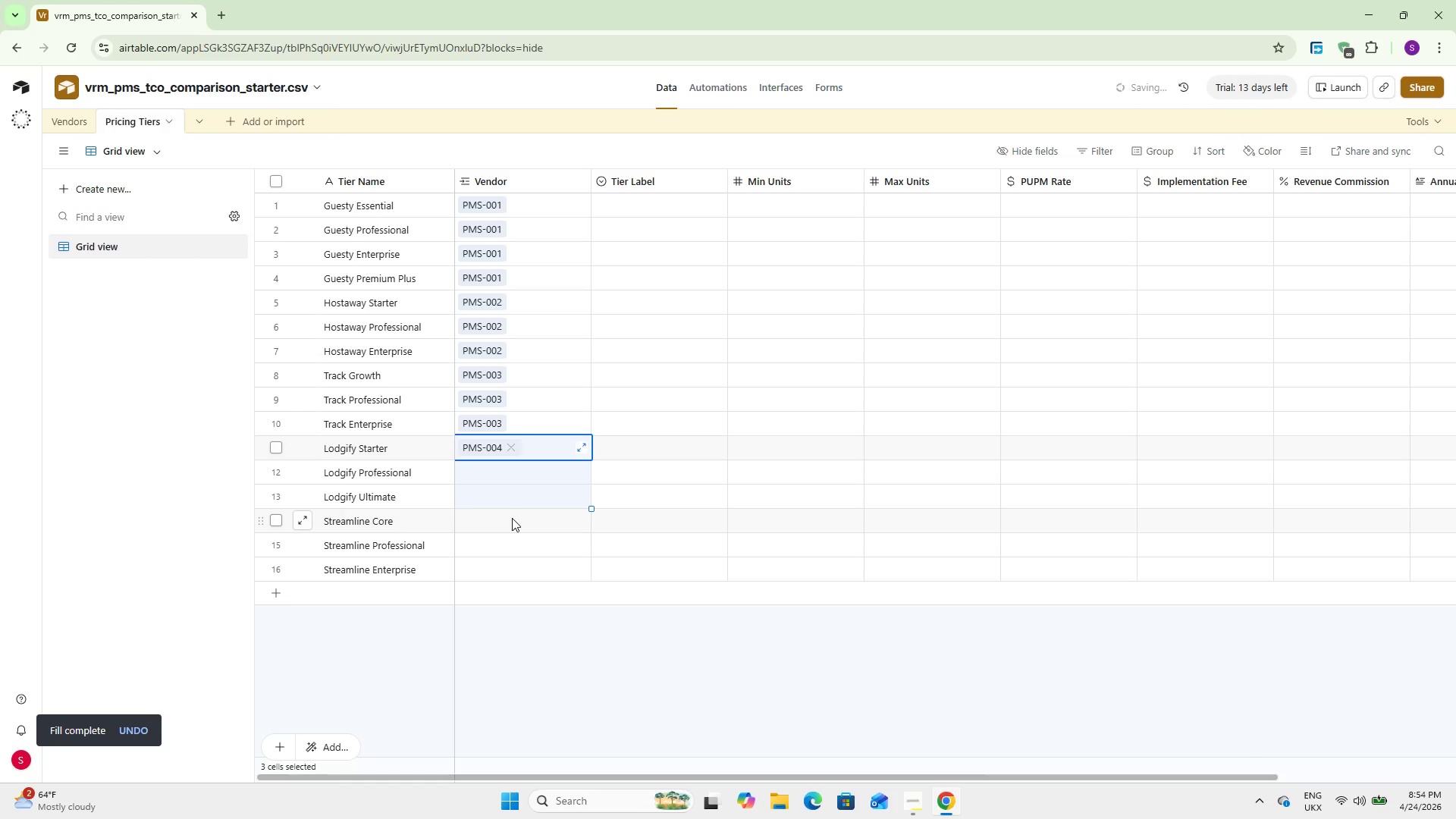 
left_click([512, 518])
 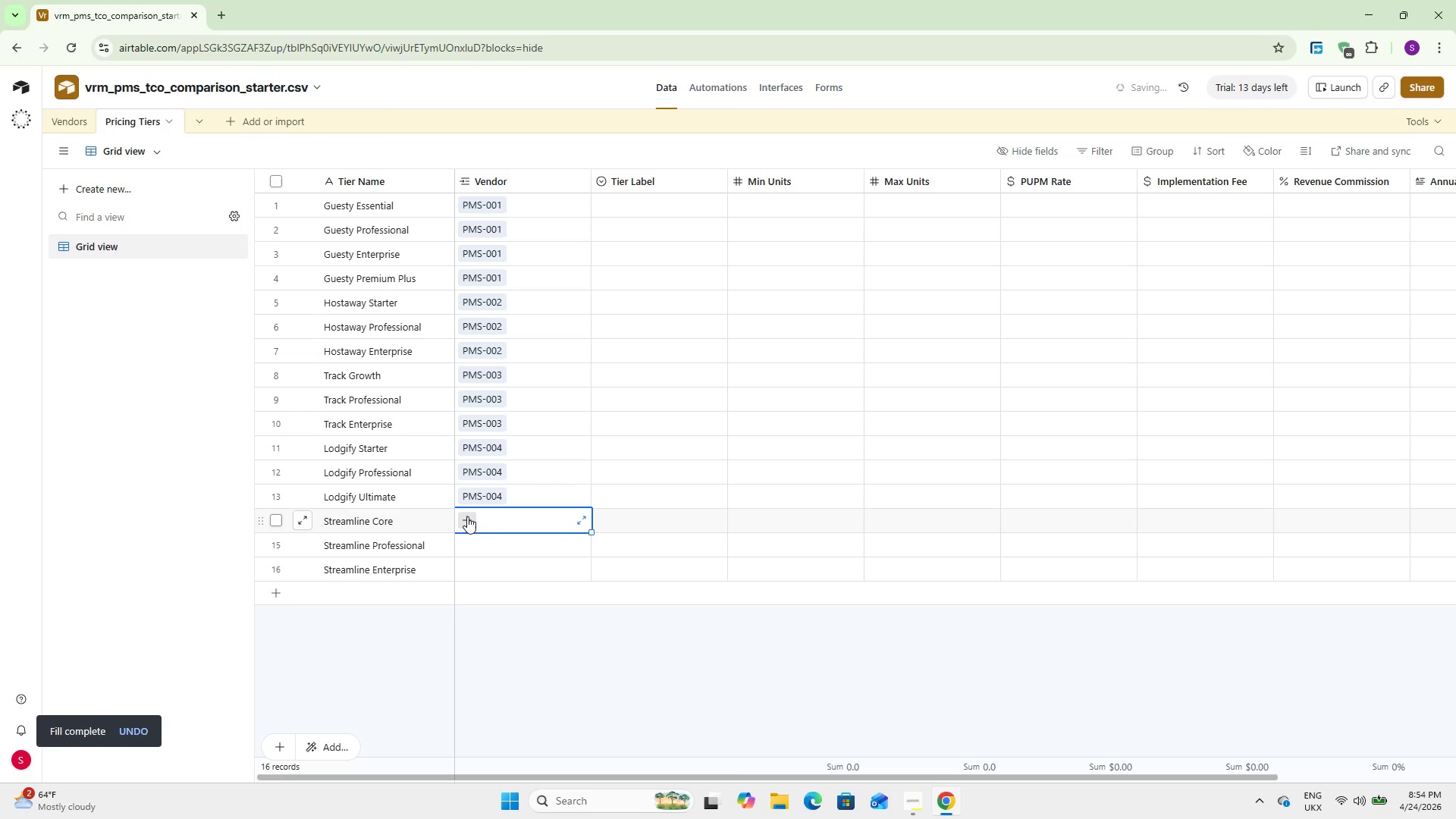 
left_click([464, 516])
 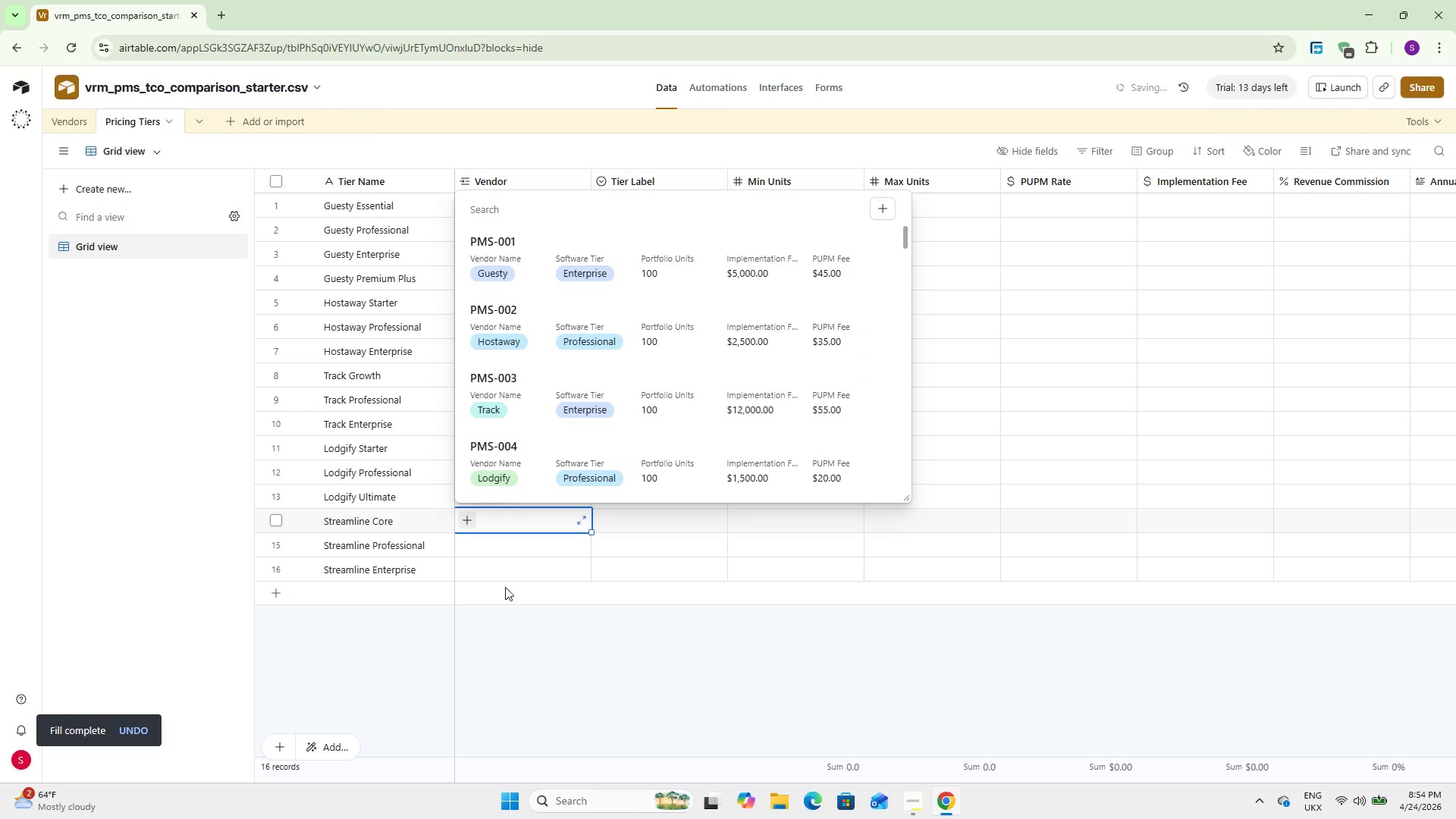 
scroll: coordinate [523, 437], scroll_direction: down, amount: 3.0
 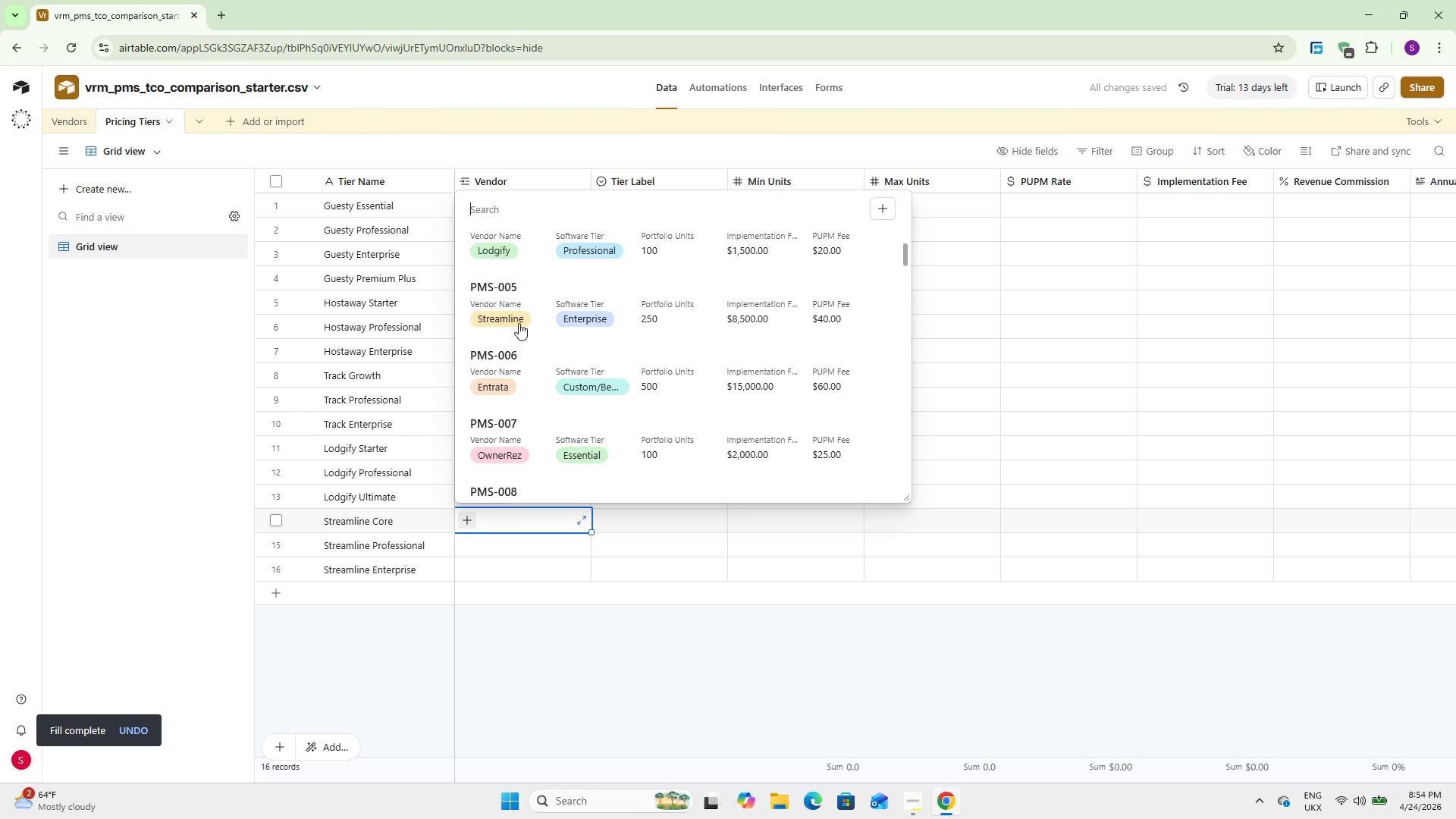 
left_click([521, 313])
 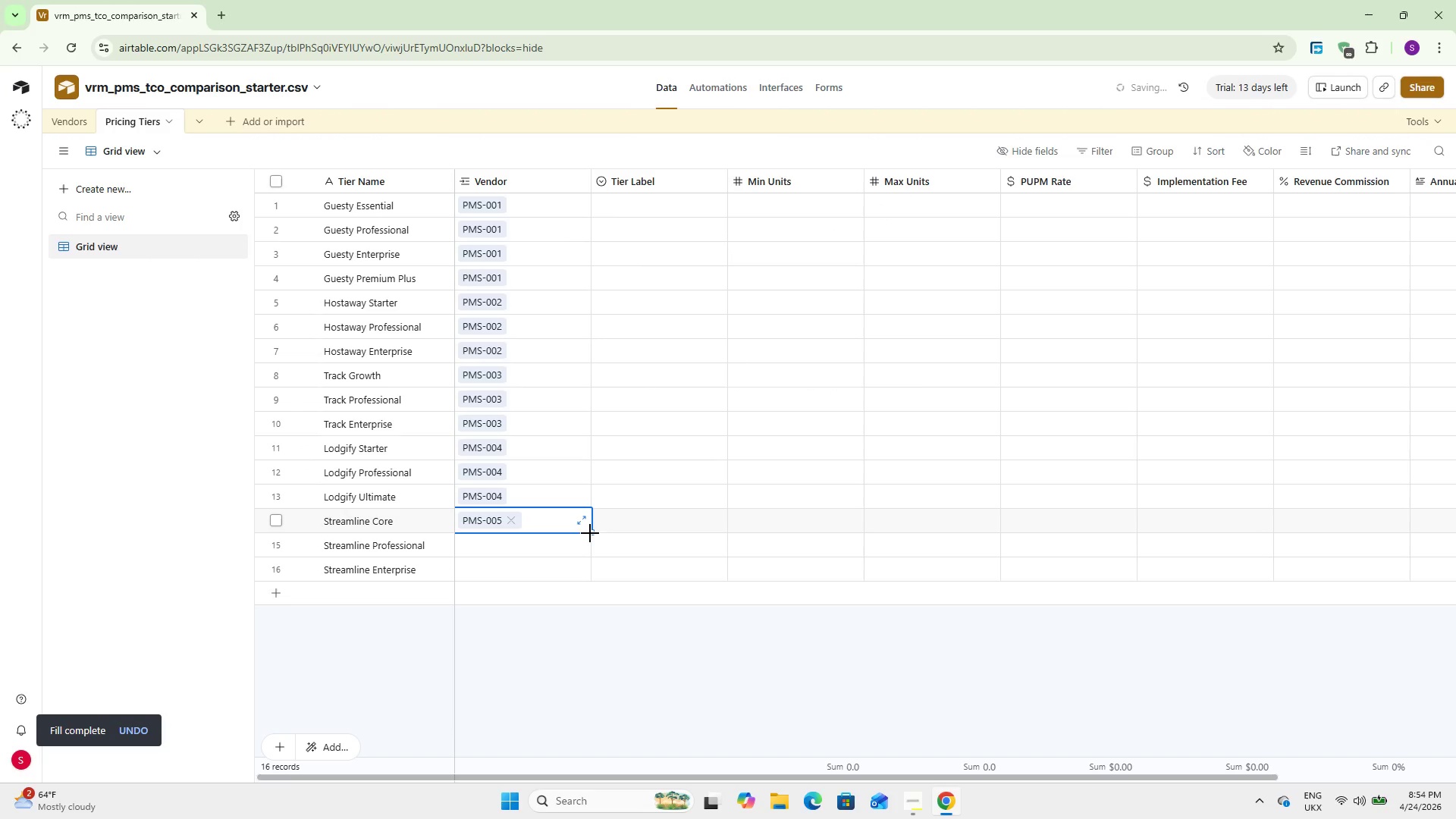 
left_click_drag(start_coordinate=[594, 532], to_coordinate=[587, 563])
 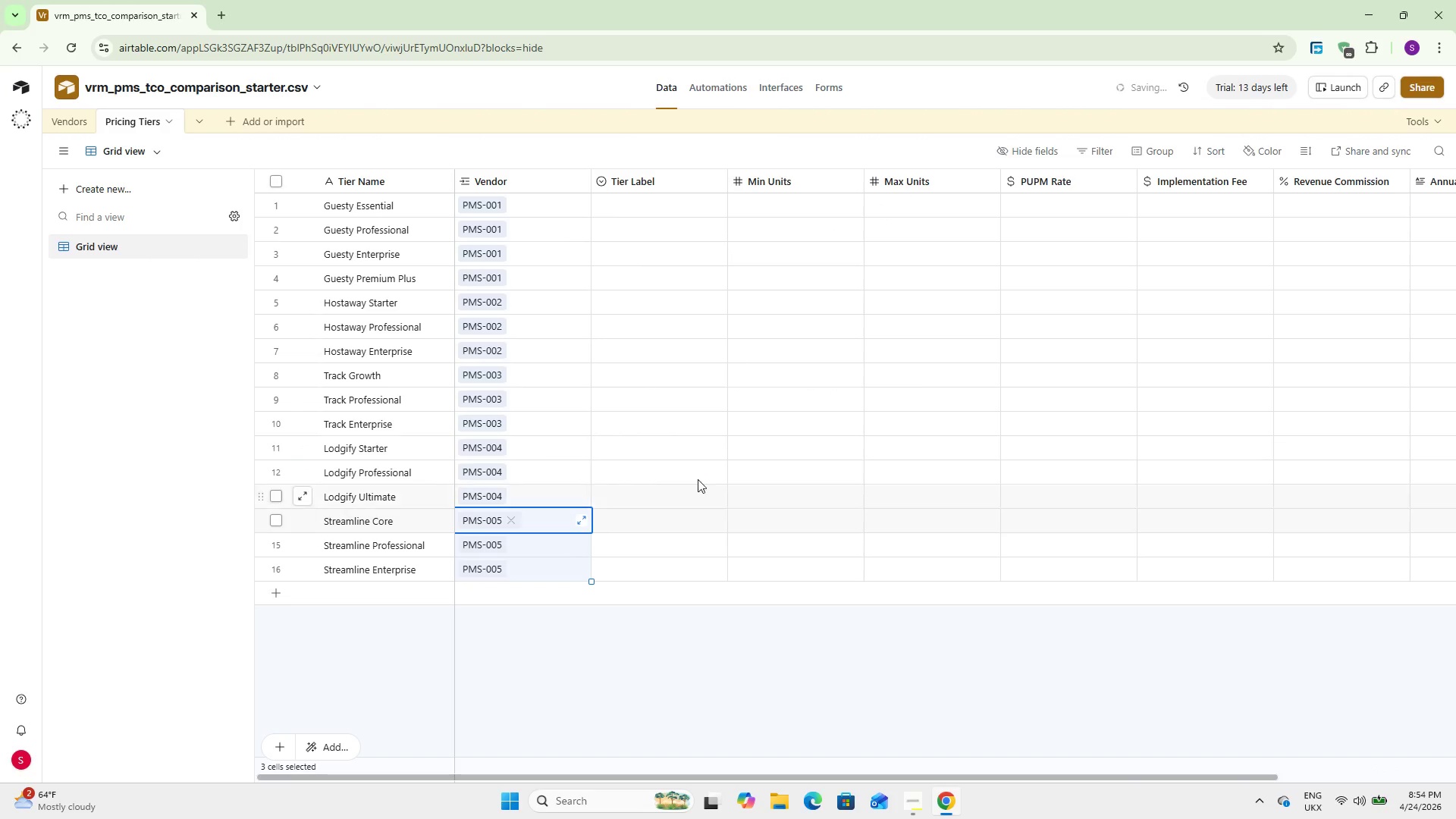 
scroll: coordinate [679, 444], scroll_direction: up, amount: 10.0
 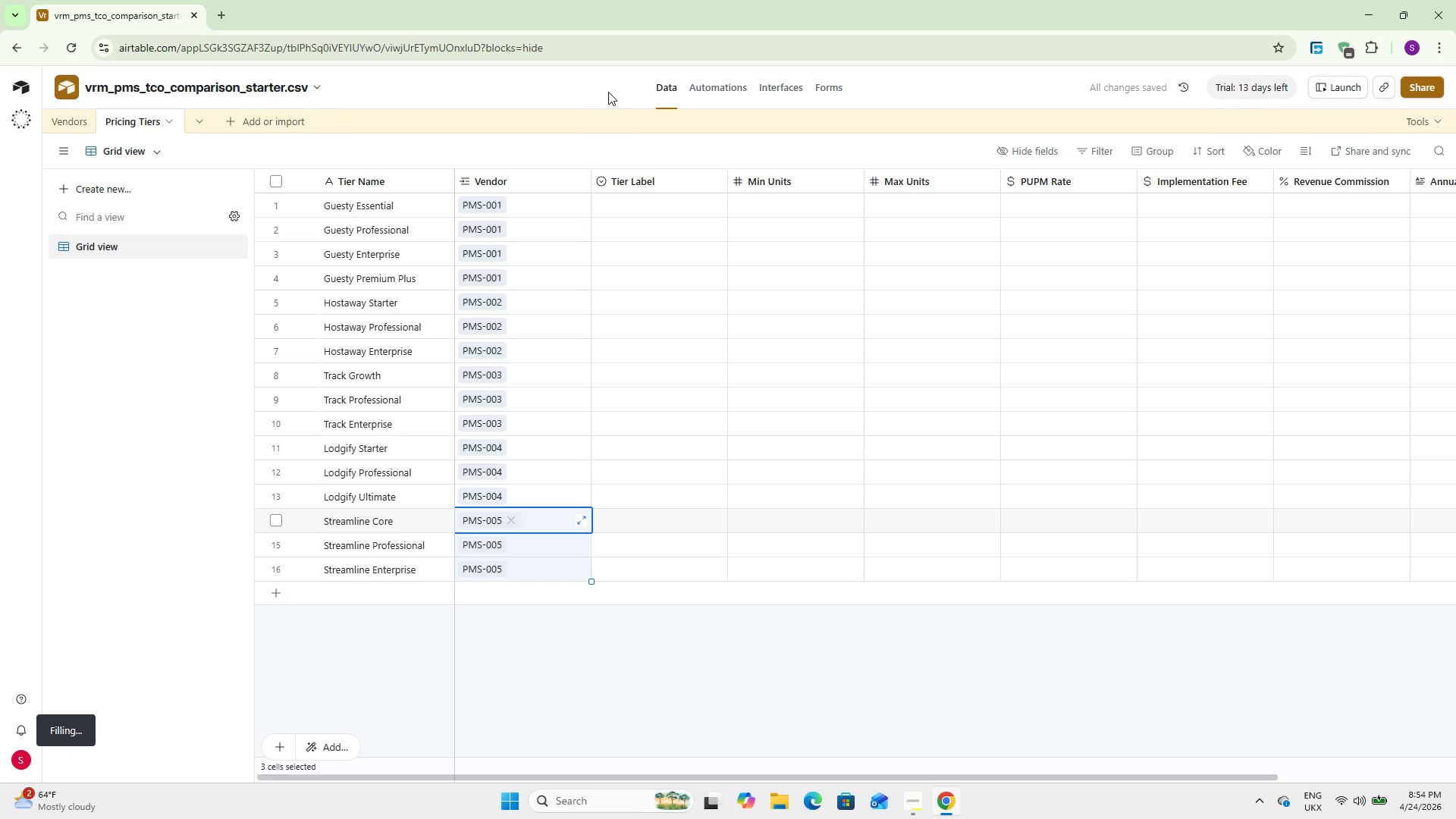 
double_click([627, 205])
 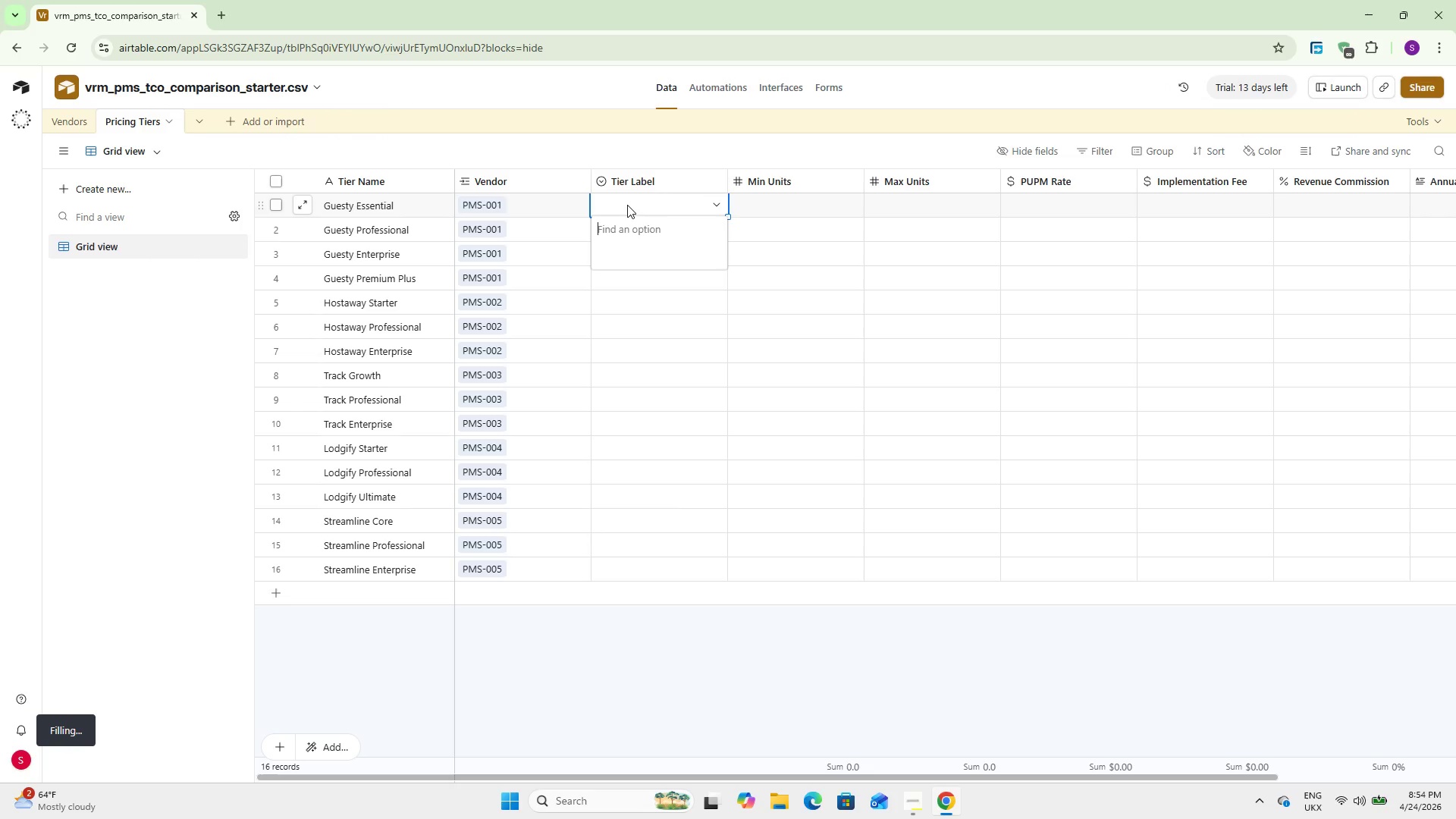 
type(Essential)
 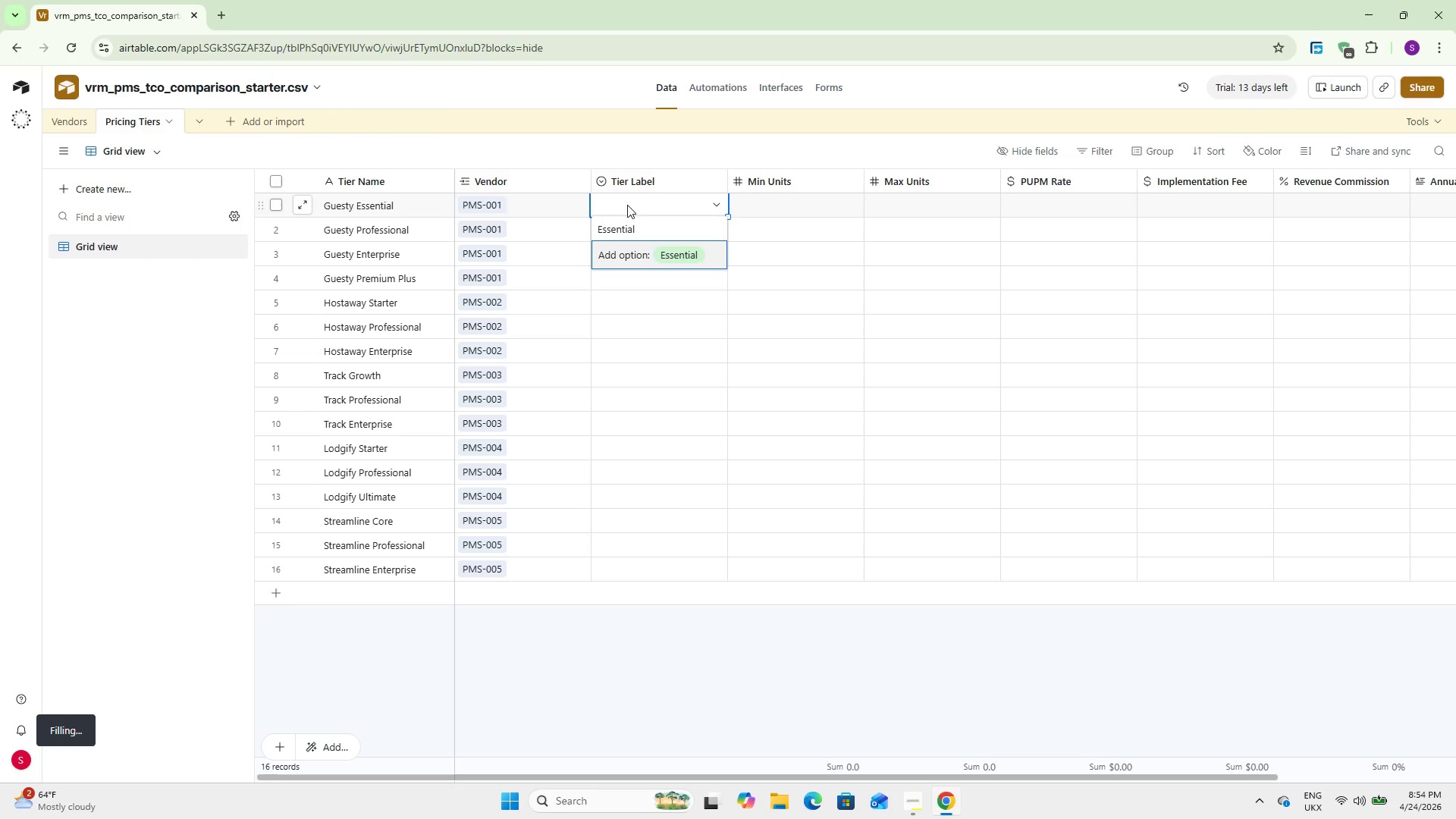 
key(Enter)
 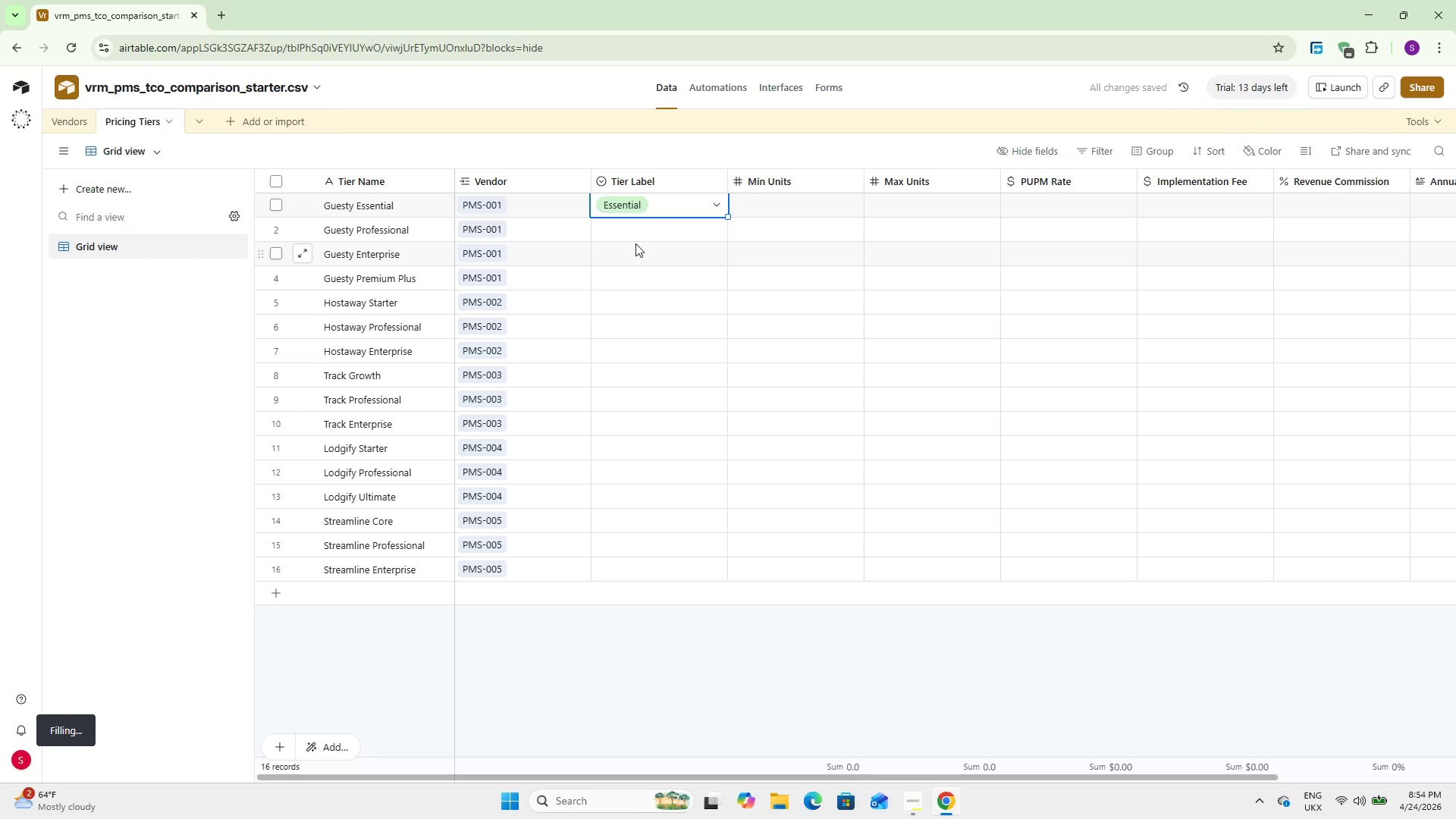 
double_click([638, 222])
 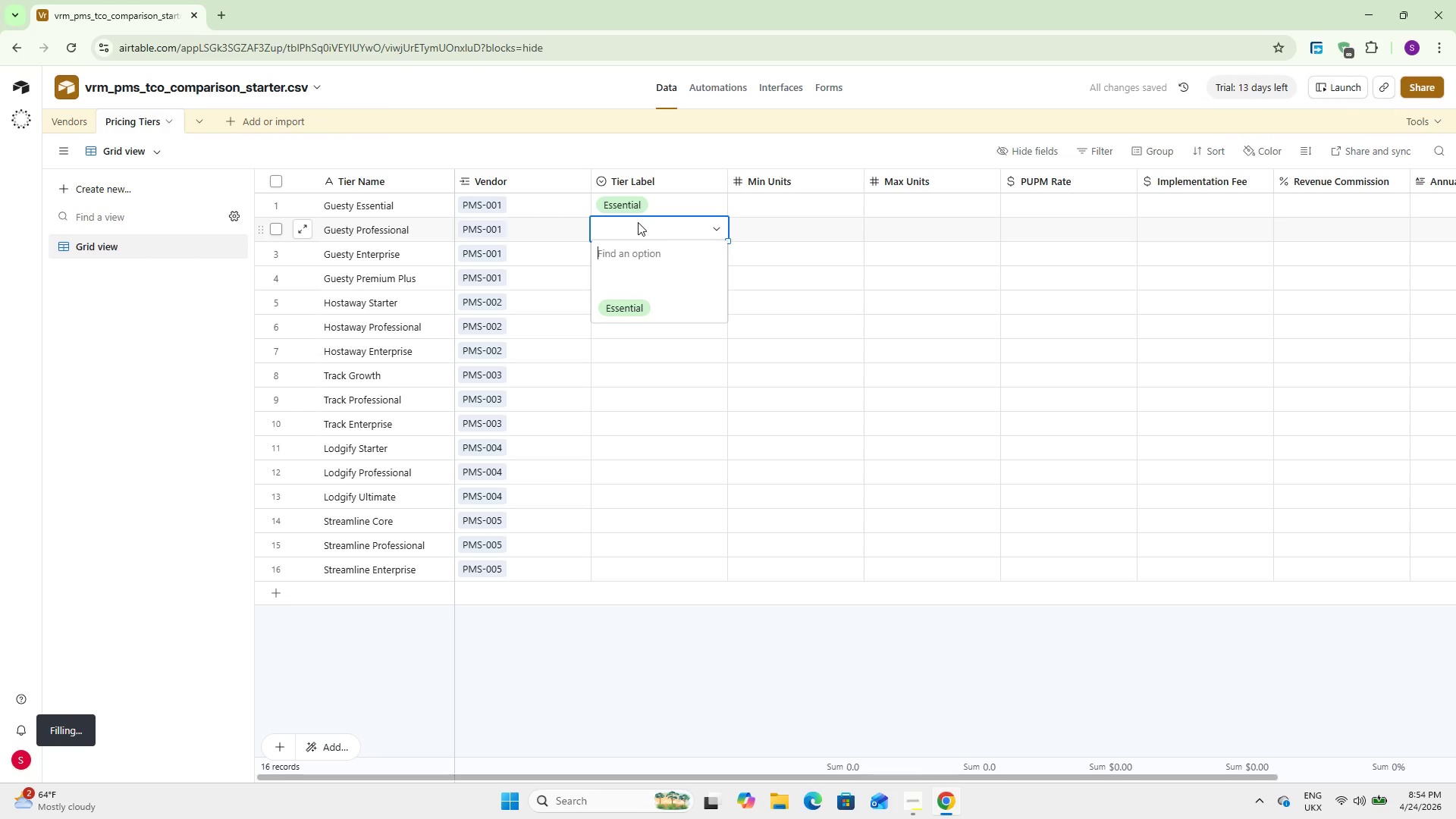 
type(Professional)
 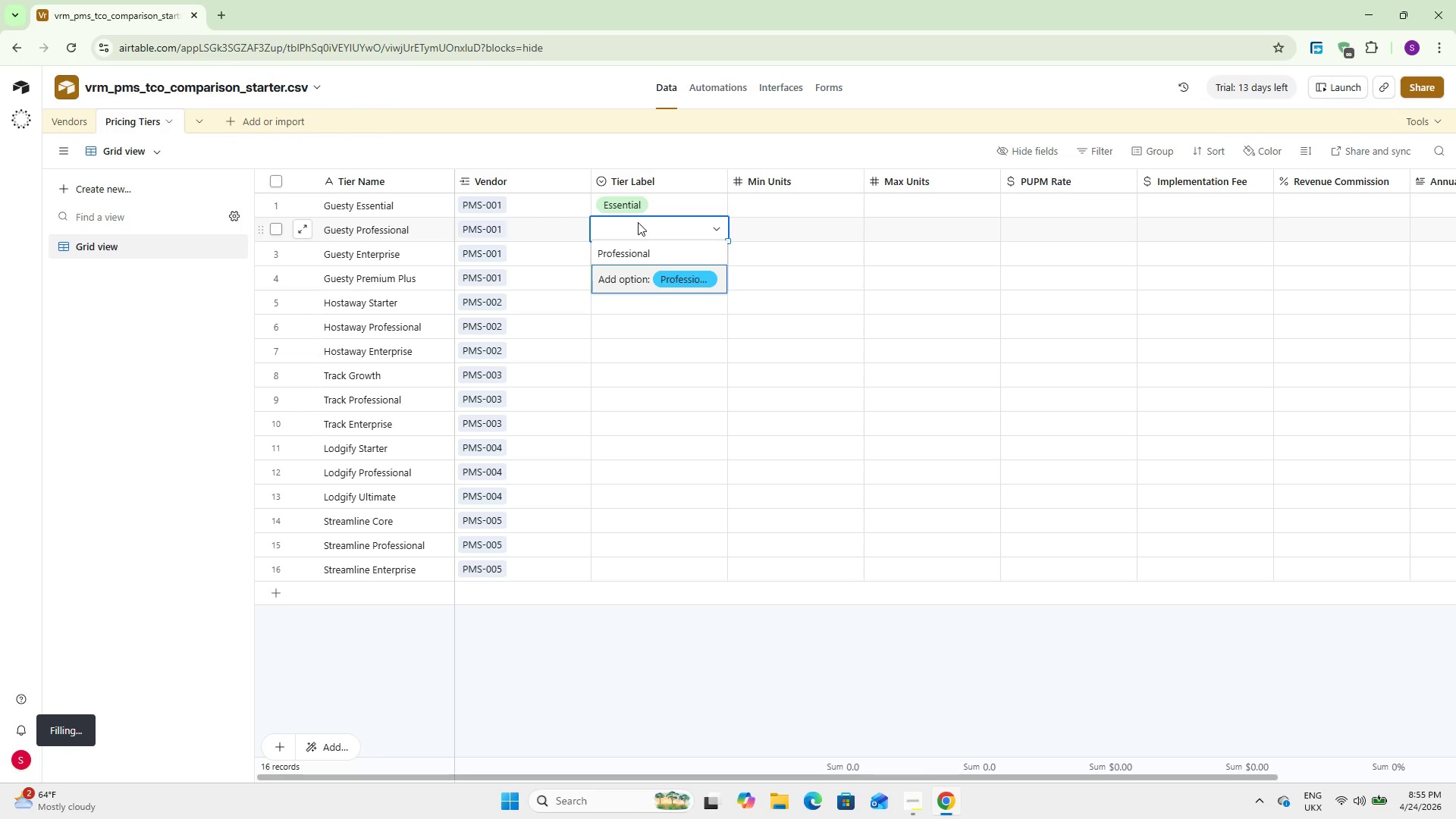 
key(Enter)
 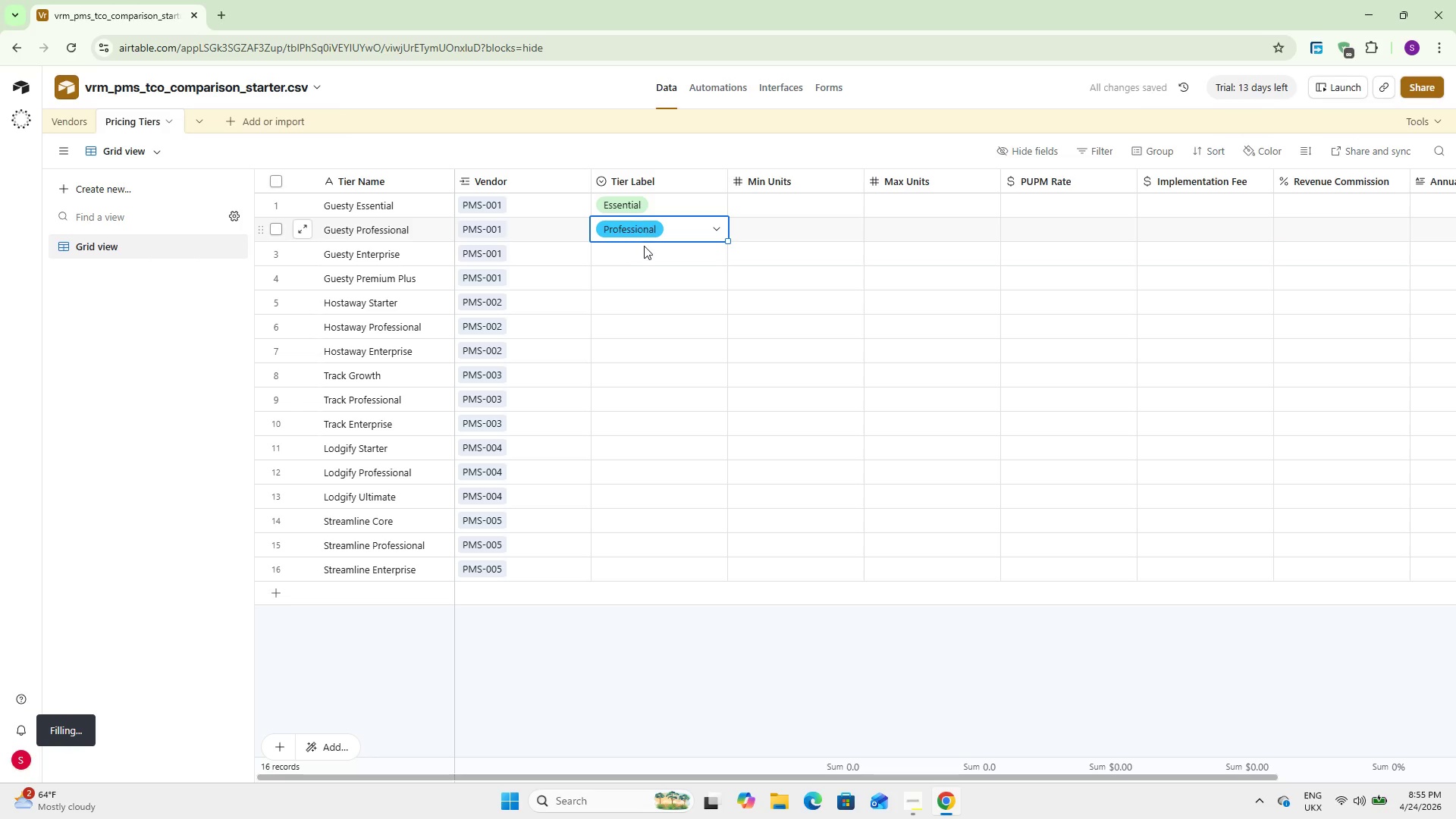 
double_click([646, 249])
 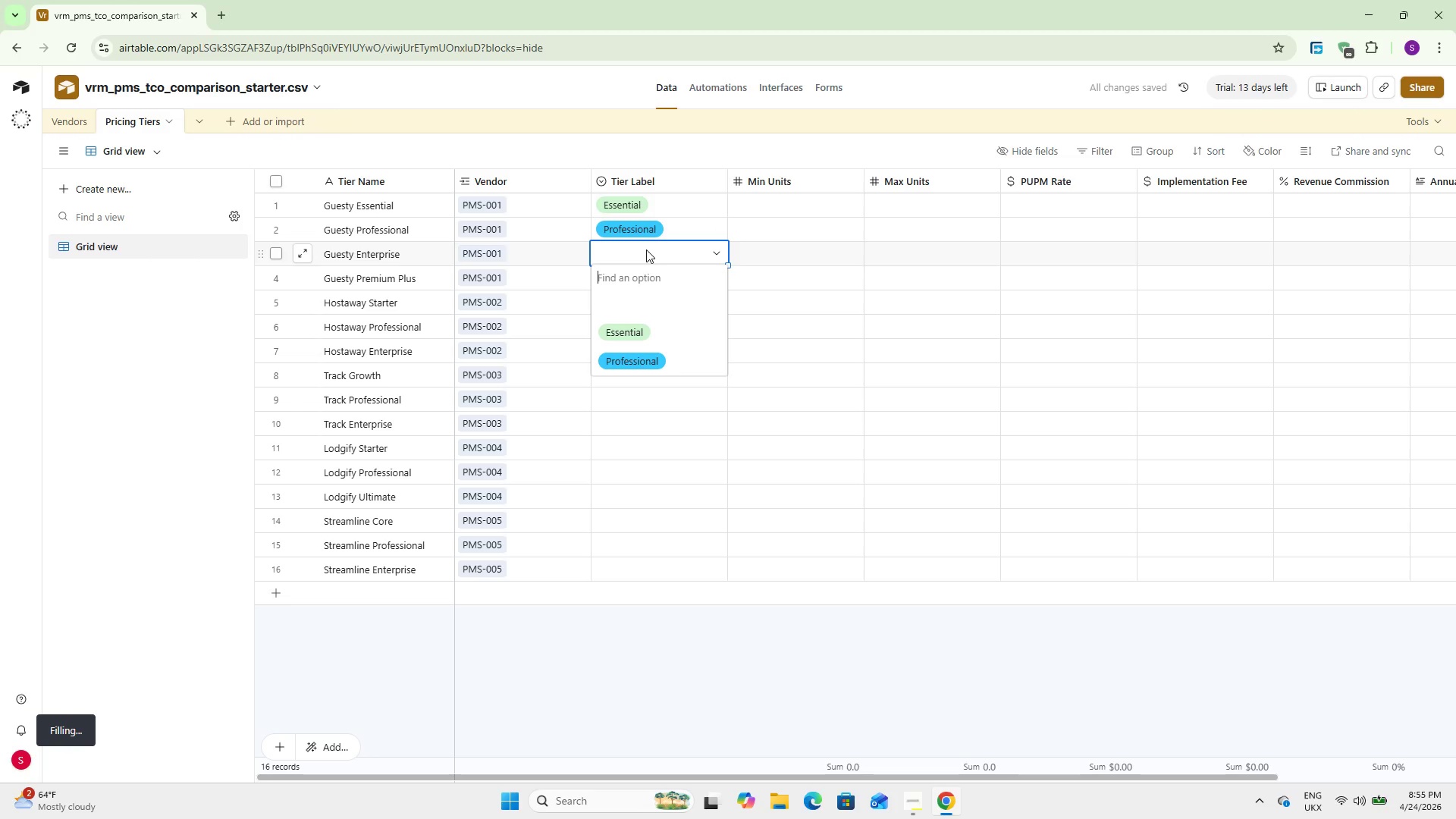 
type(Em)
key(Backspace)
type(nterprise)
 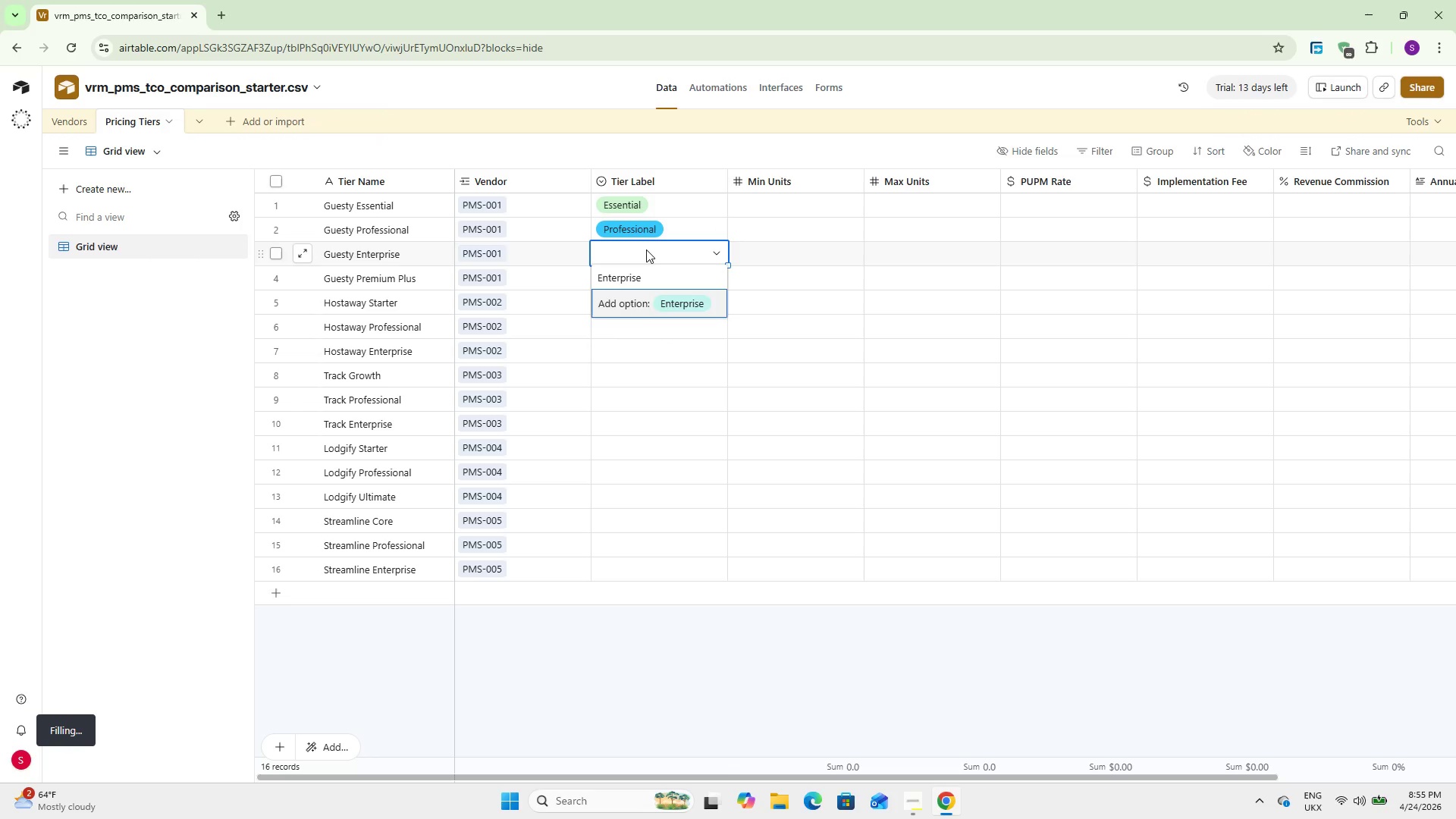 
key(Enter)
 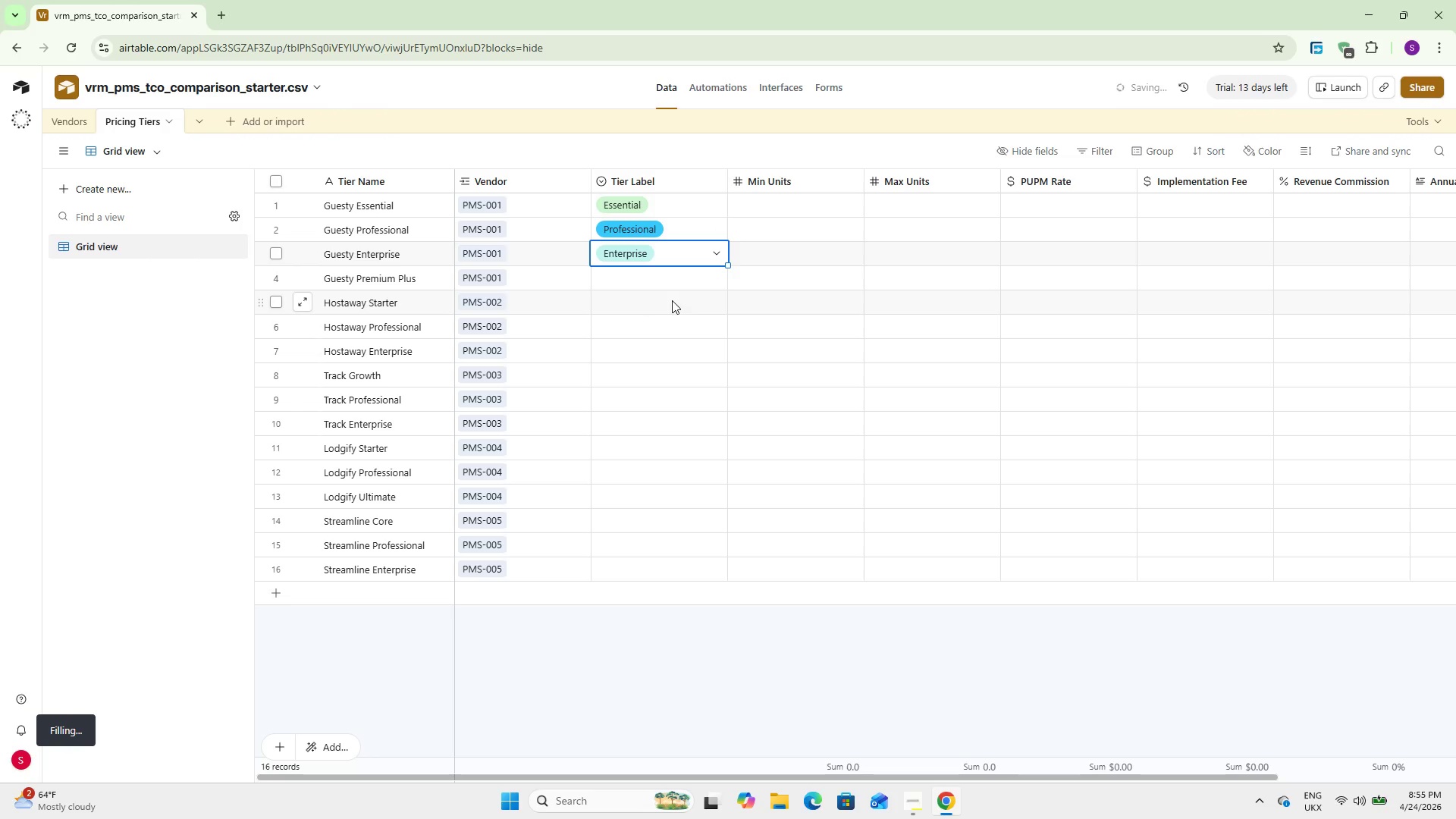 
double_click([672, 280])
 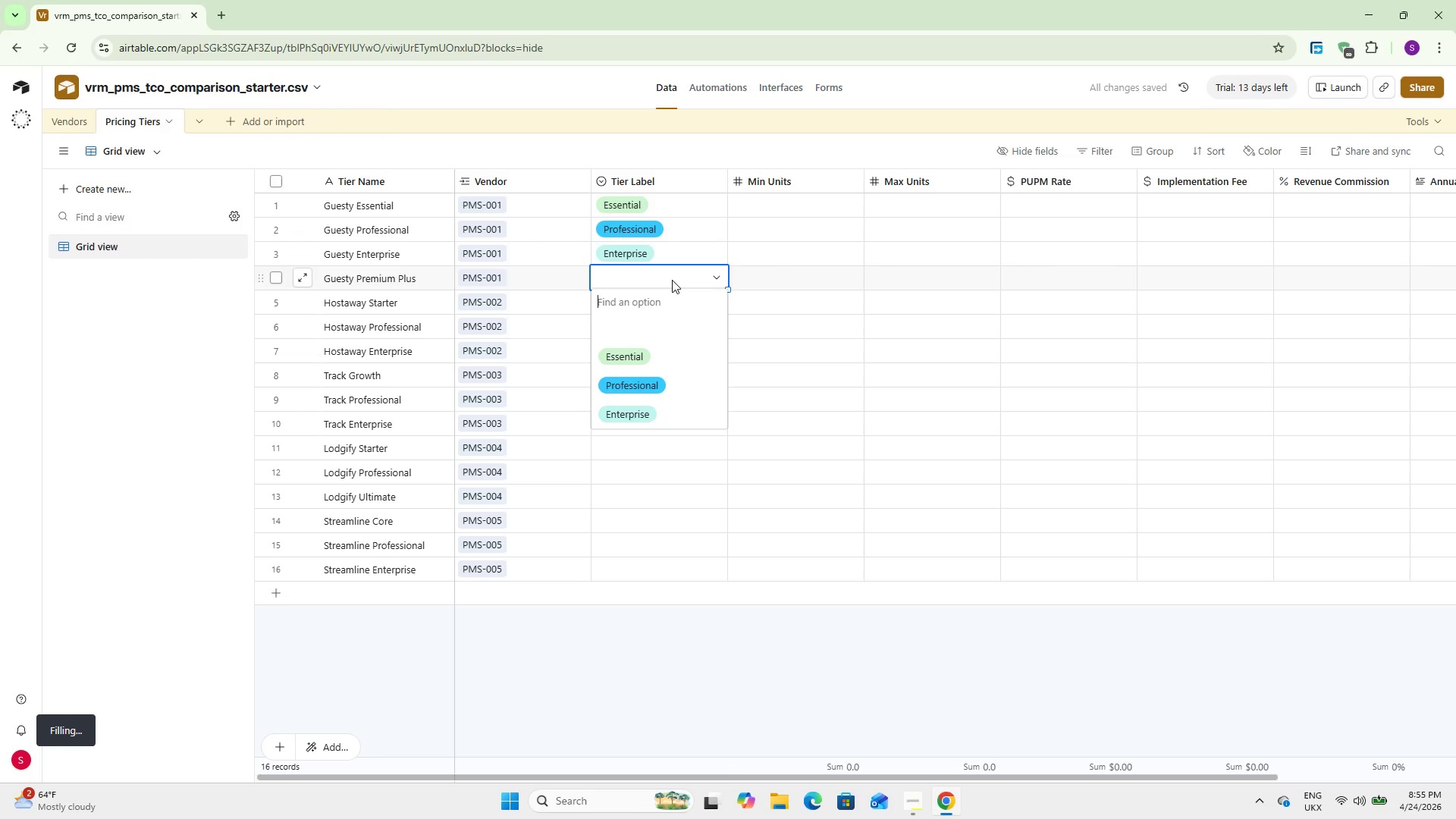 
type(Pre)
key(Backspace)
key(Backspace)
type(remium Plus)
 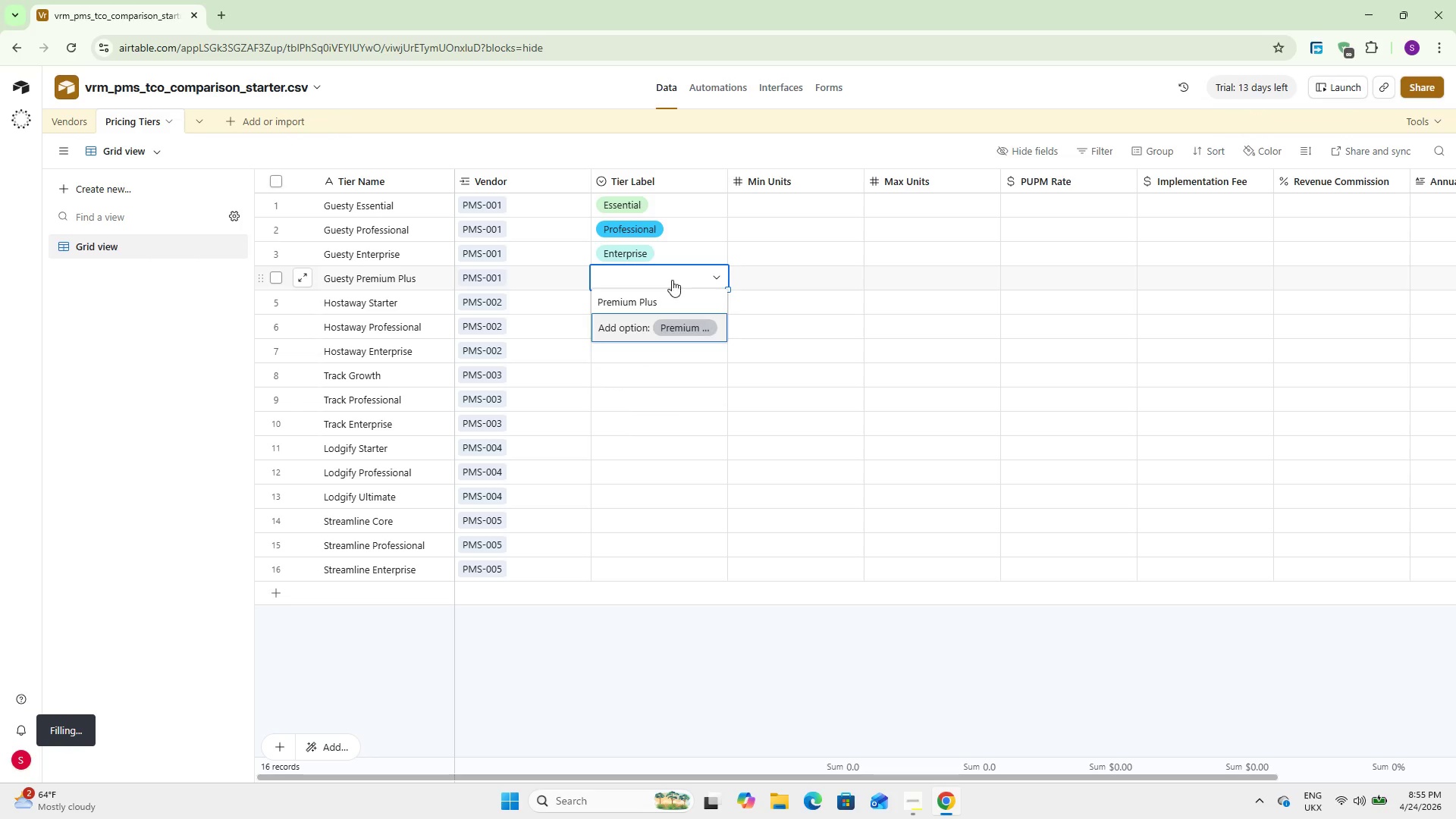 
 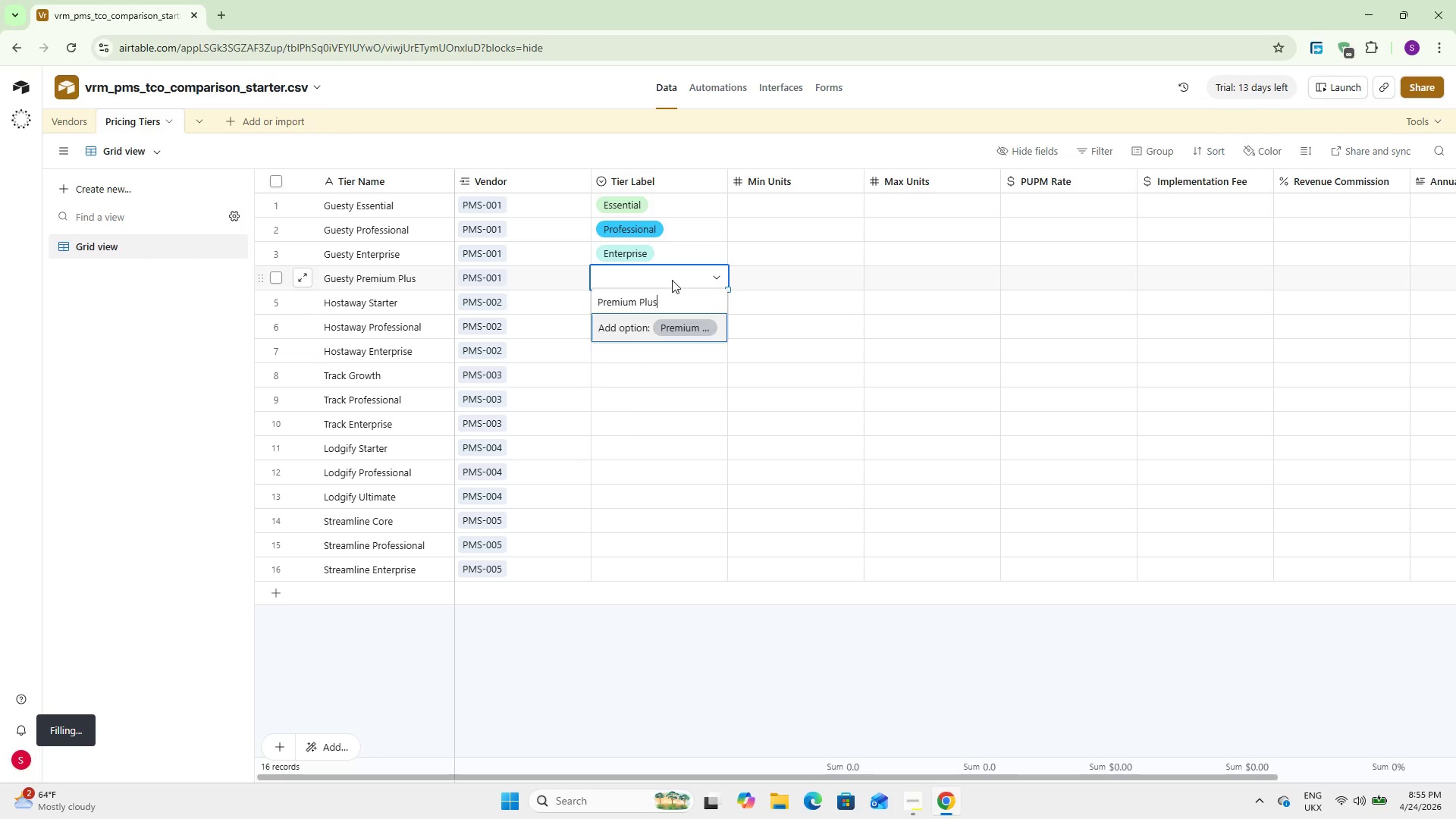 
key(Enter)
 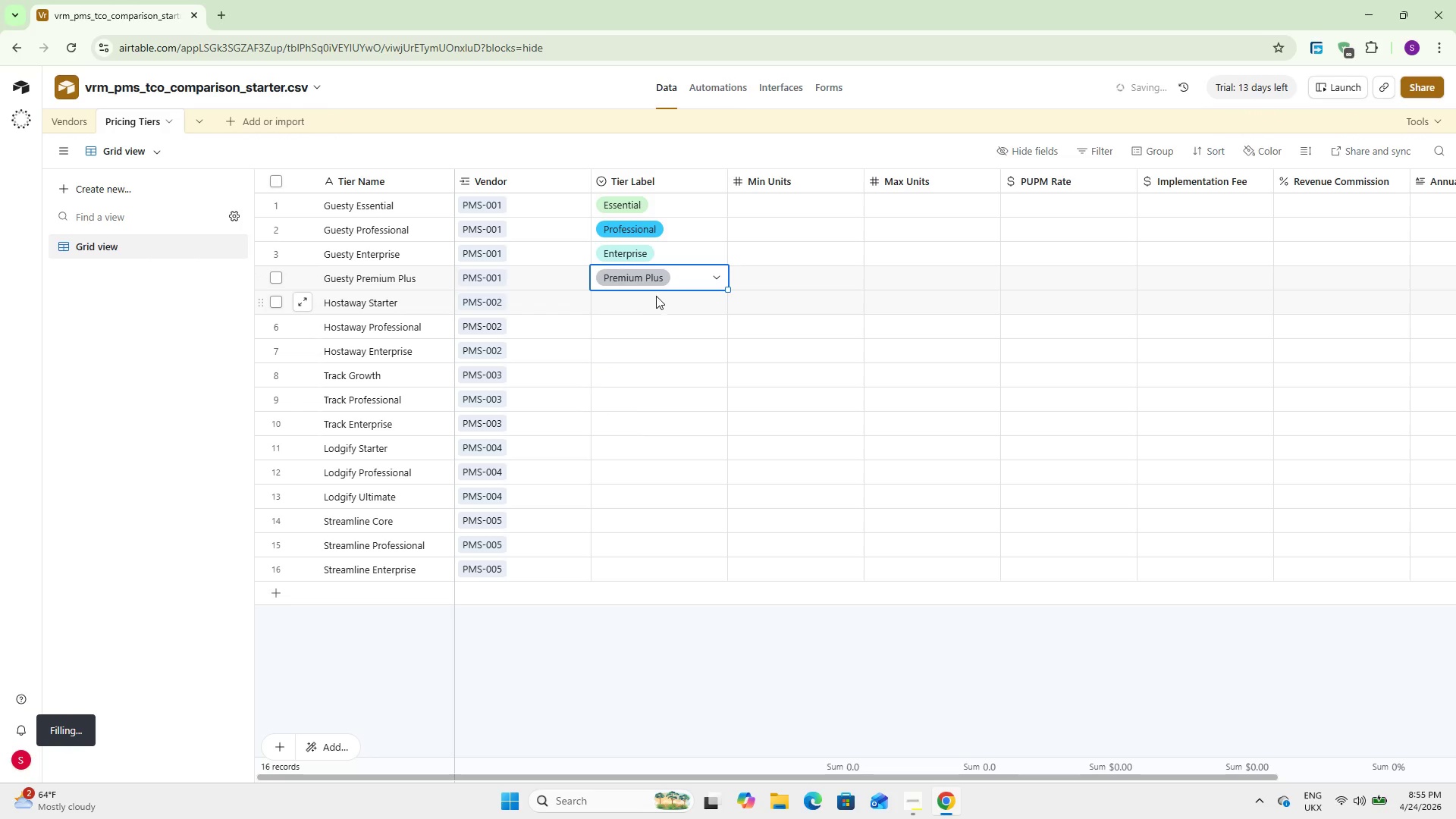 
double_click([653, 302])
 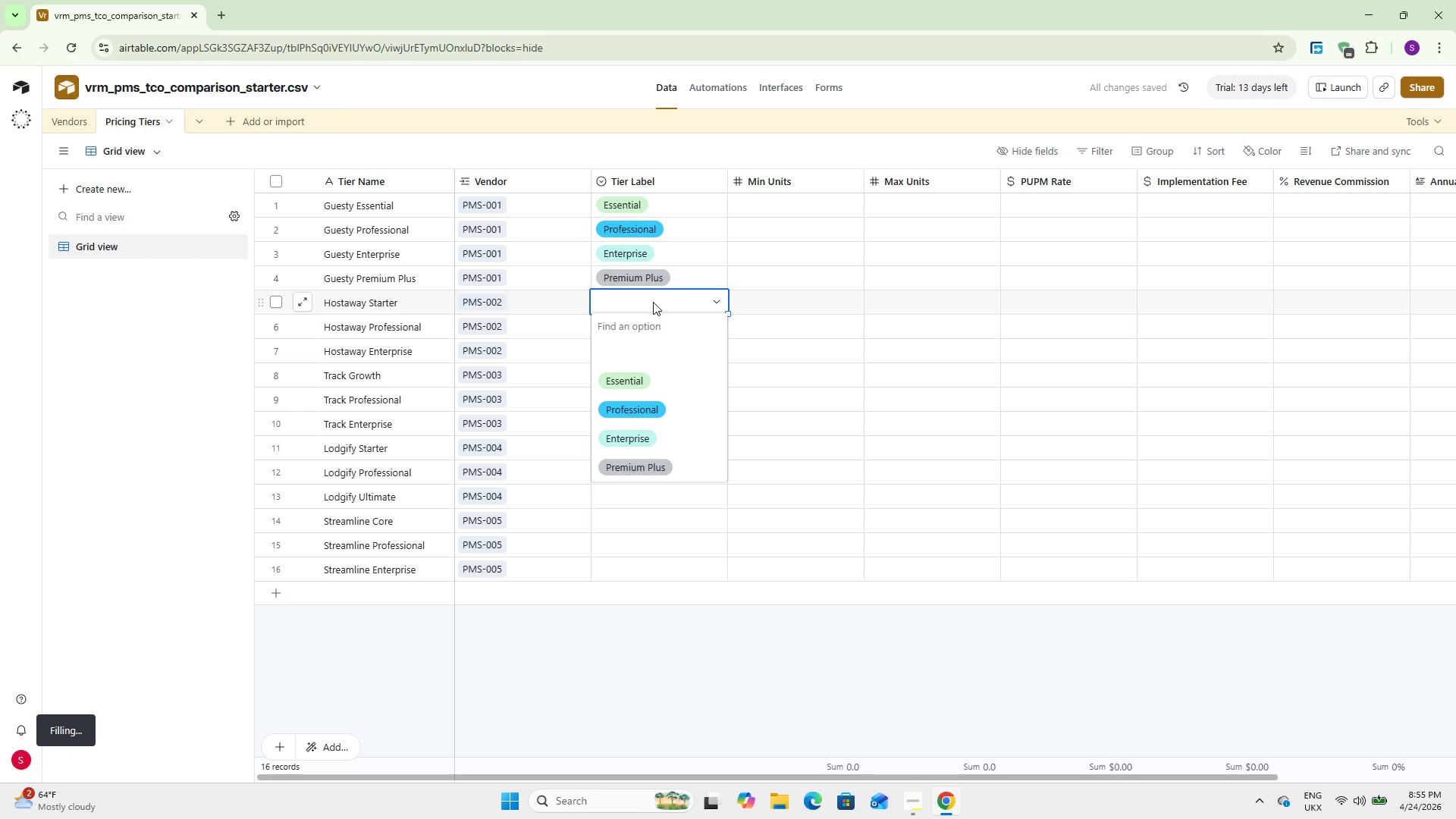 
wait(8.08)
 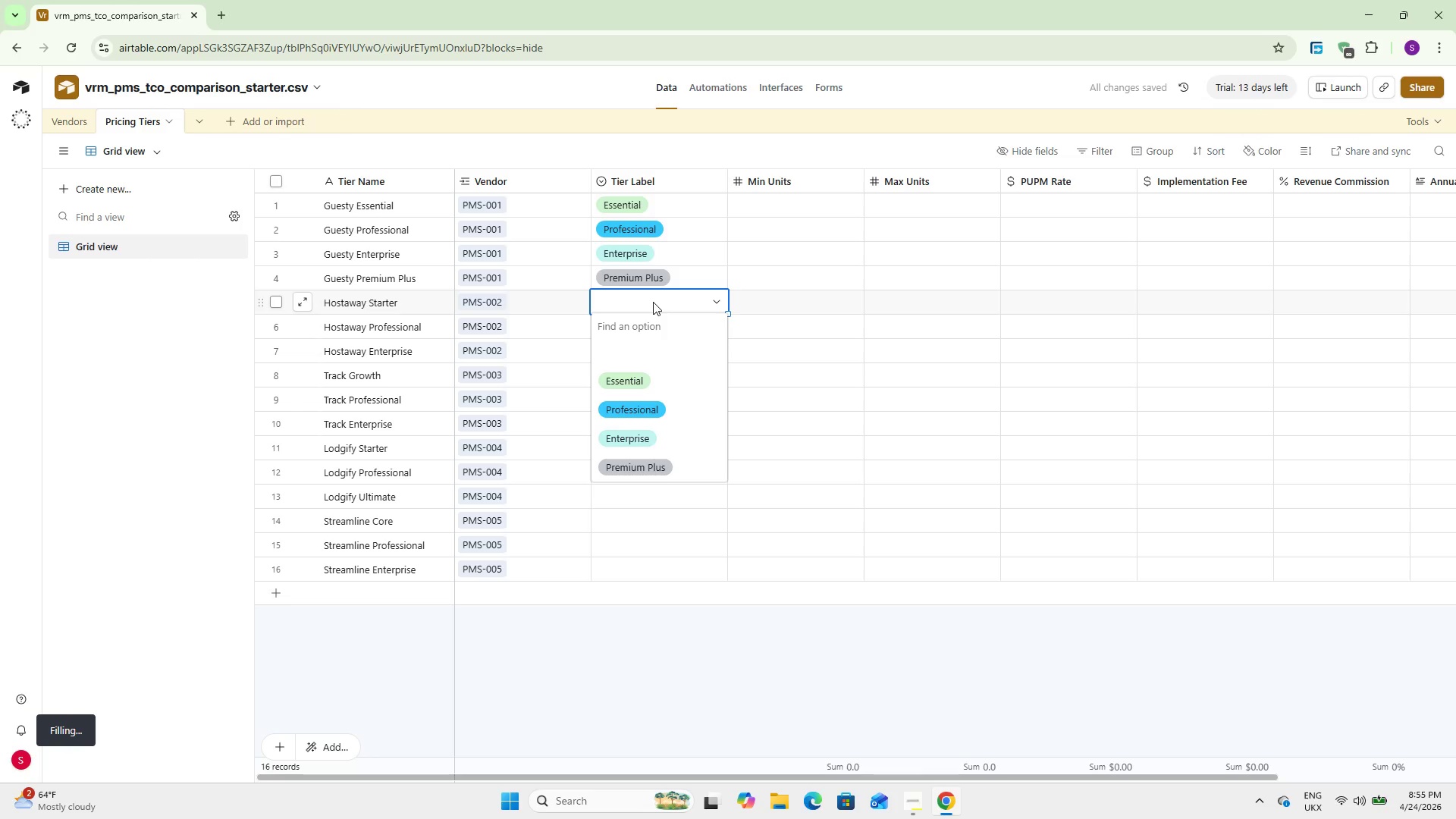 
left_click([639, 387])
 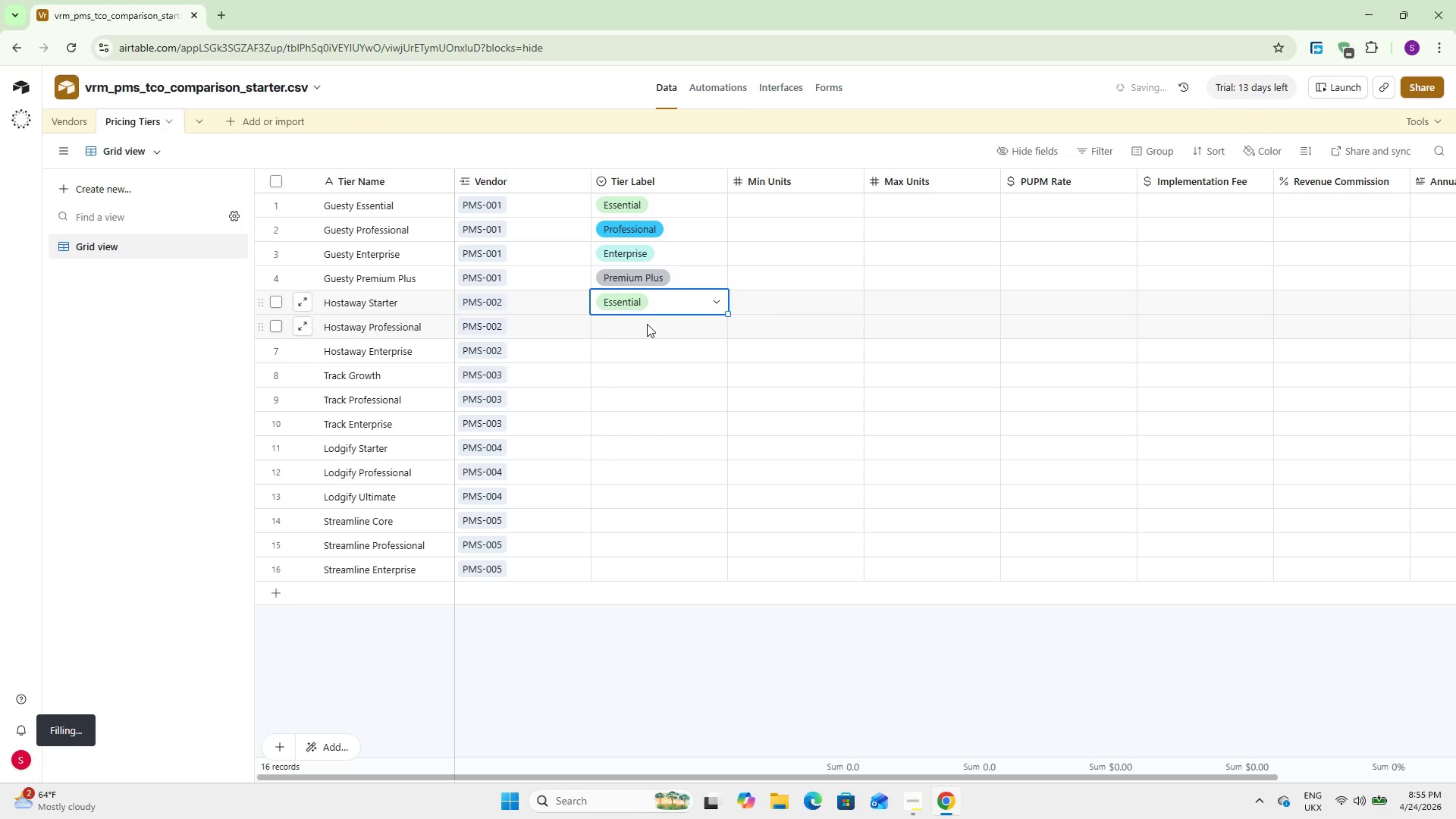 
double_click([647, 324])
 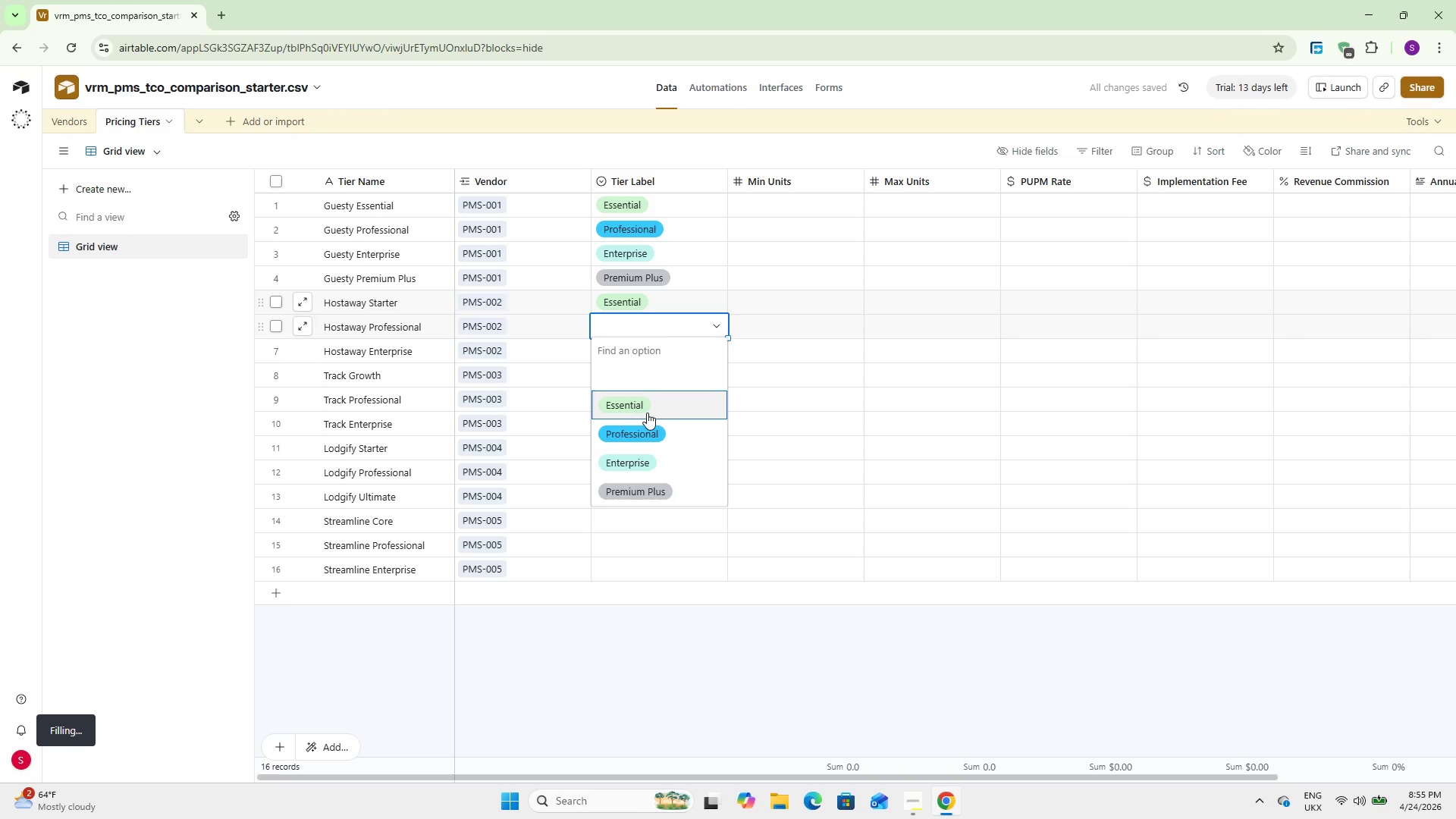 
left_click([650, 425])
 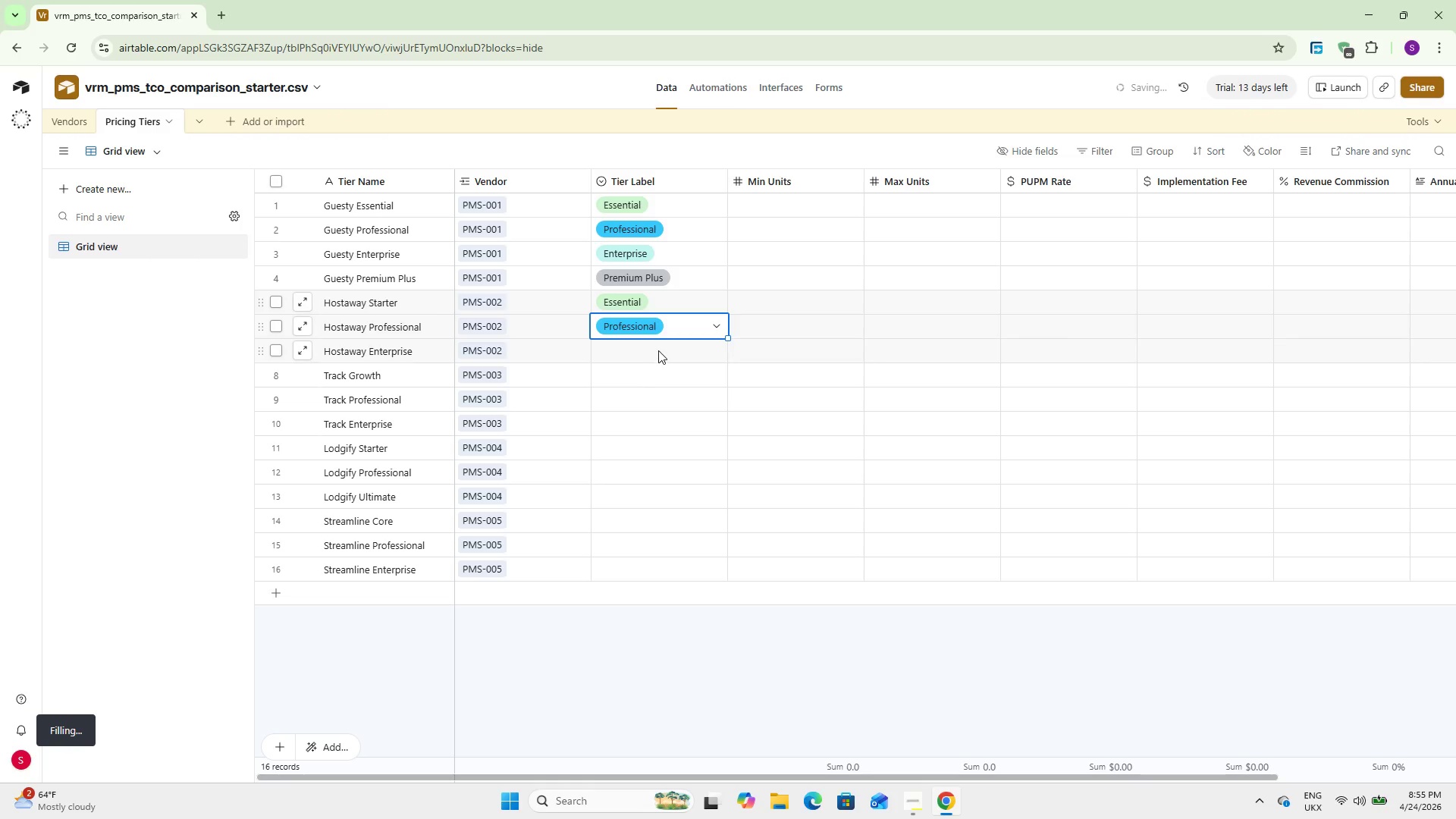 
double_click([659, 350])
 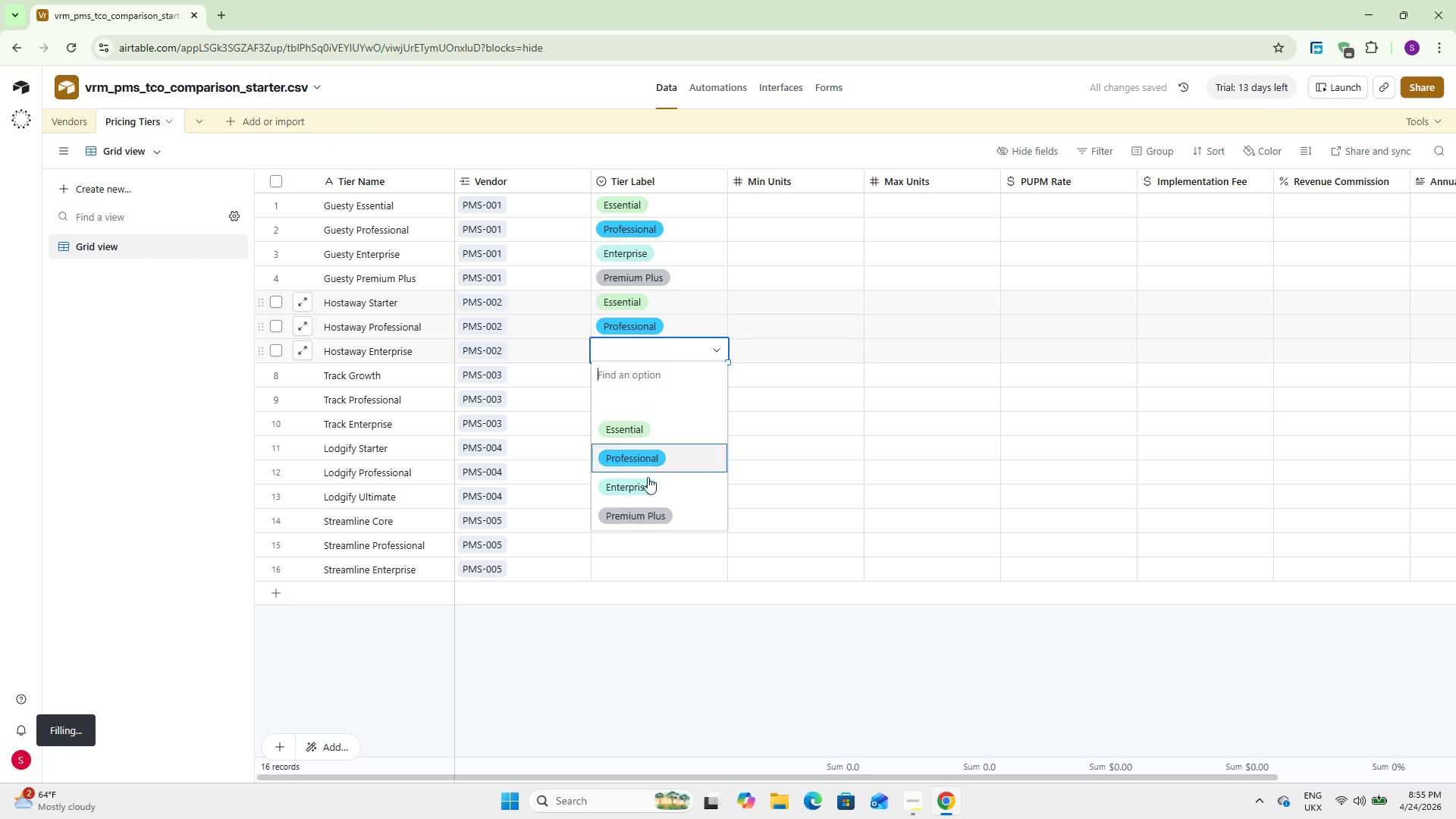 
left_click([648, 482])
 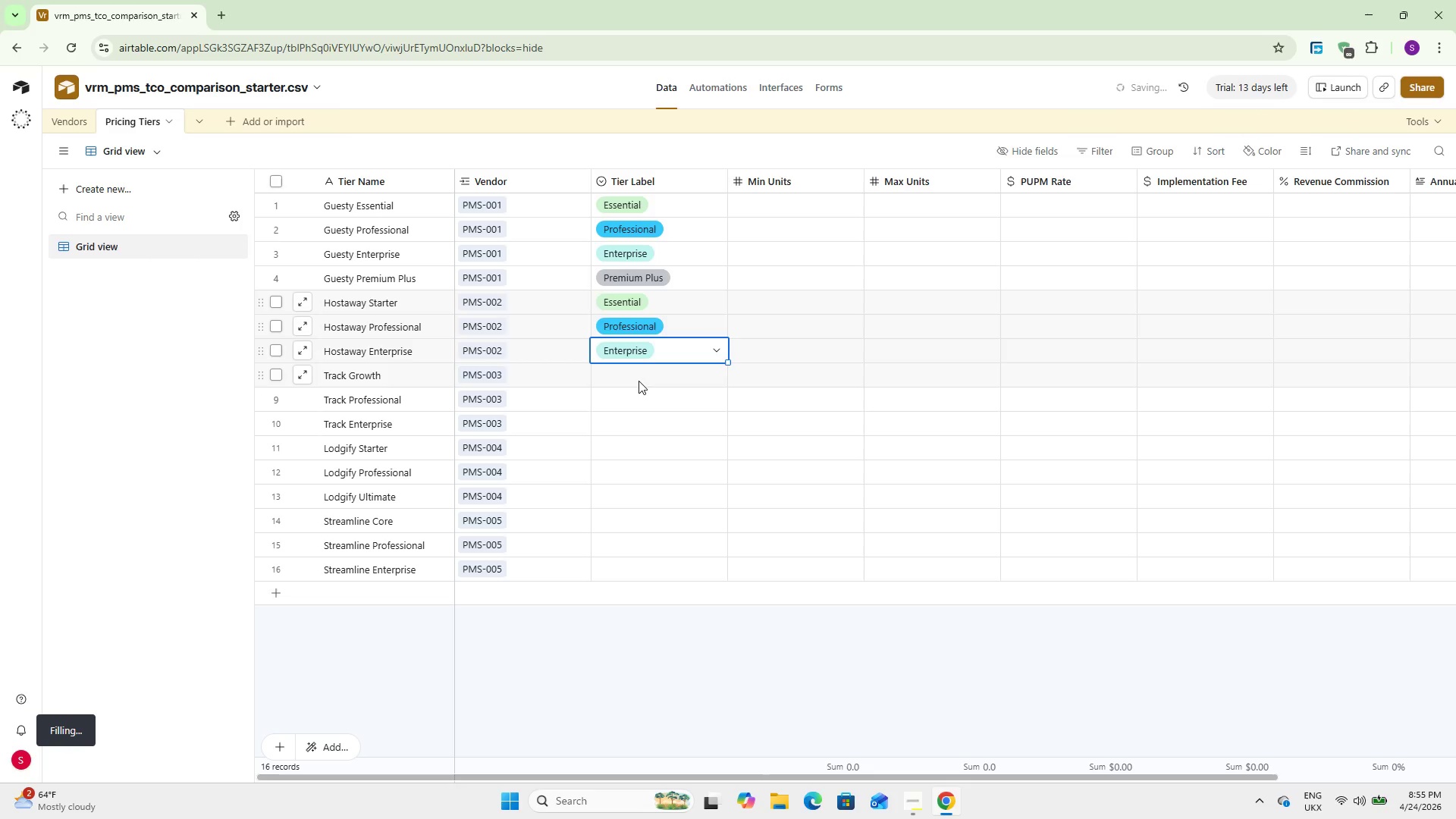 
double_click([639, 381])
 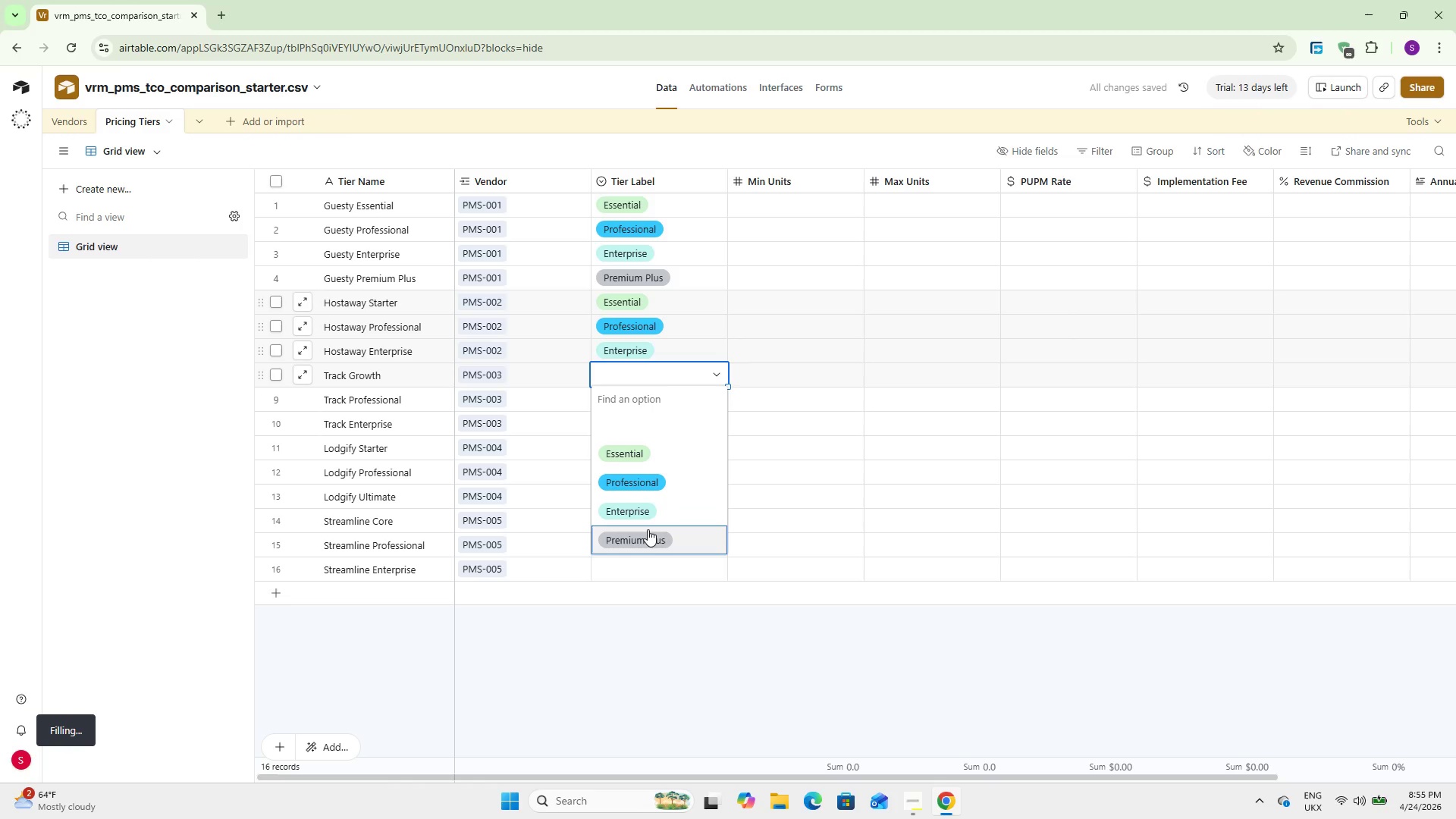 
left_click([648, 533])
 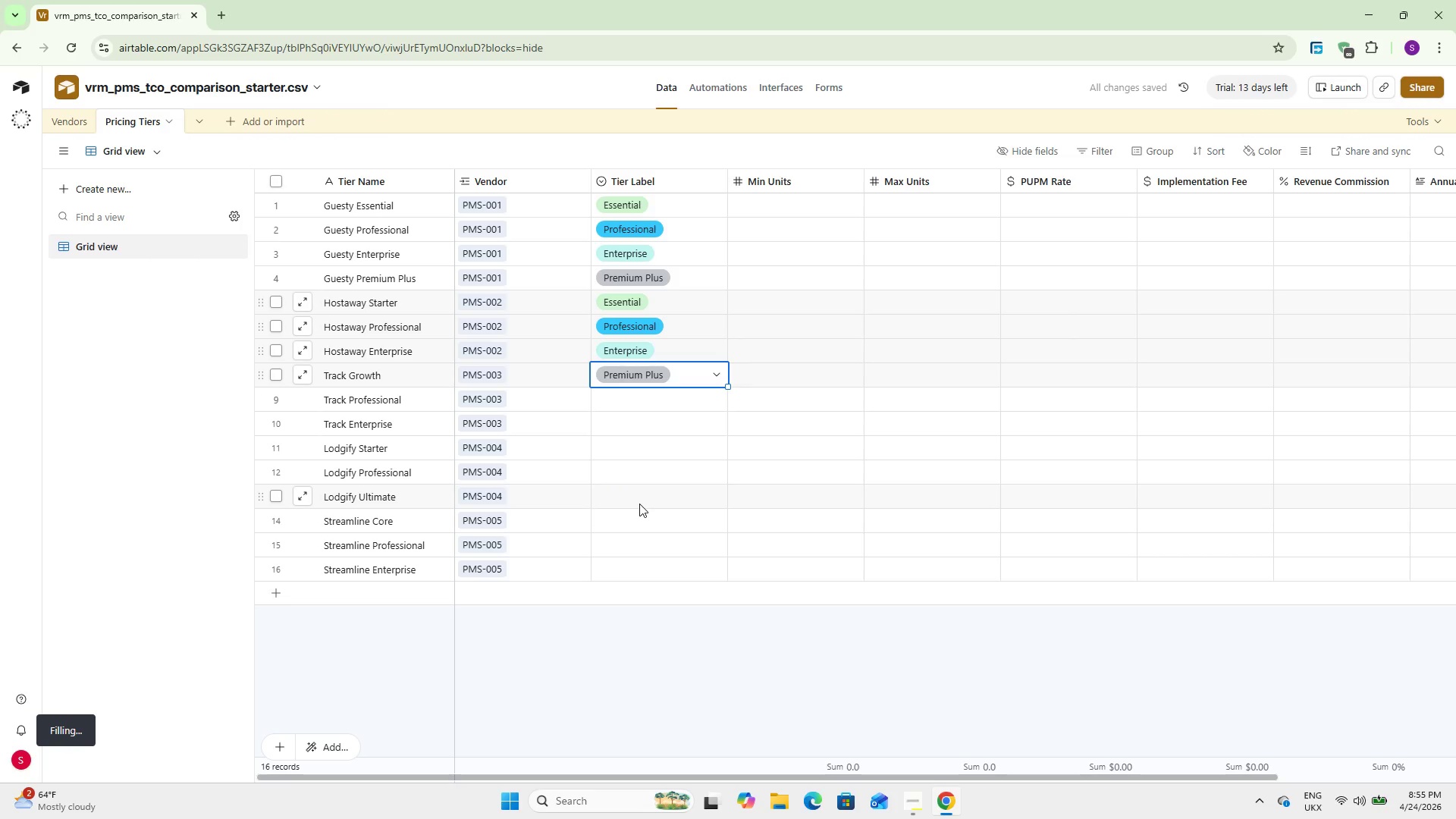 
wait(7.98)
 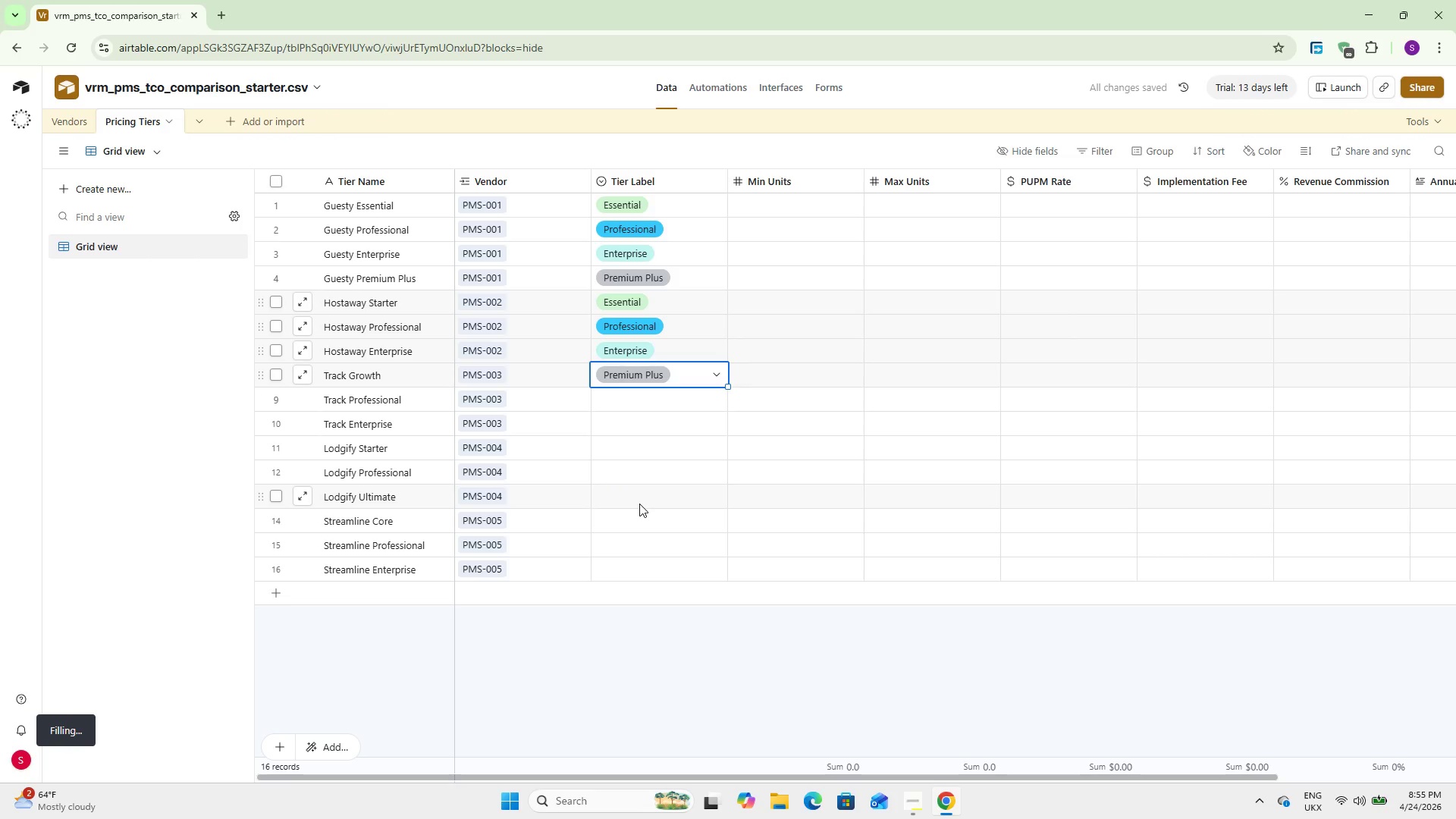 
left_click([710, 372])
 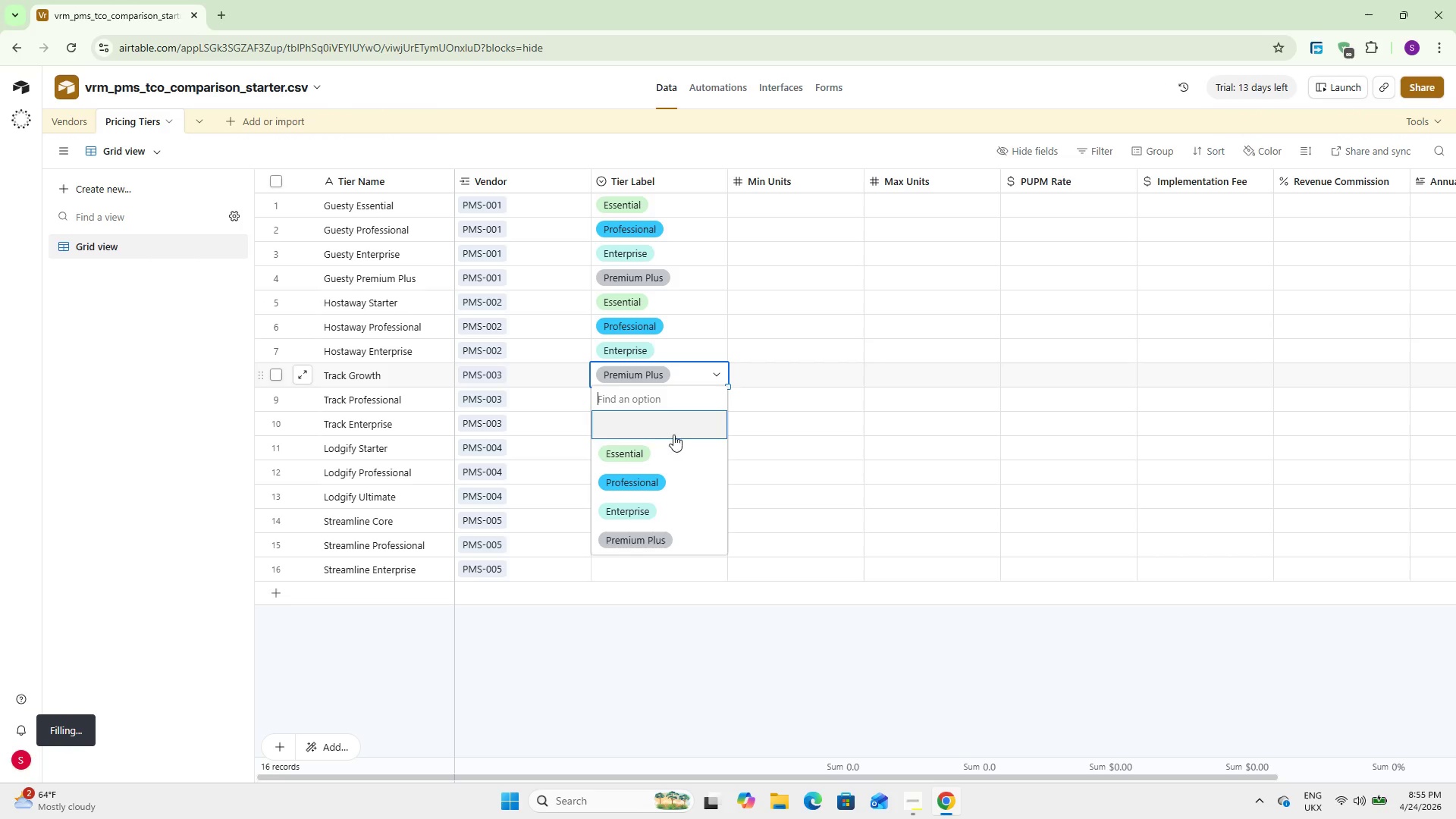 
left_click([667, 443])
 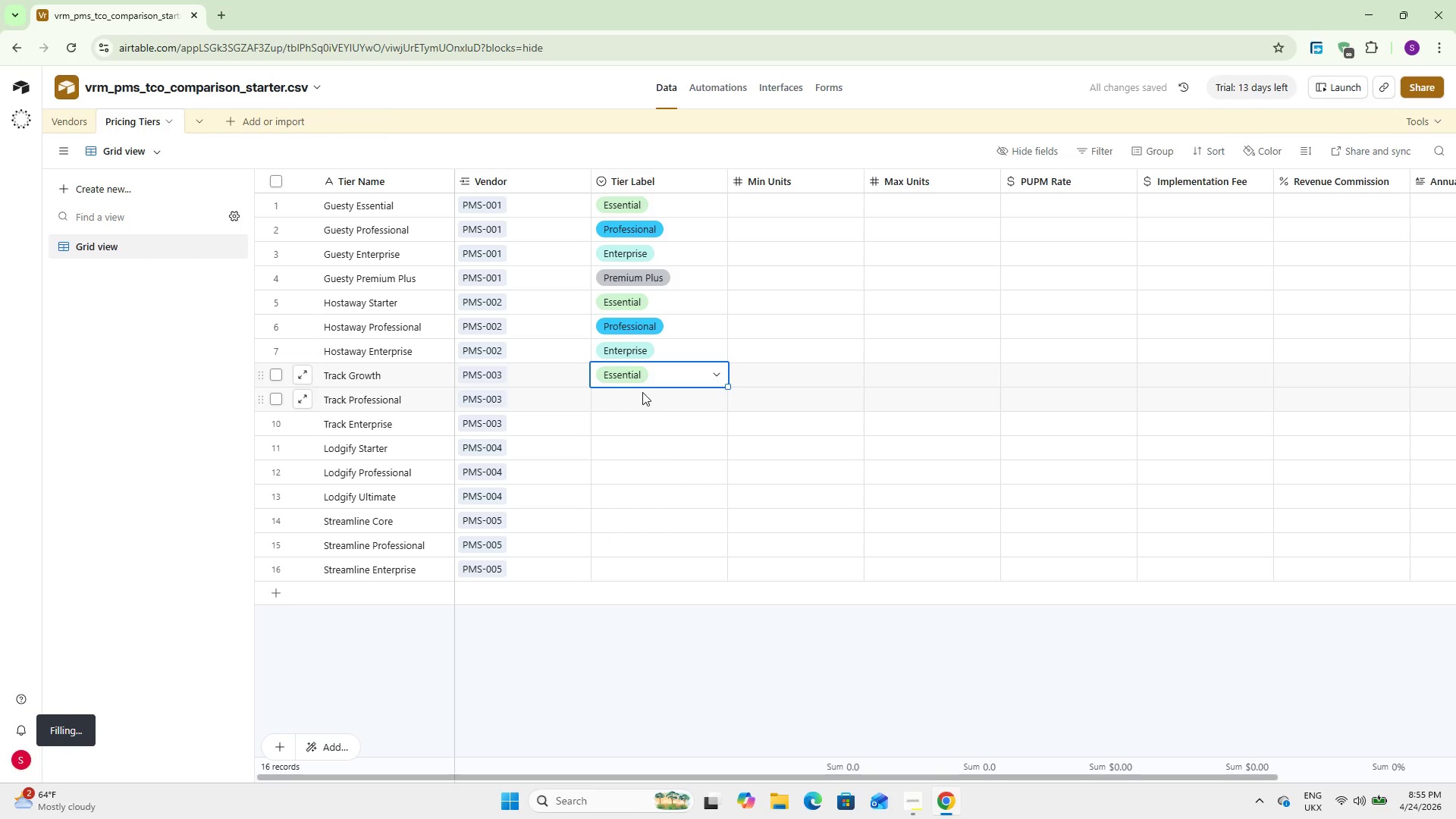 
double_click([642, 392])
 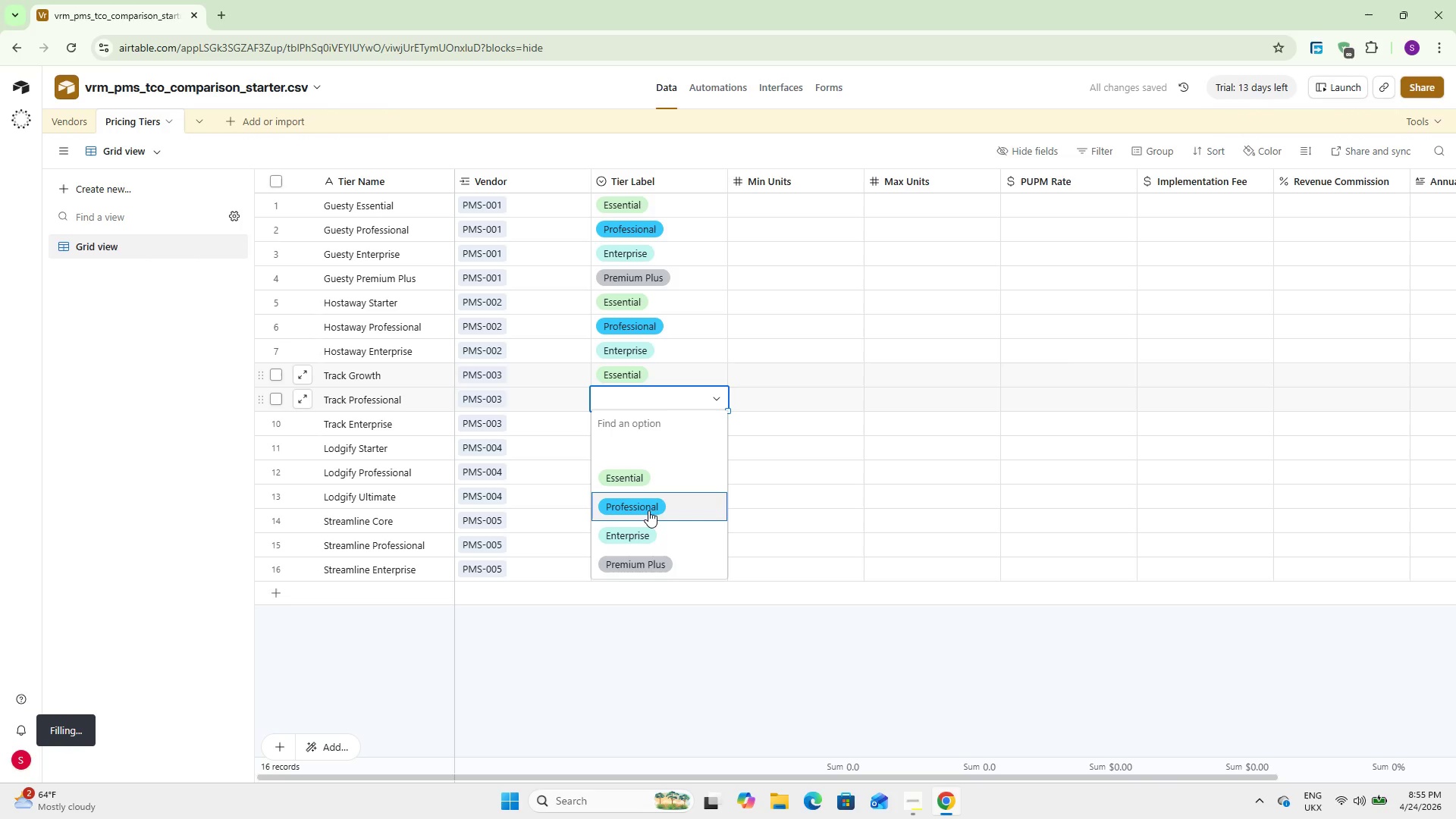 
left_click([645, 507])
 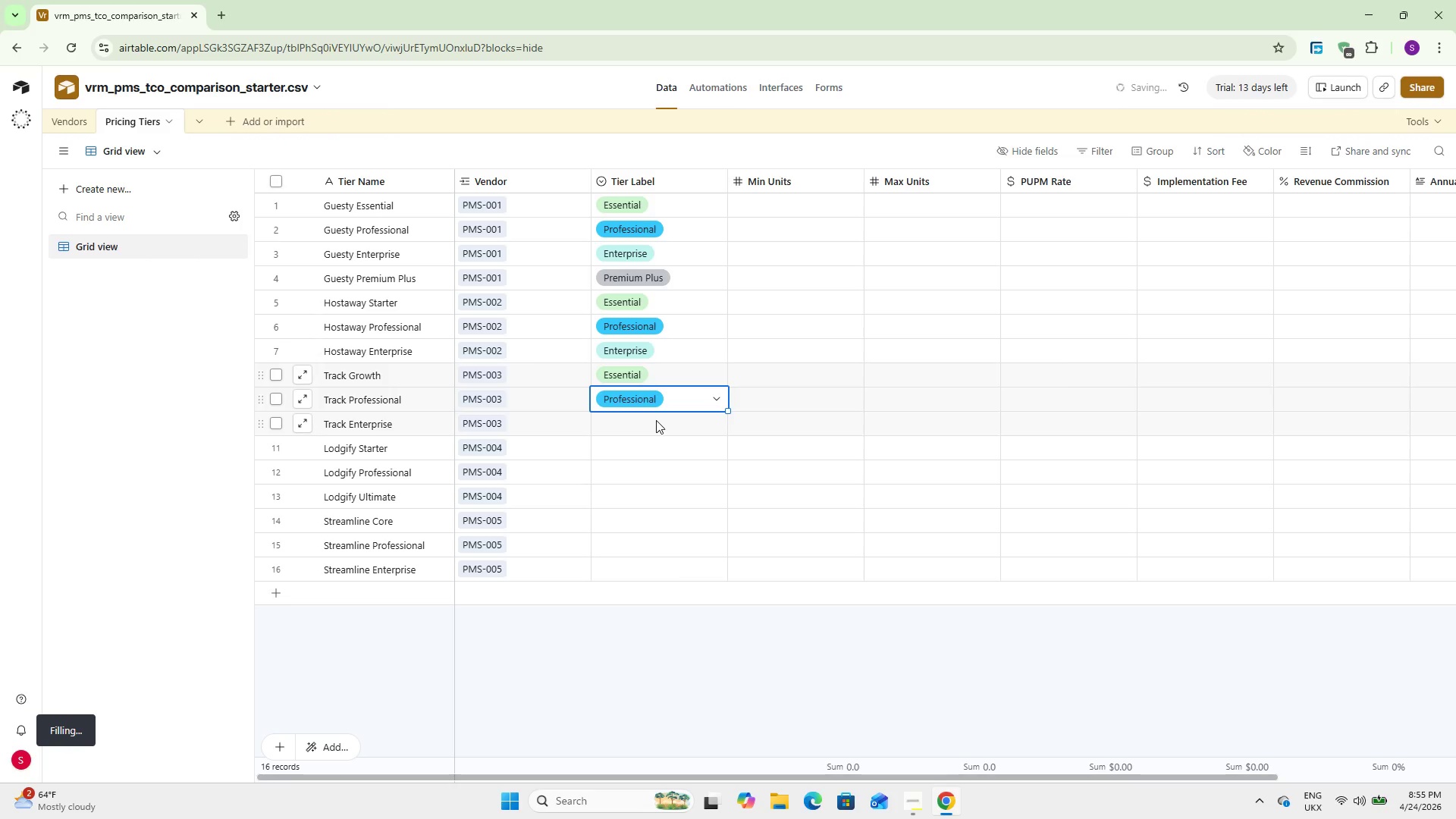 
double_click([656, 420])
 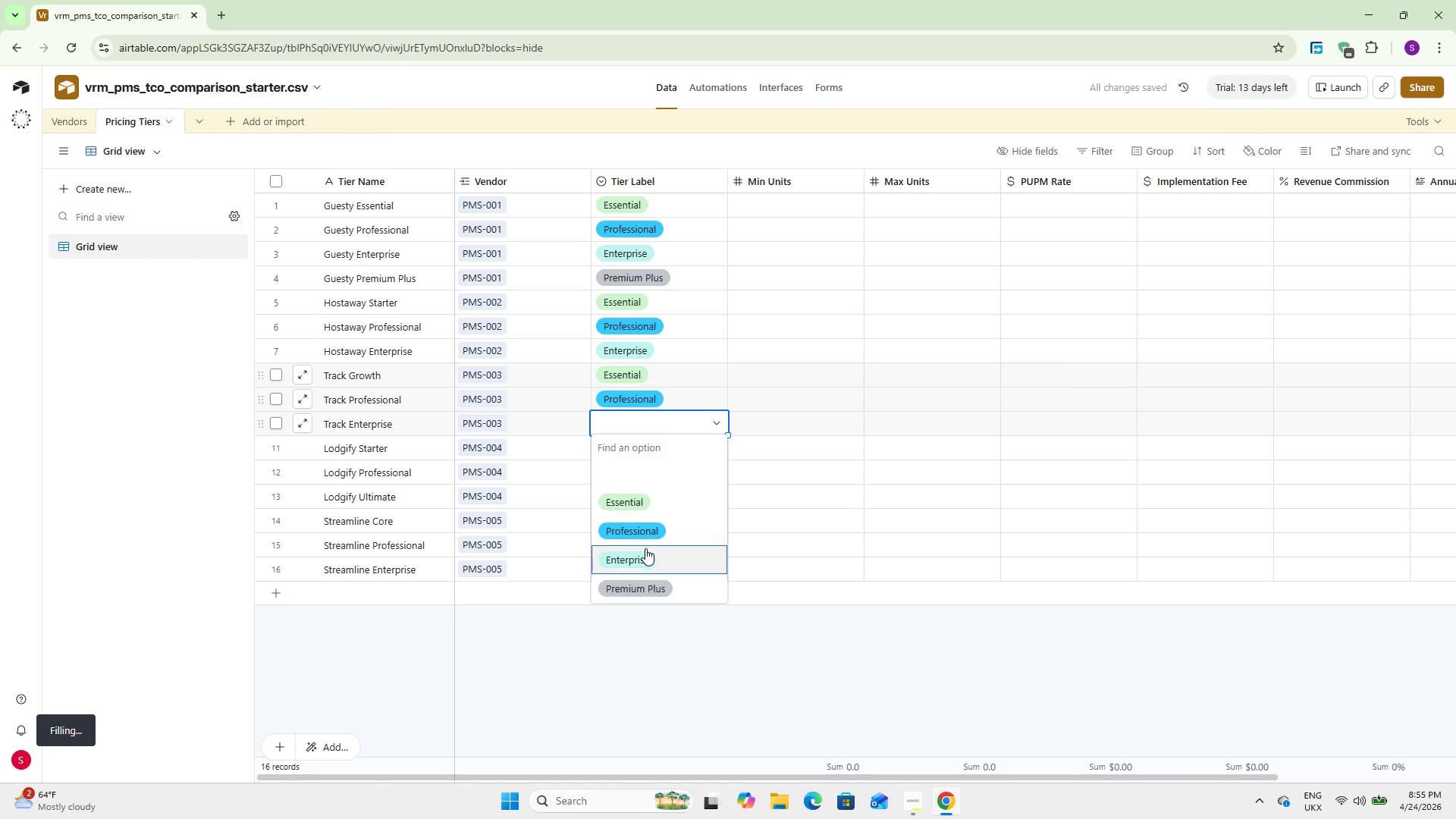 
left_click([645, 551])
 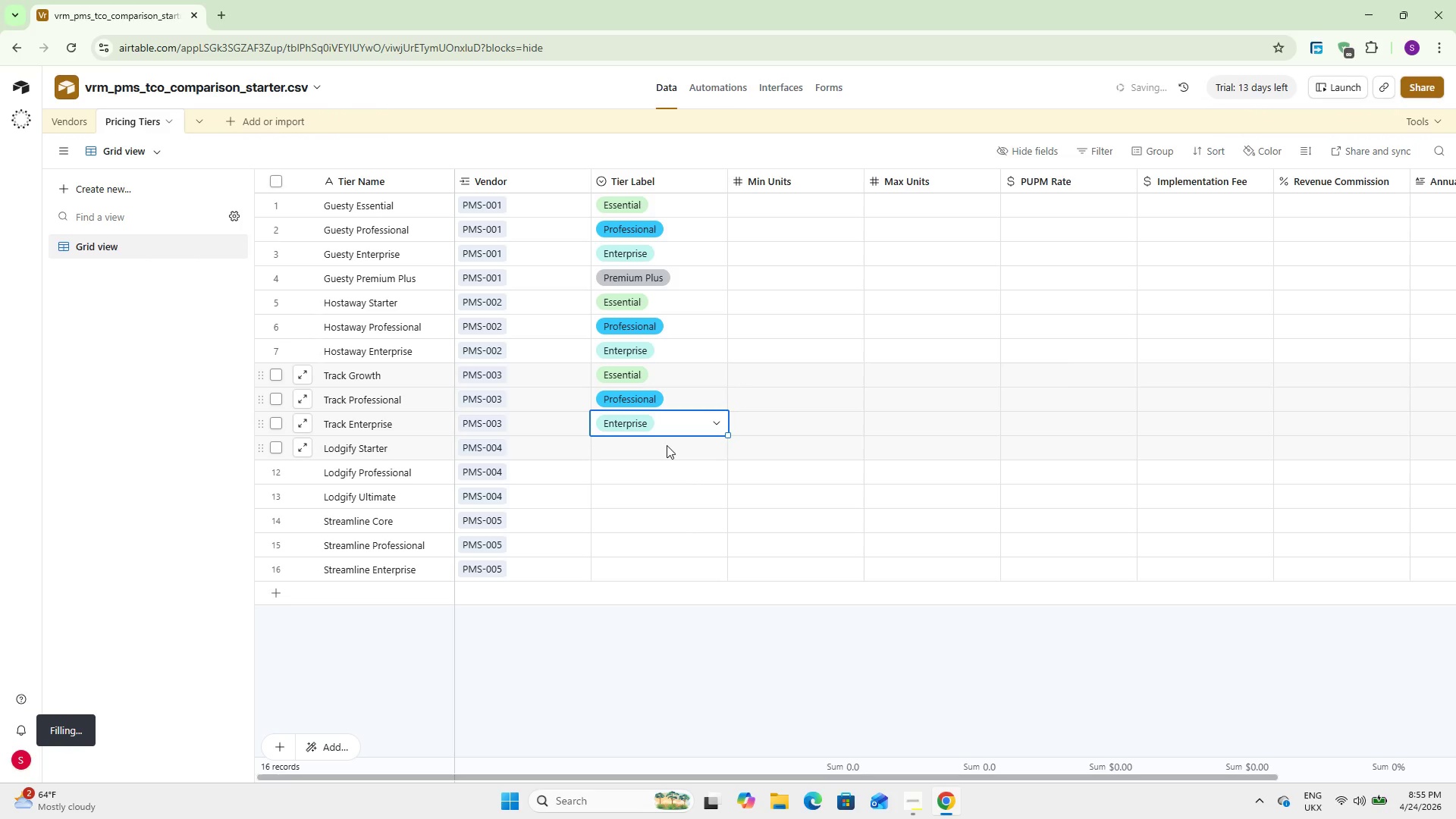 
double_click([667, 445])
 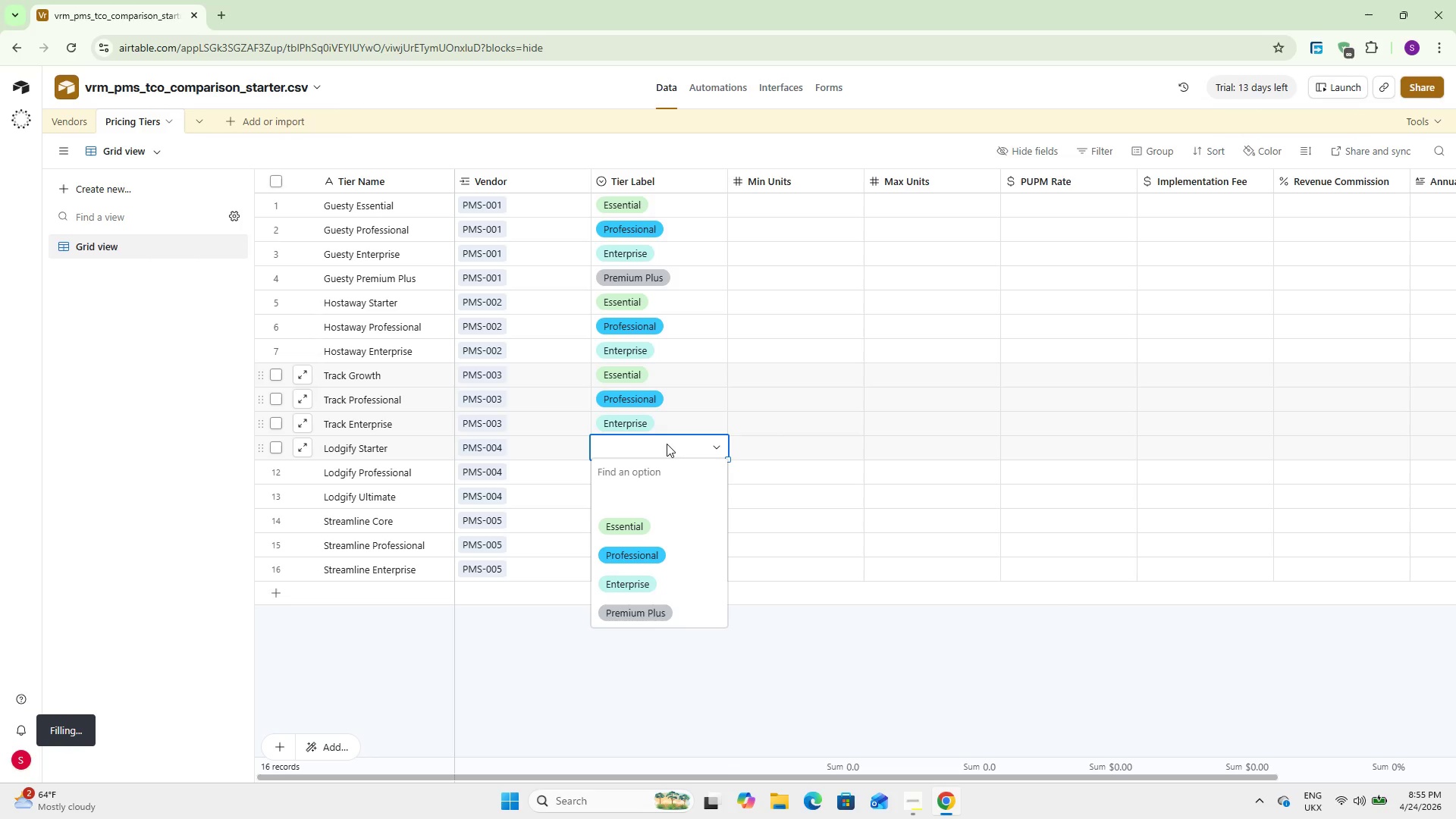 
wait(6.69)
 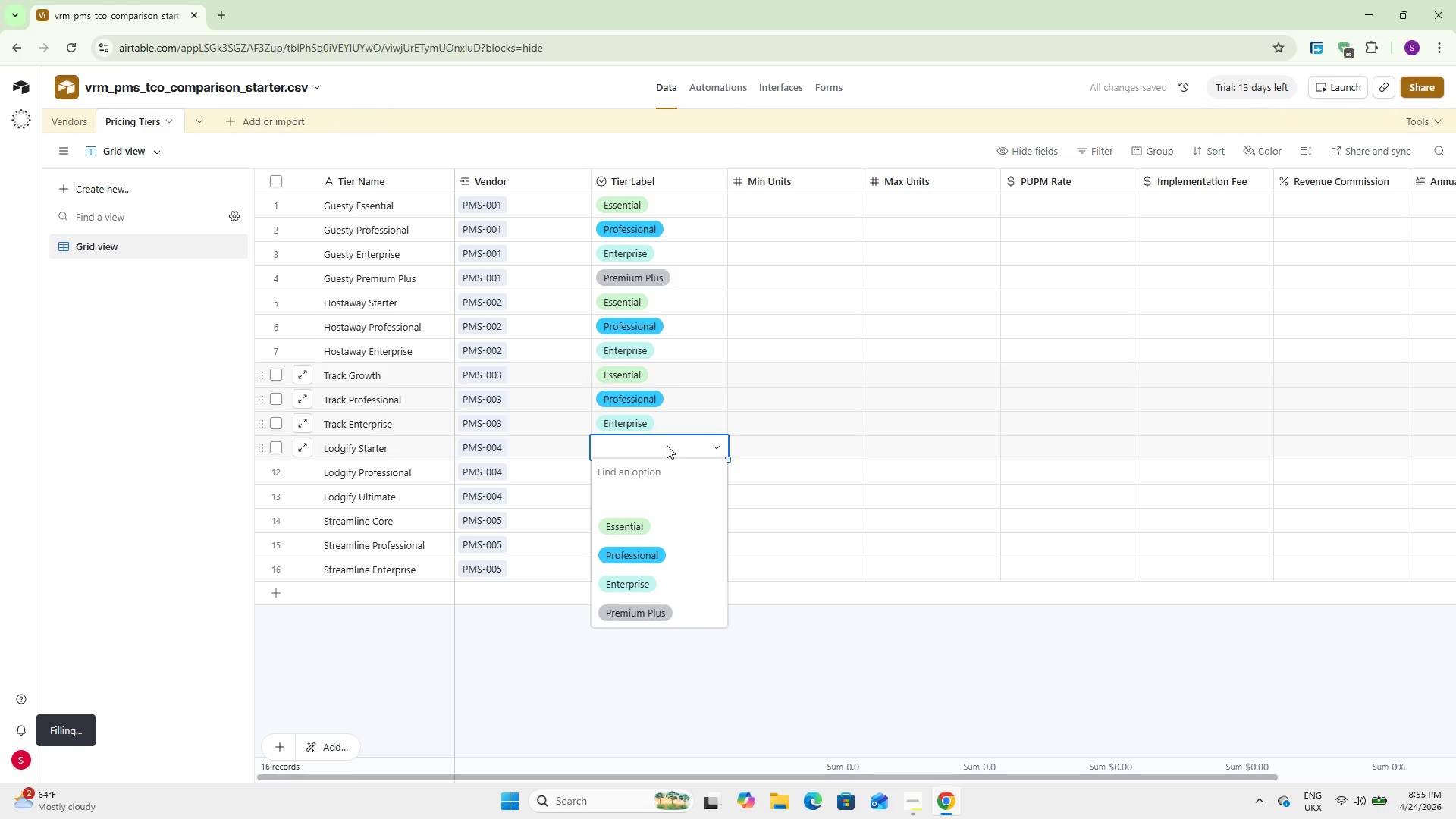 
left_click([657, 523])
 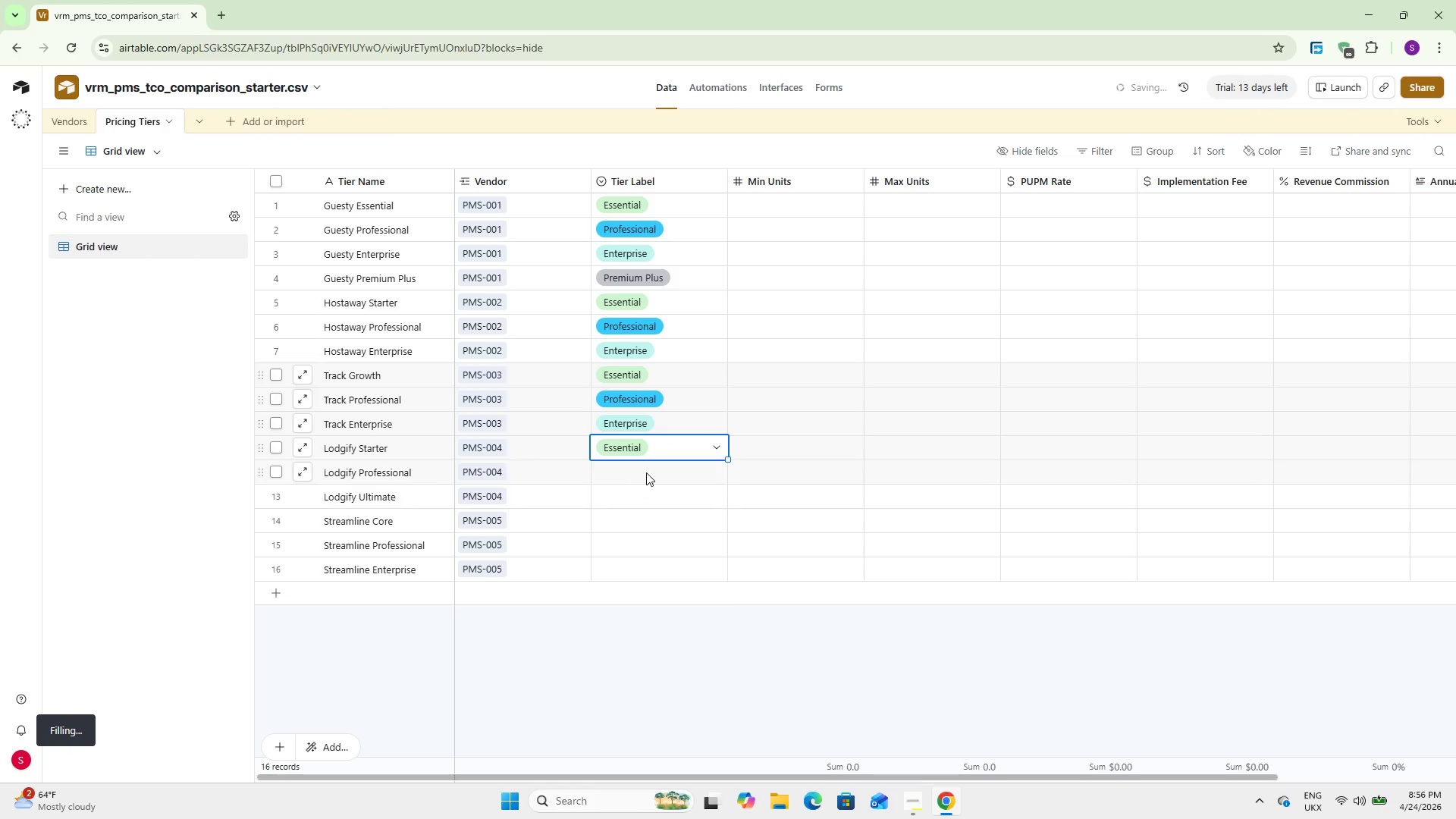 
double_click([649, 469])
 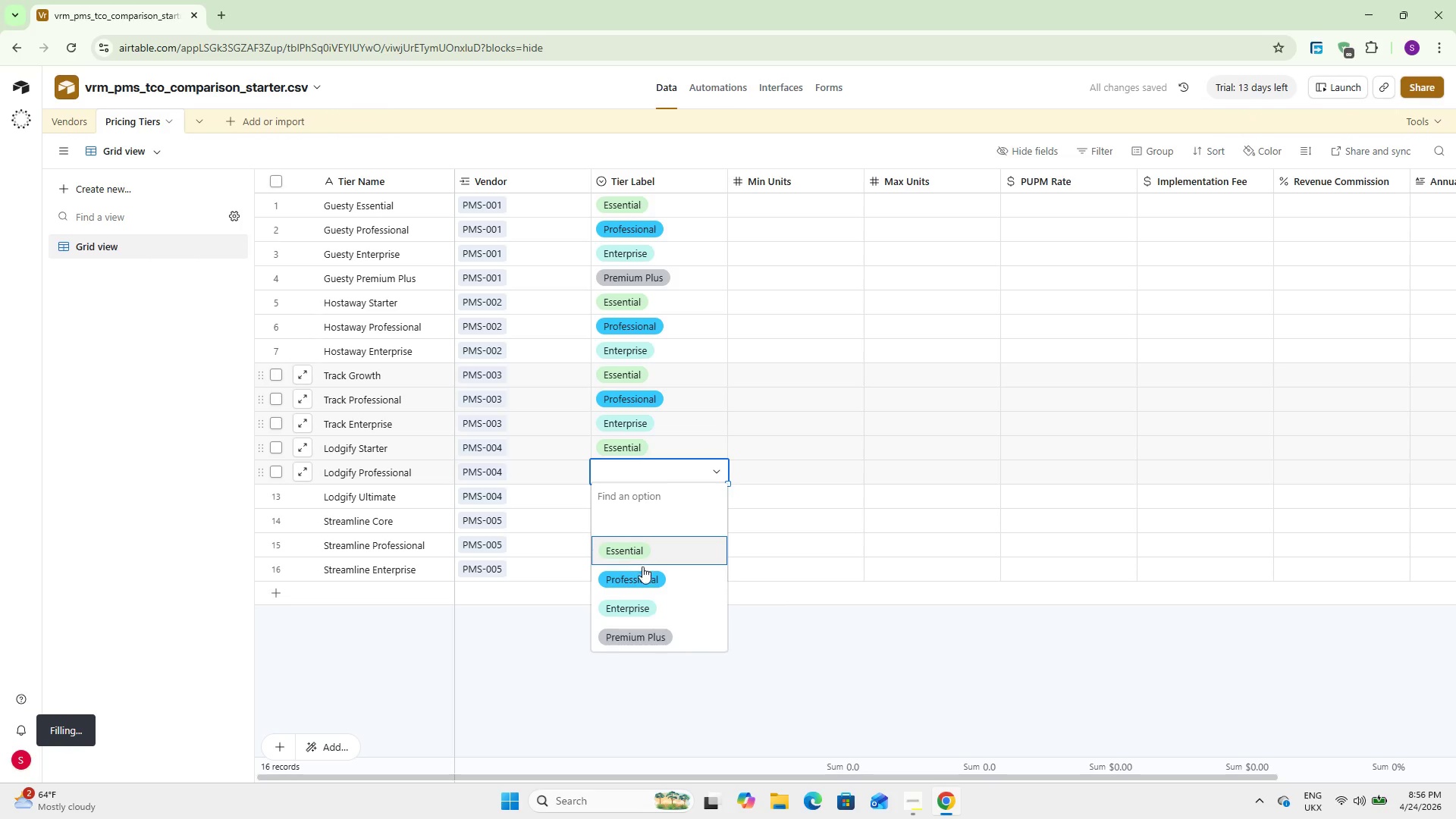 
left_click([642, 570])
 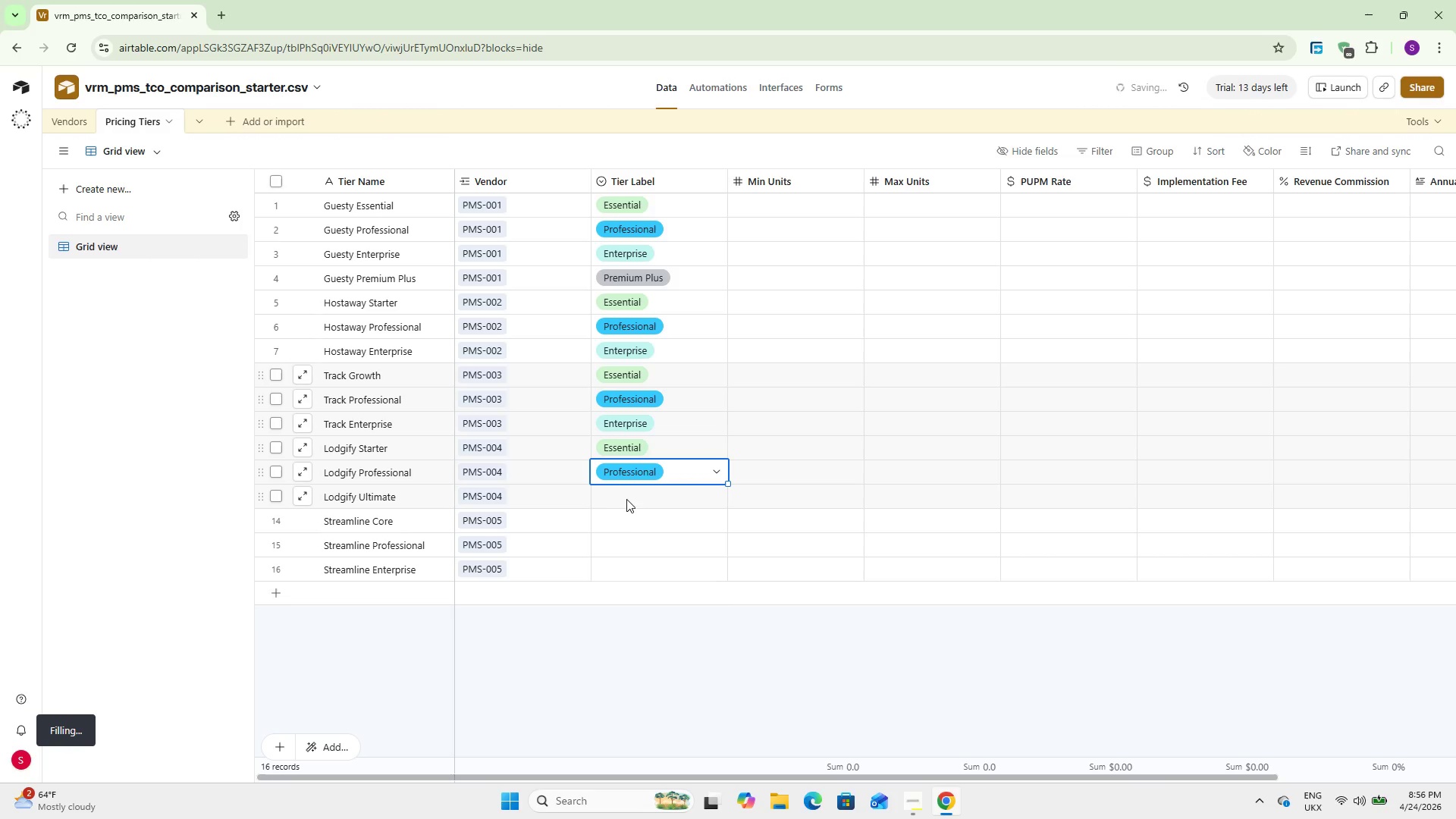 
left_click([627, 497])
 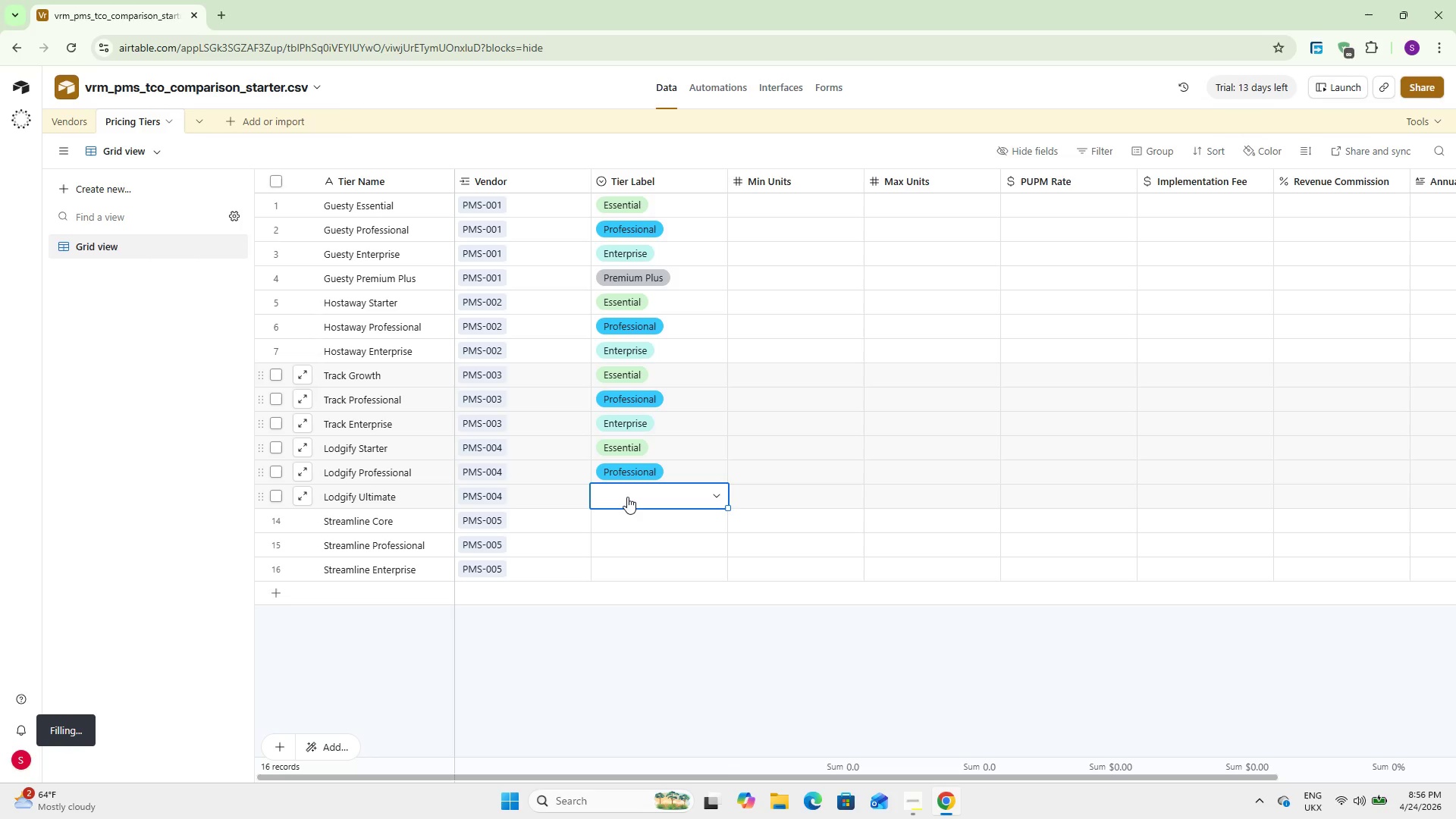 
wait(20.23)
 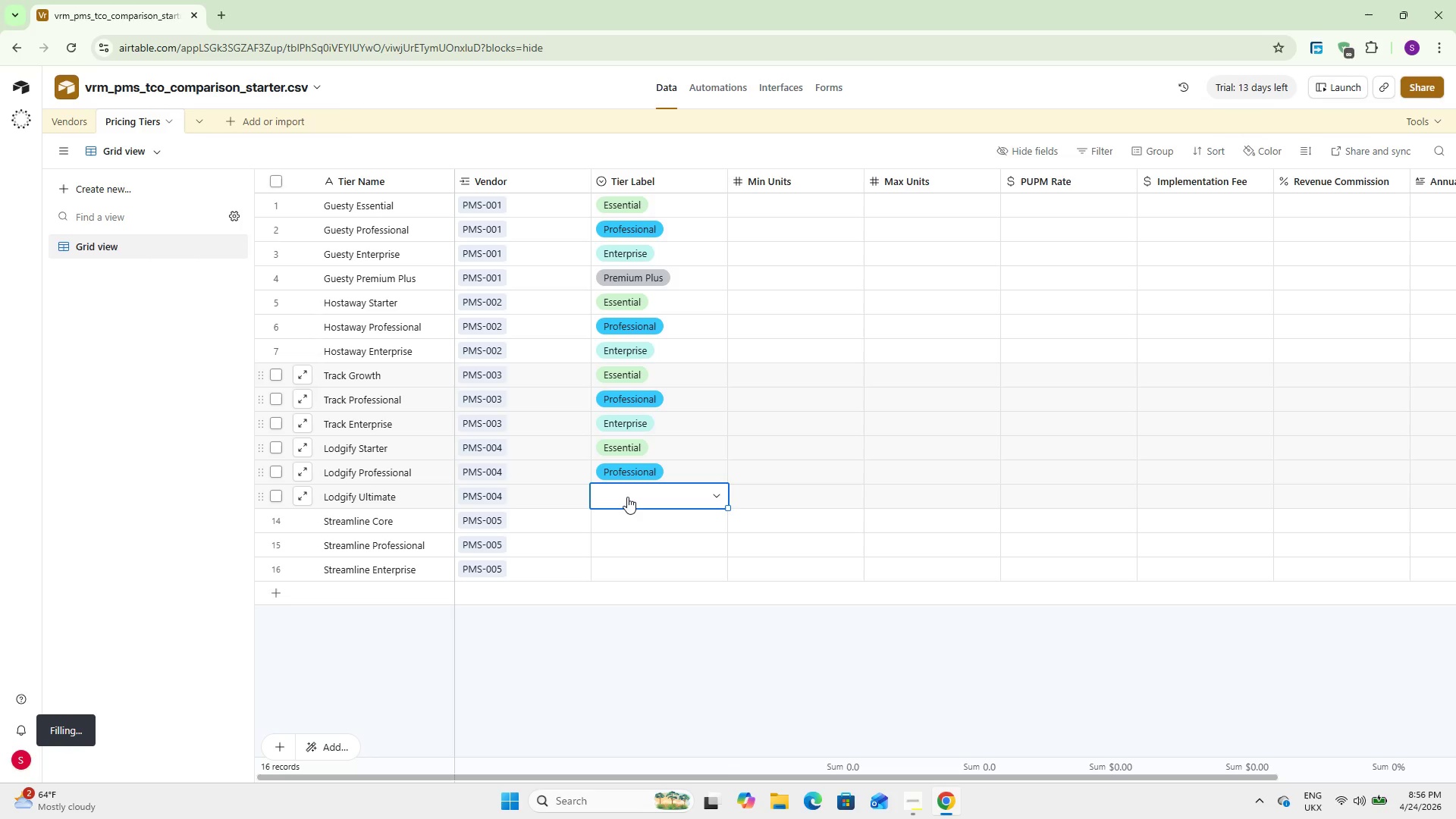 
left_click([627, 497])
 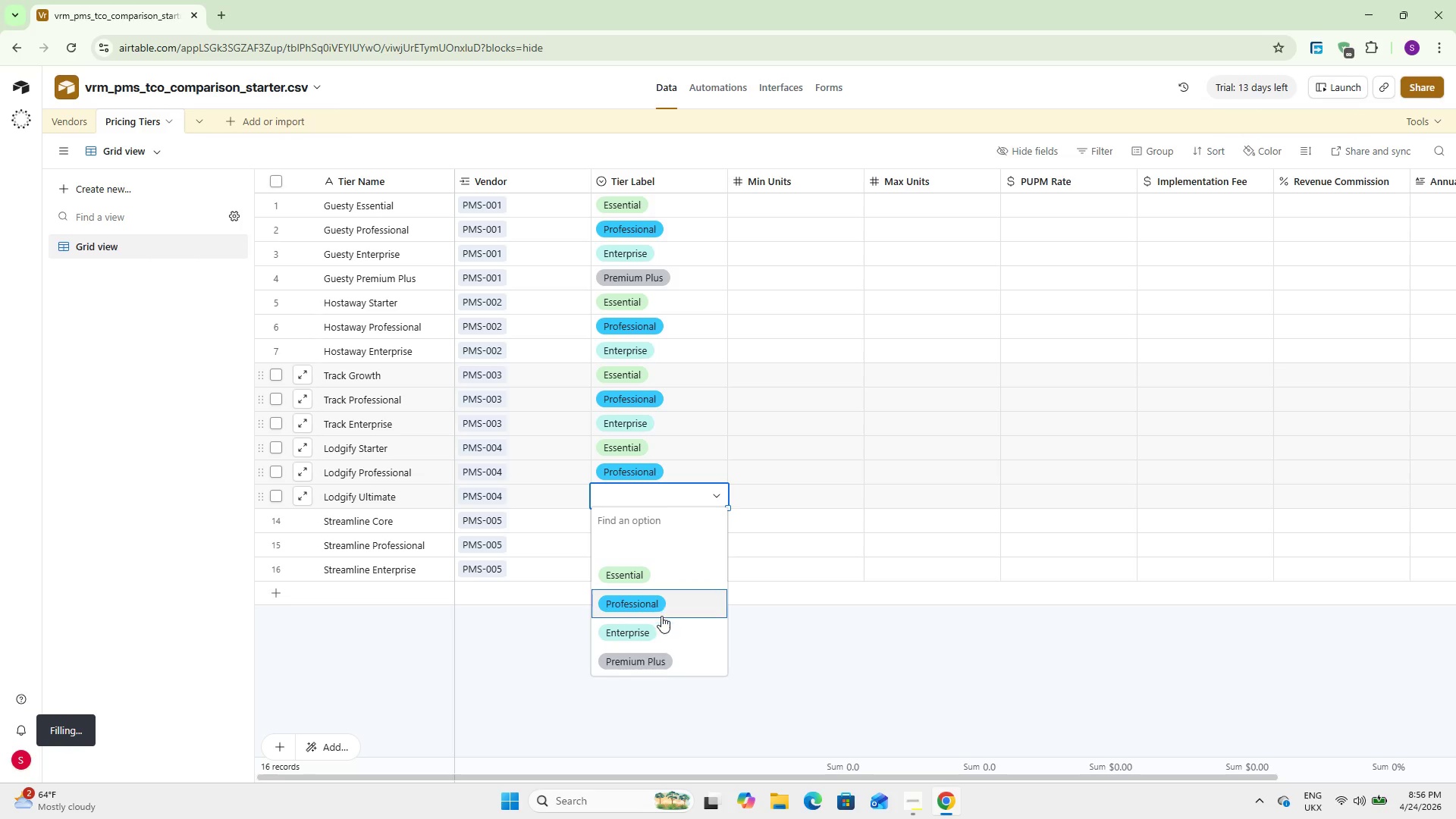 
left_click([659, 626])
 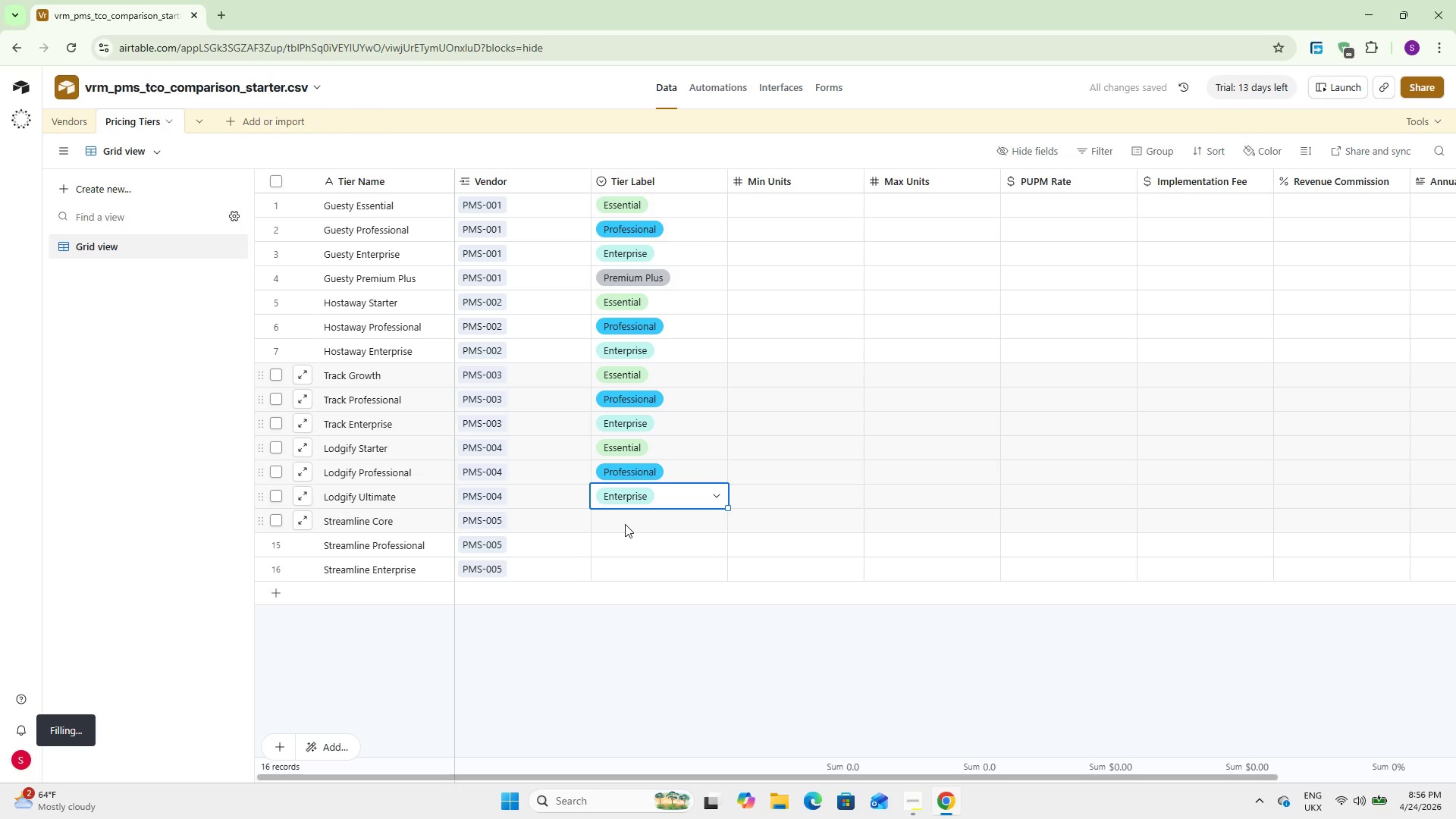 
double_click([628, 516])
 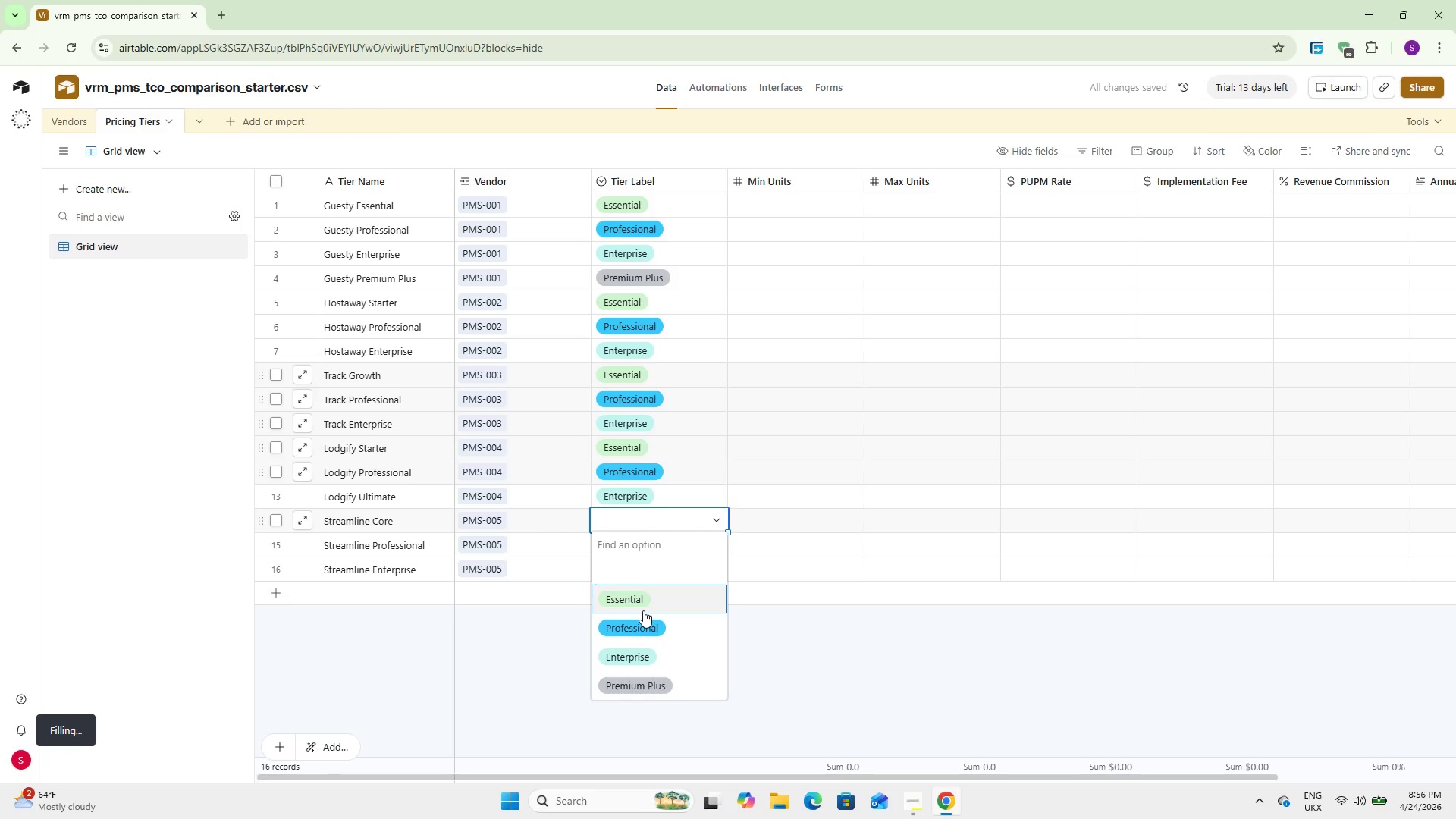 
left_click([635, 598])
 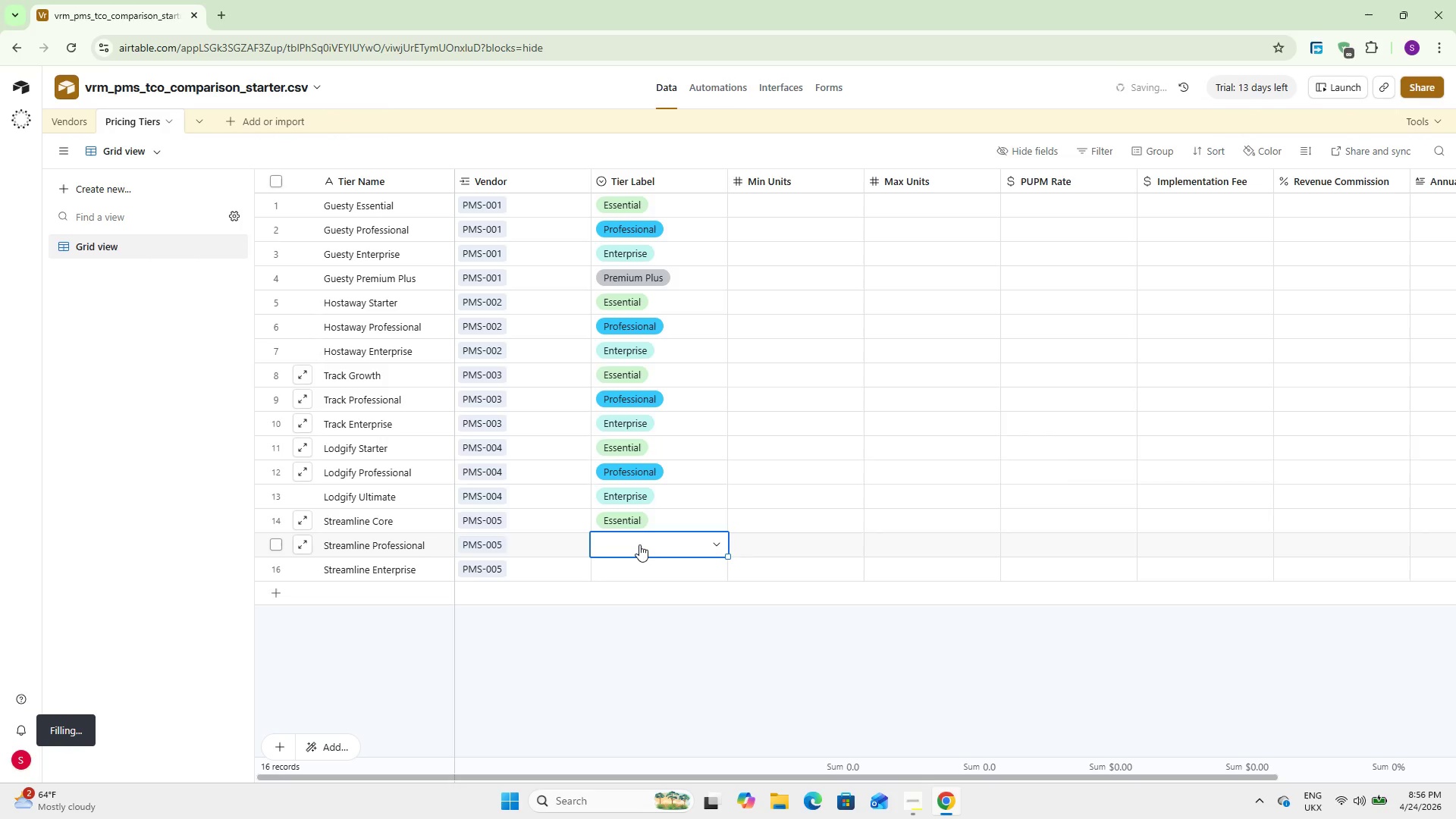 
double_click([639, 544])
 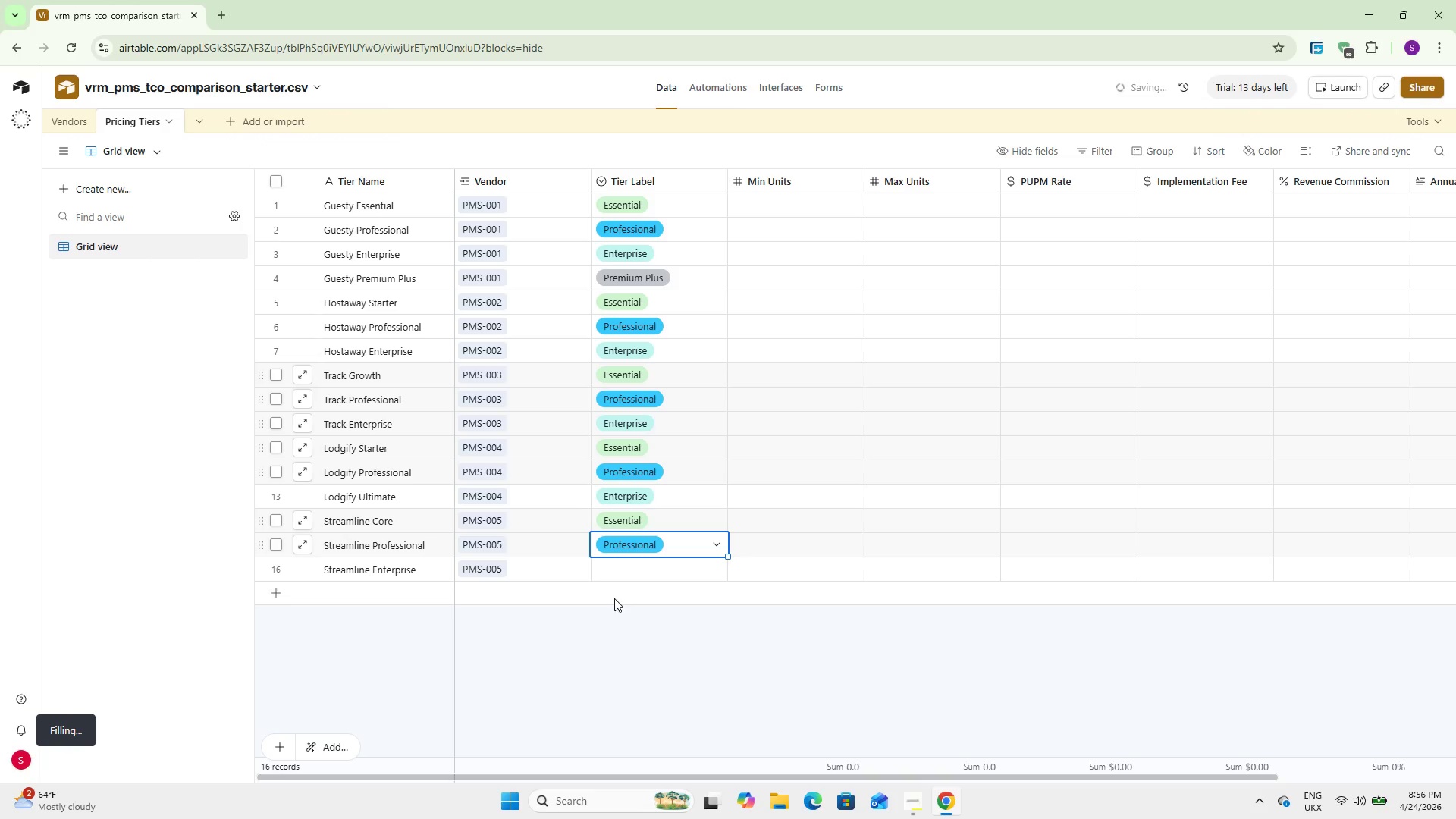 
double_click([617, 568])
 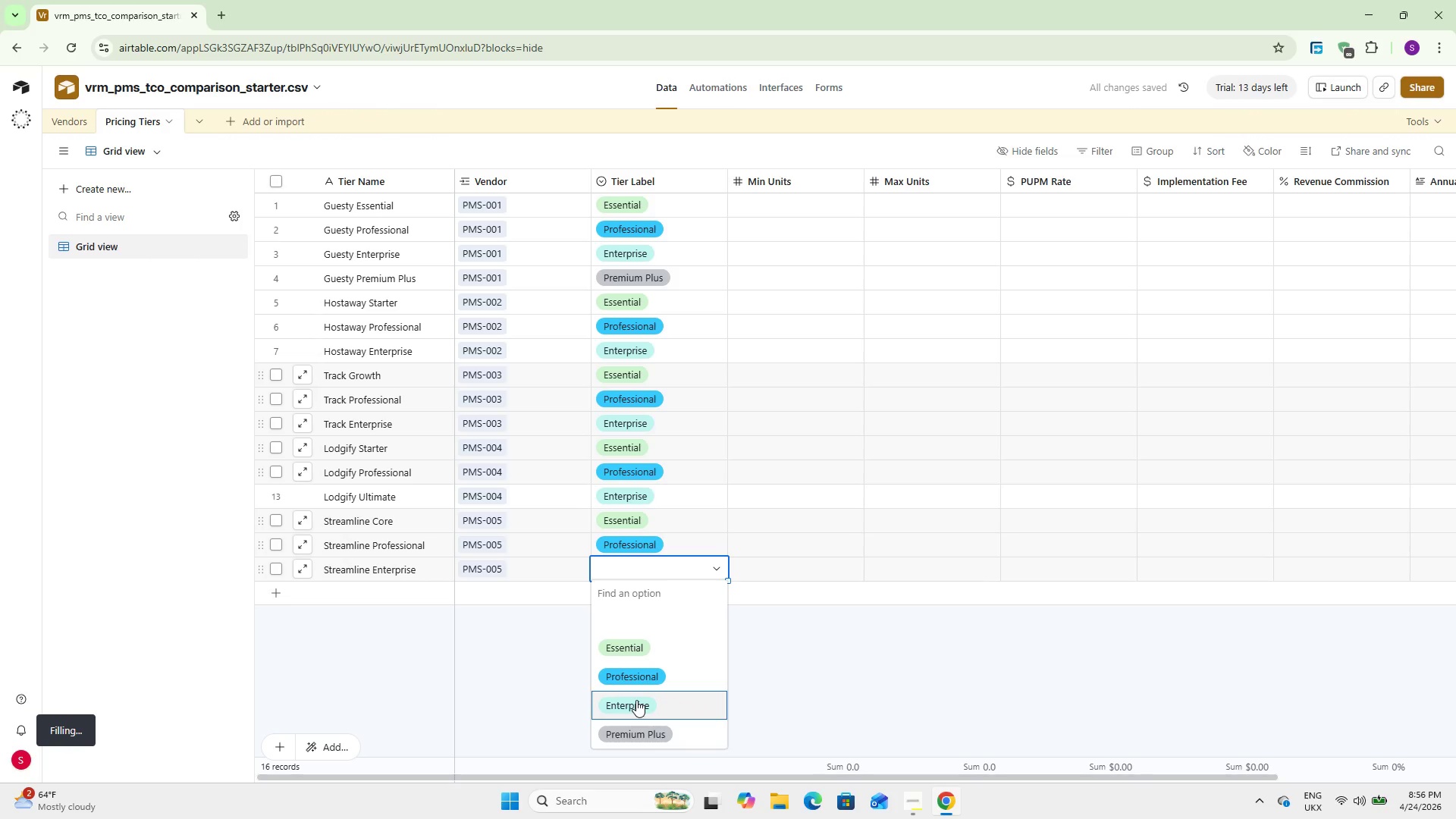 
double_click([630, 664])
 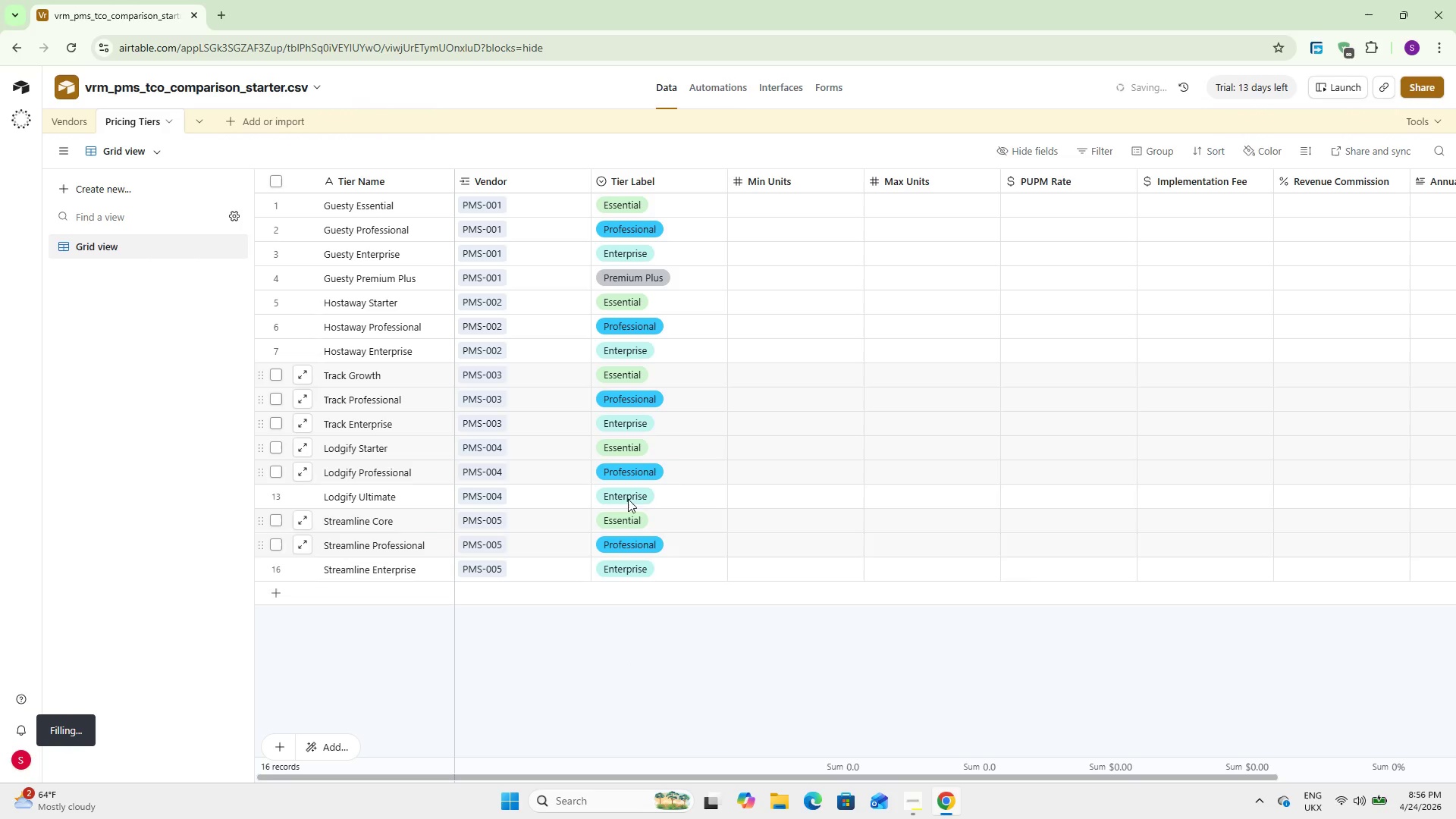 
scroll: coordinate [683, 450], scroll_direction: up, amount: 5.0
 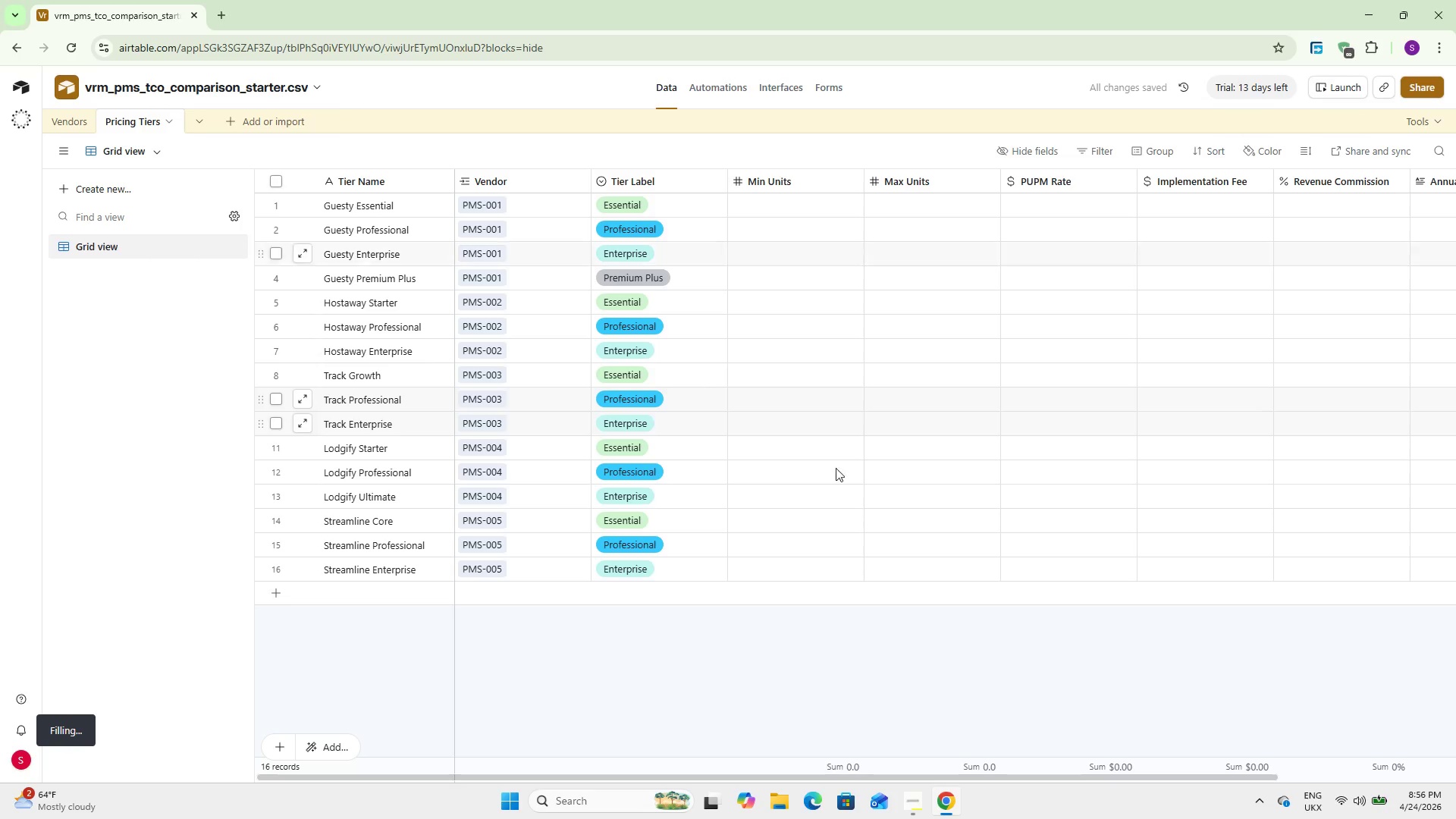 
double_click([762, 195])
 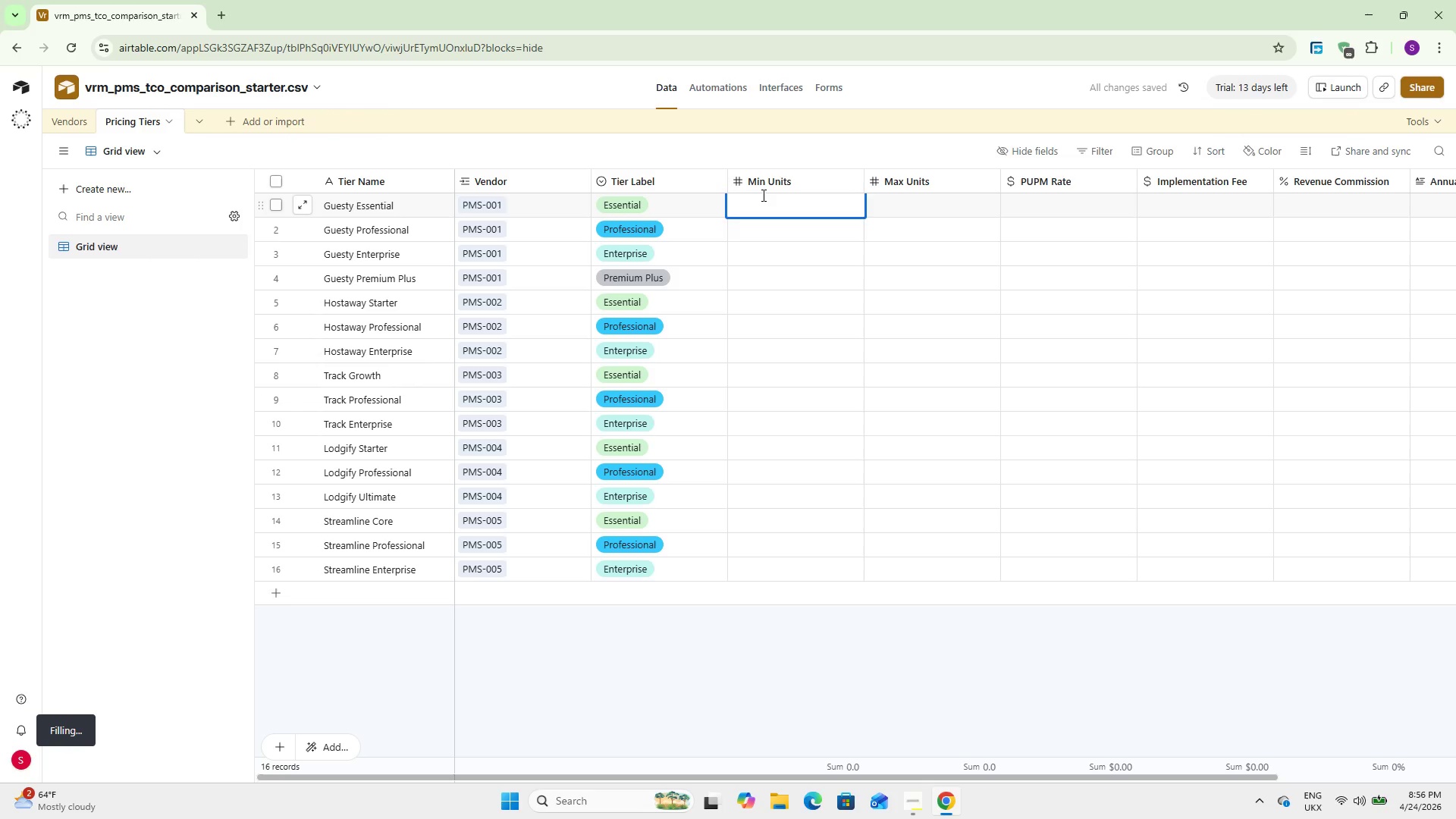 
key(Numpad1)
 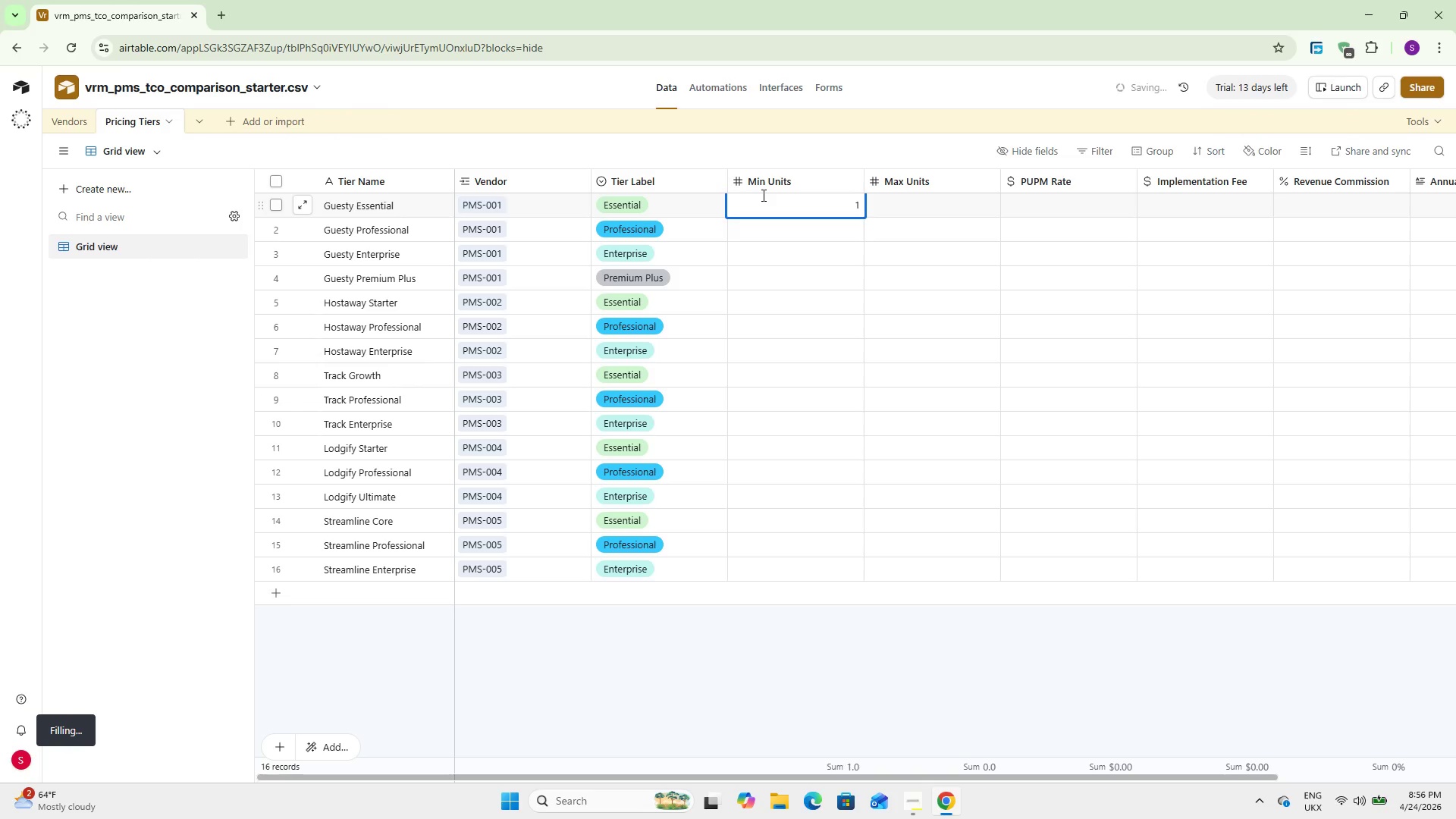 
key(NumpadEnter)
 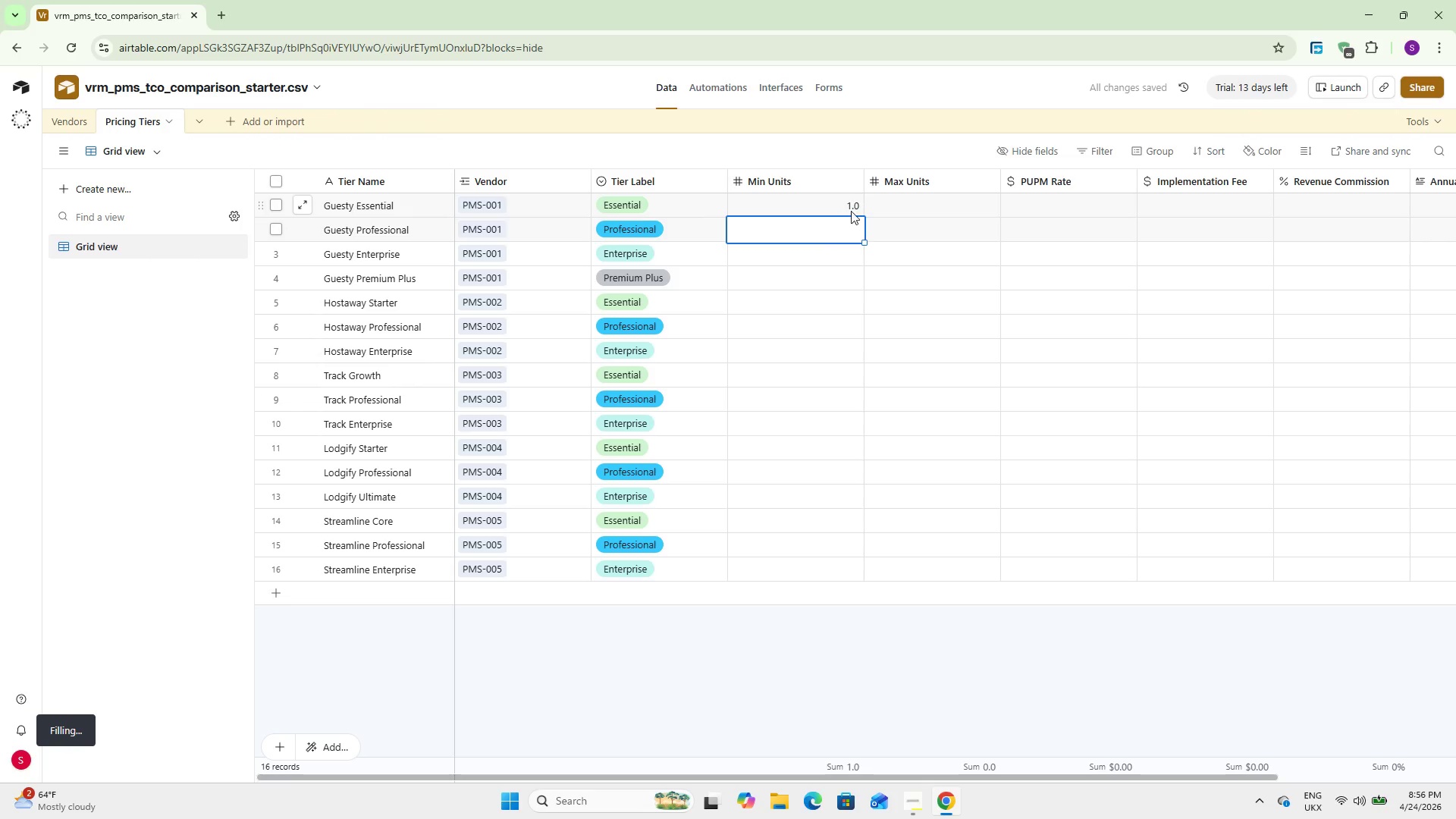 
wait(5.28)
 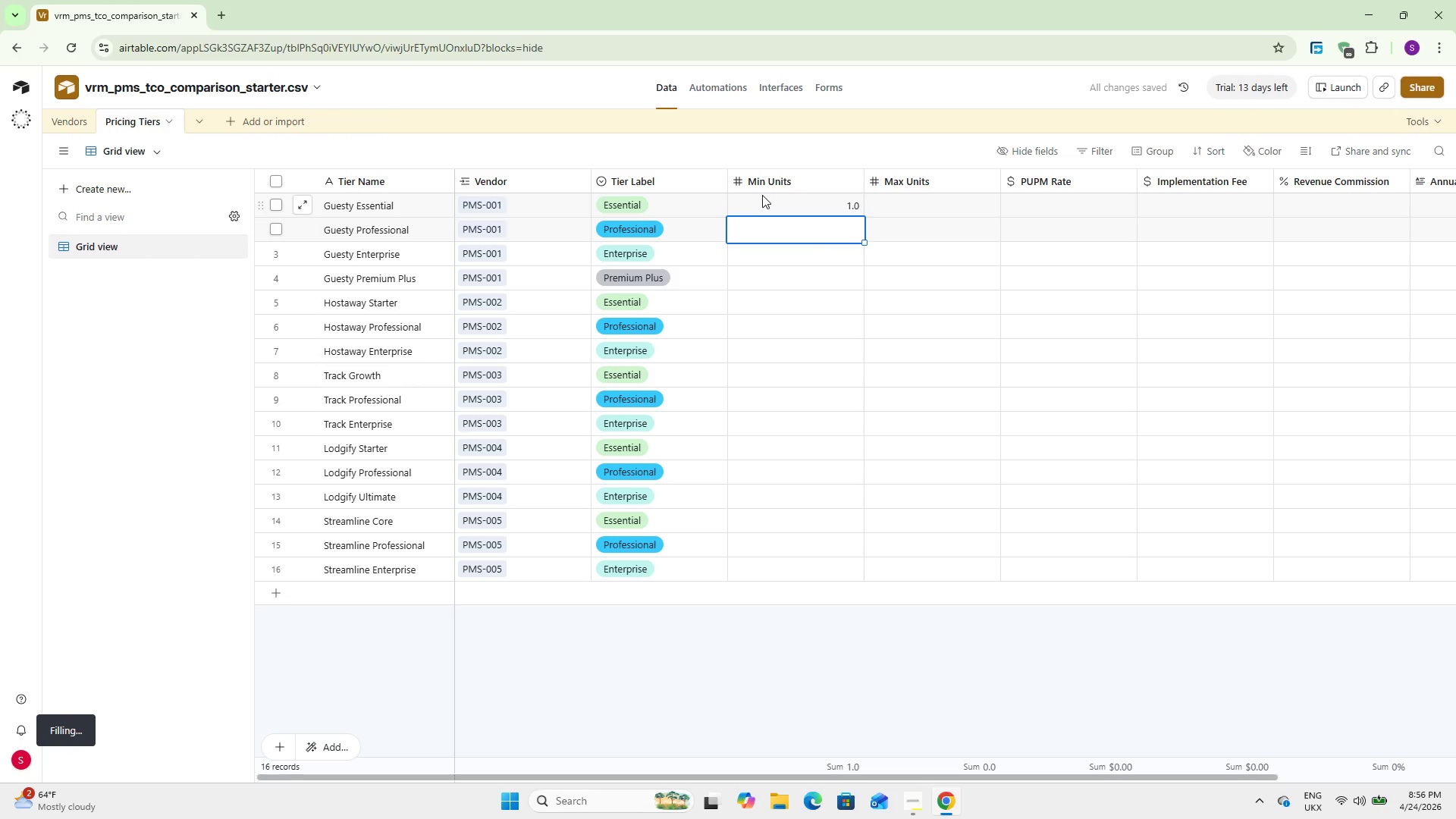 
key(Numpad5)
 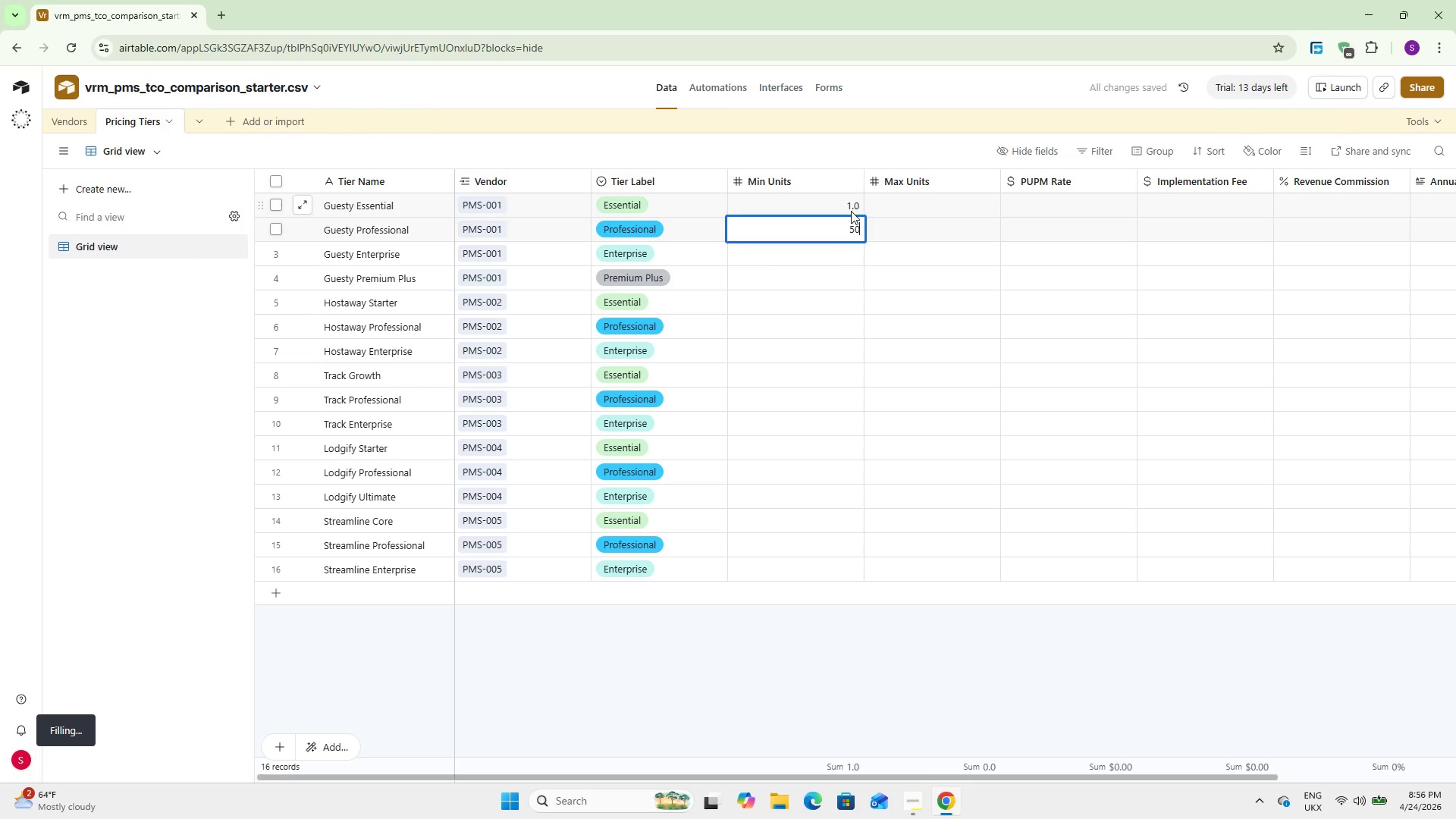 
key(Numpad0)
 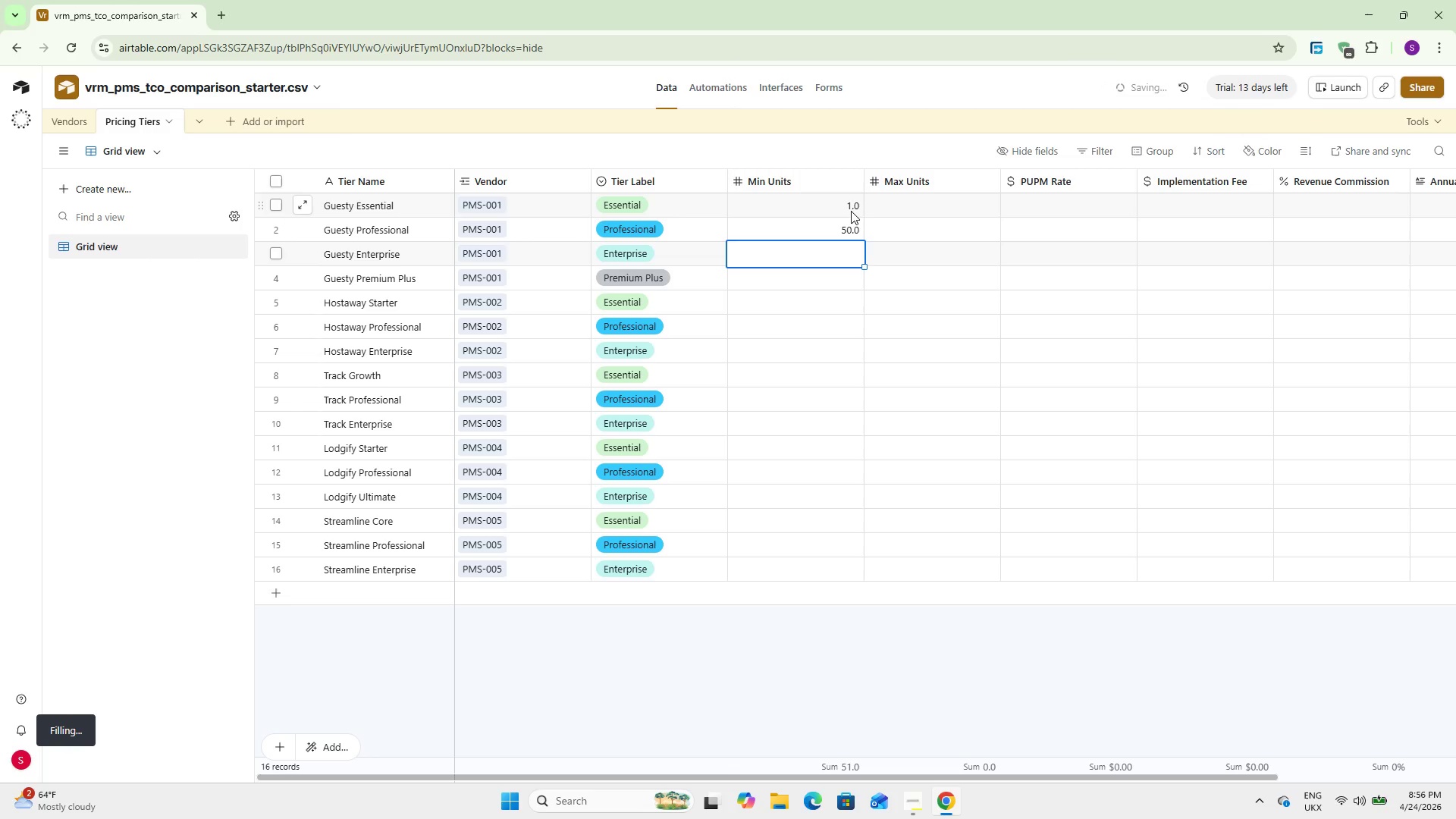 
key(NumpadEnter)
 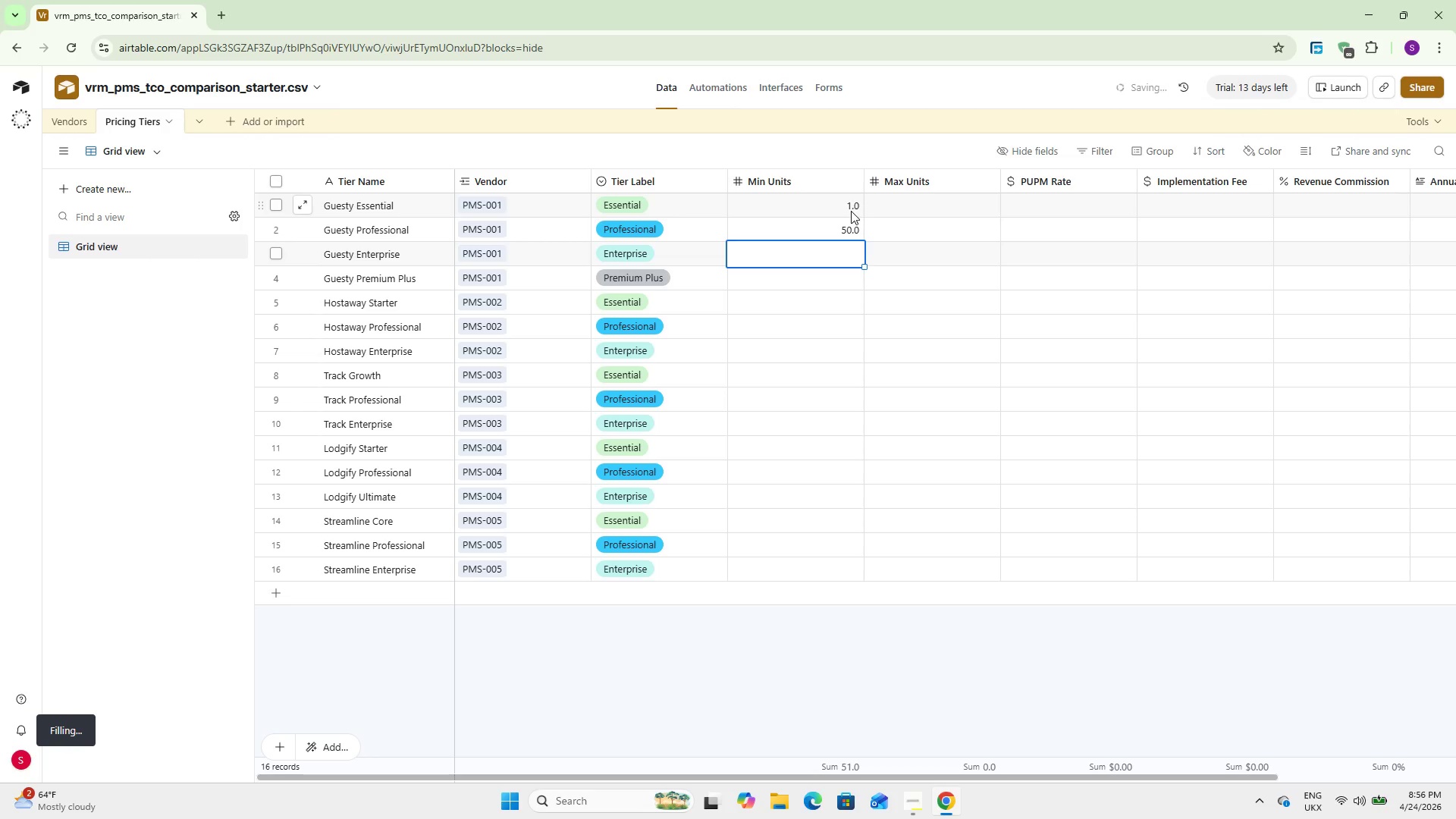 
key(Numpad2)
 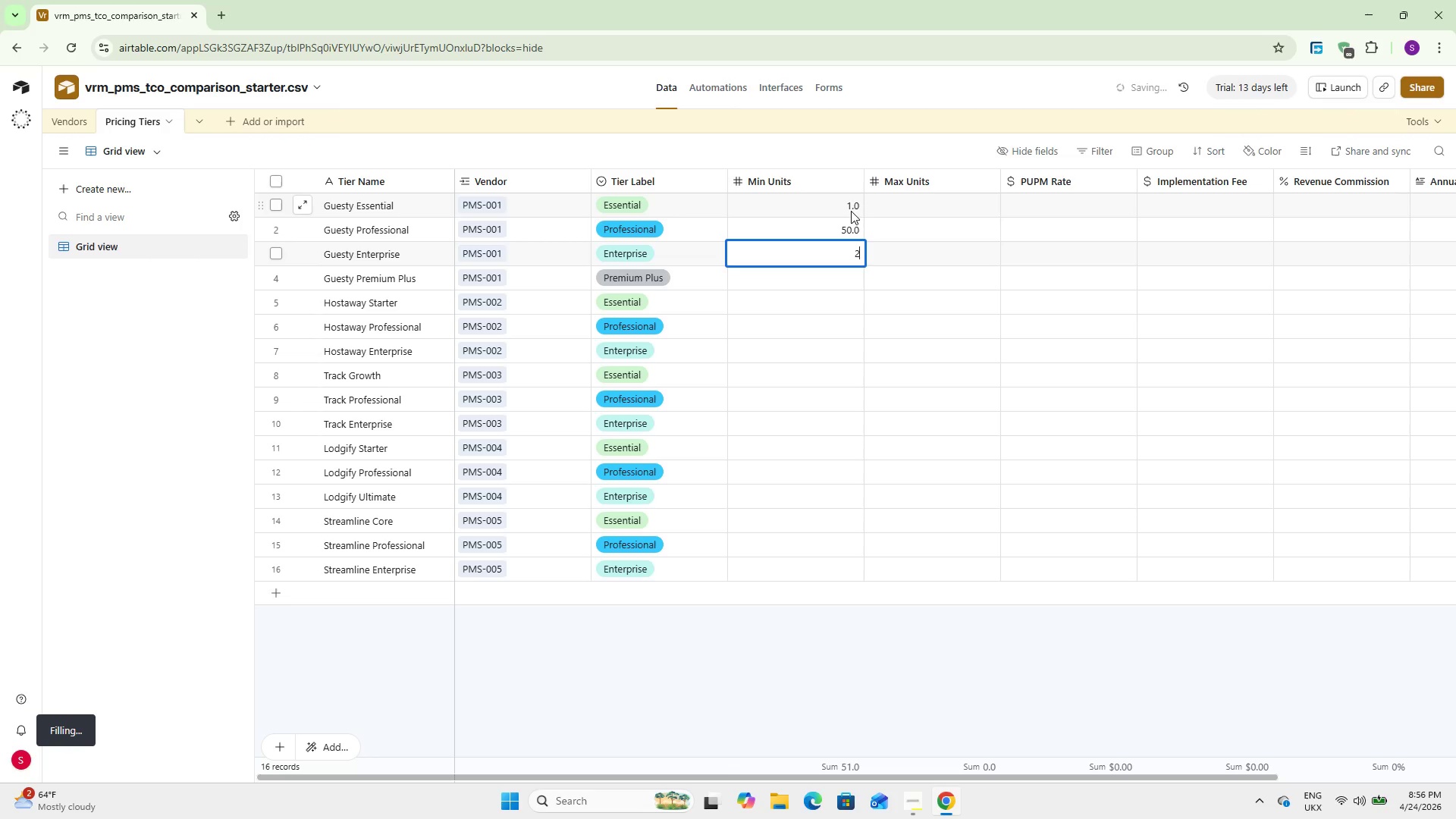 
key(Numpad0)
 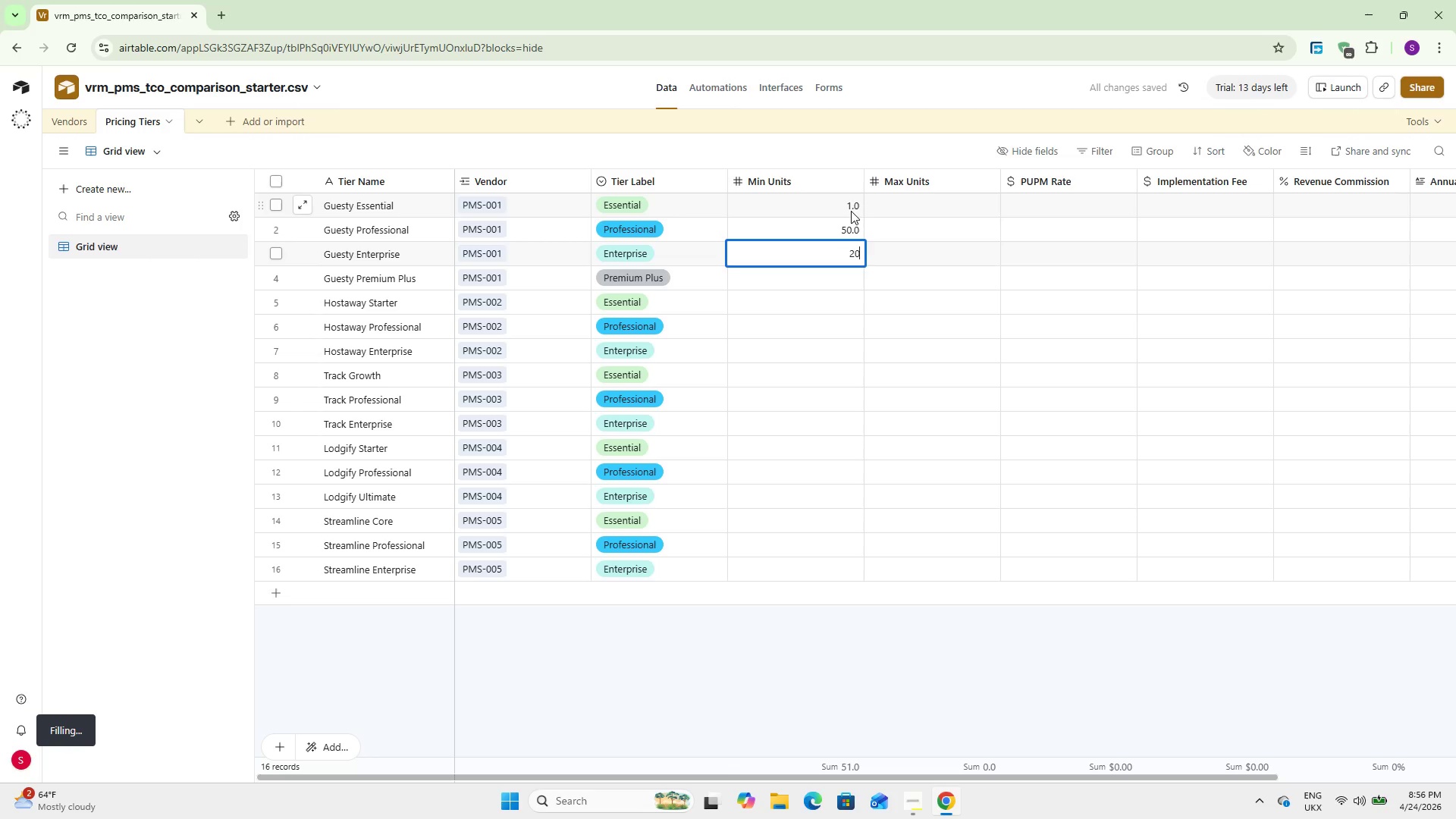 
key(Numpad0)
 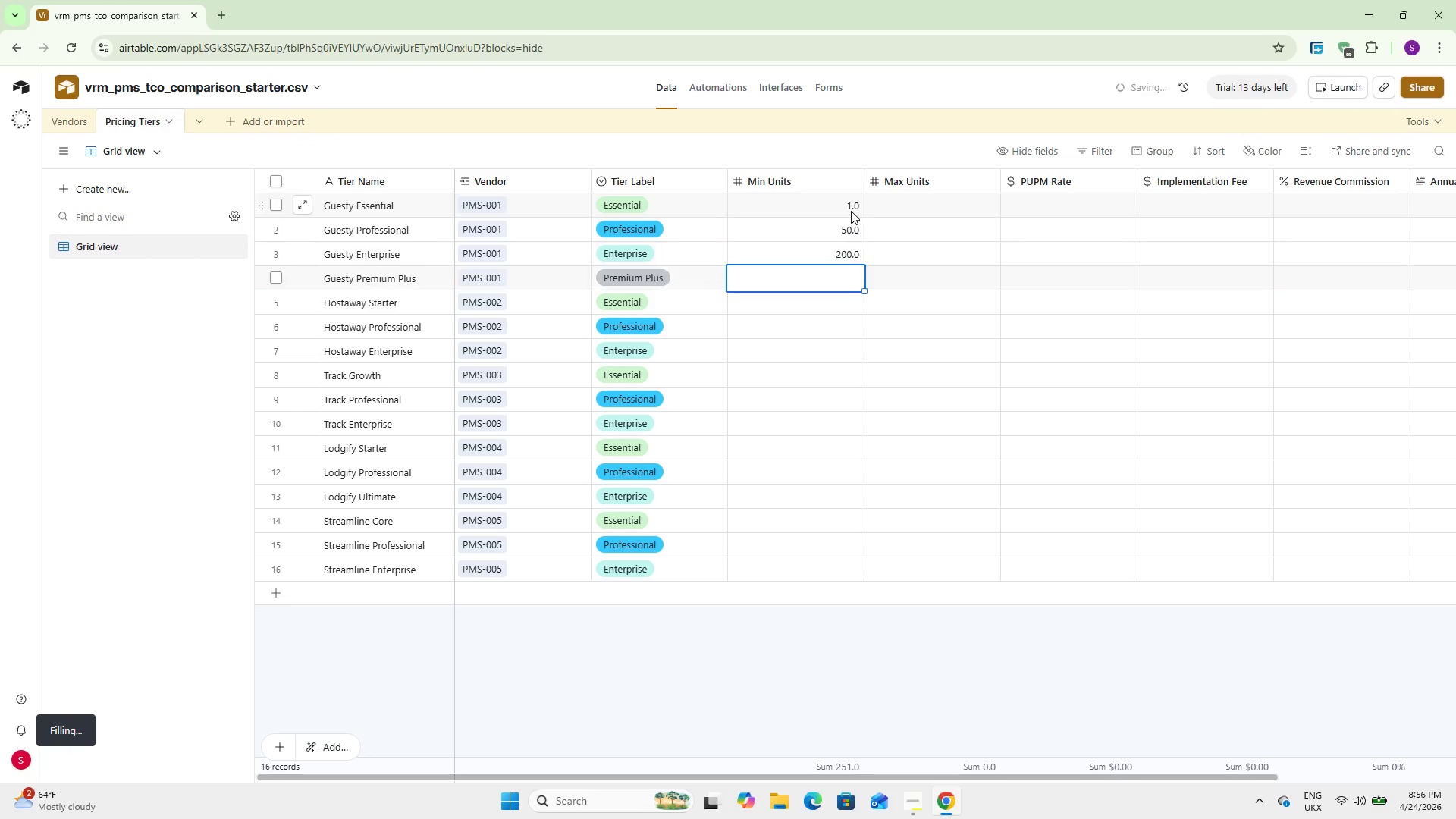 
key(NumpadEnter)
 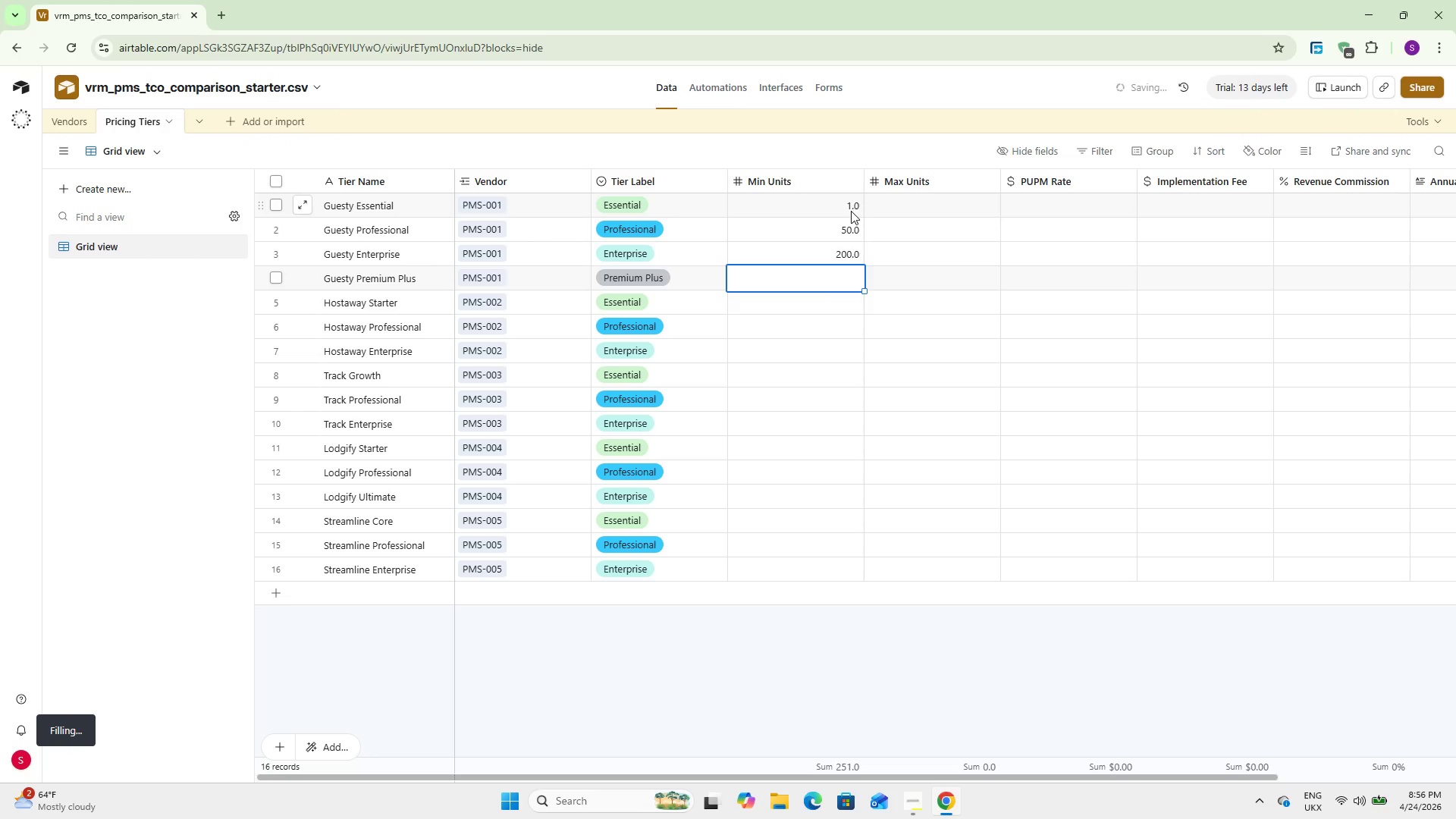 
key(Numpad5)
 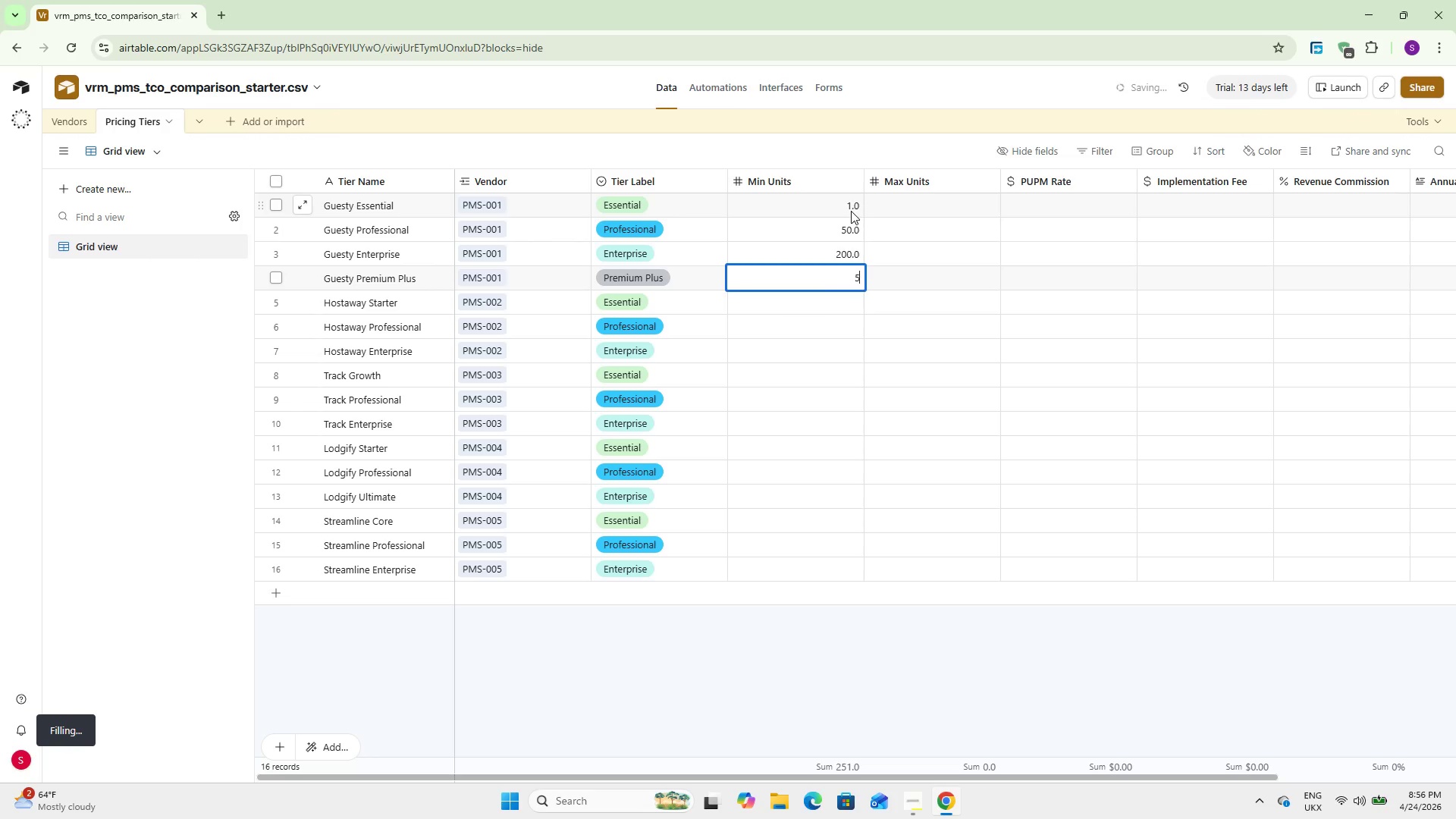 
key(Numpad0)
 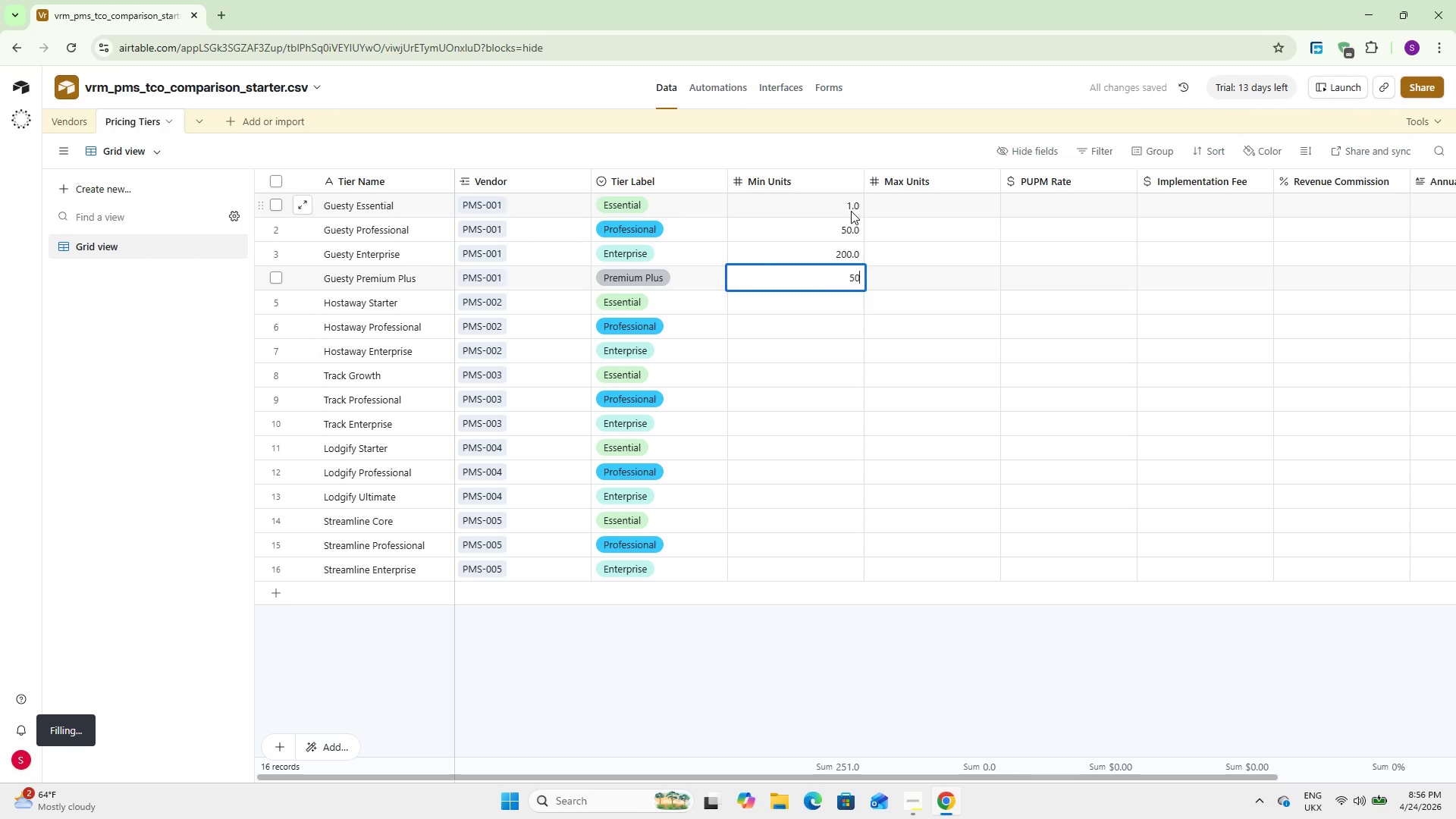 
key(Numpad0)
 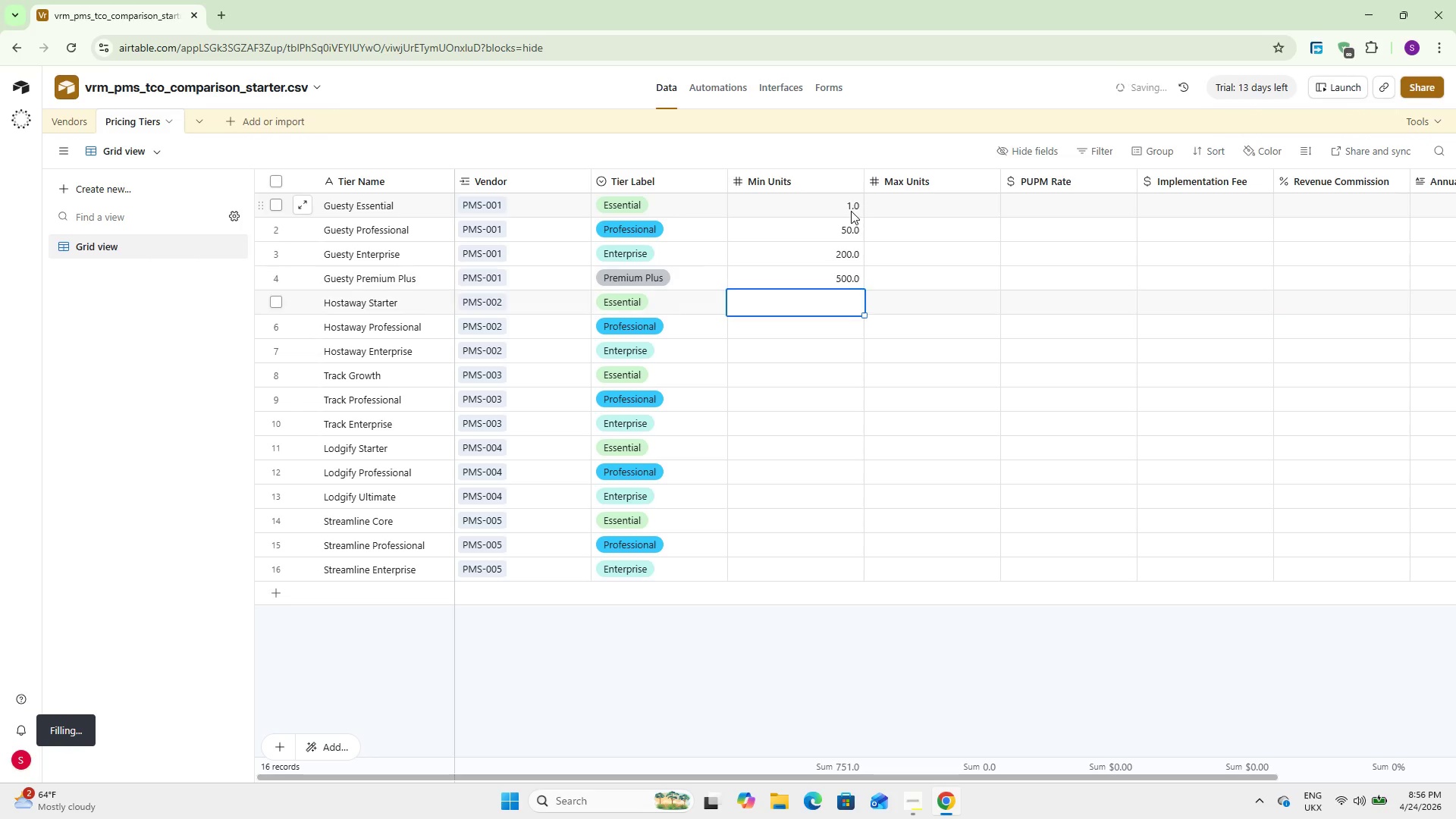 
key(NumpadEnter)
 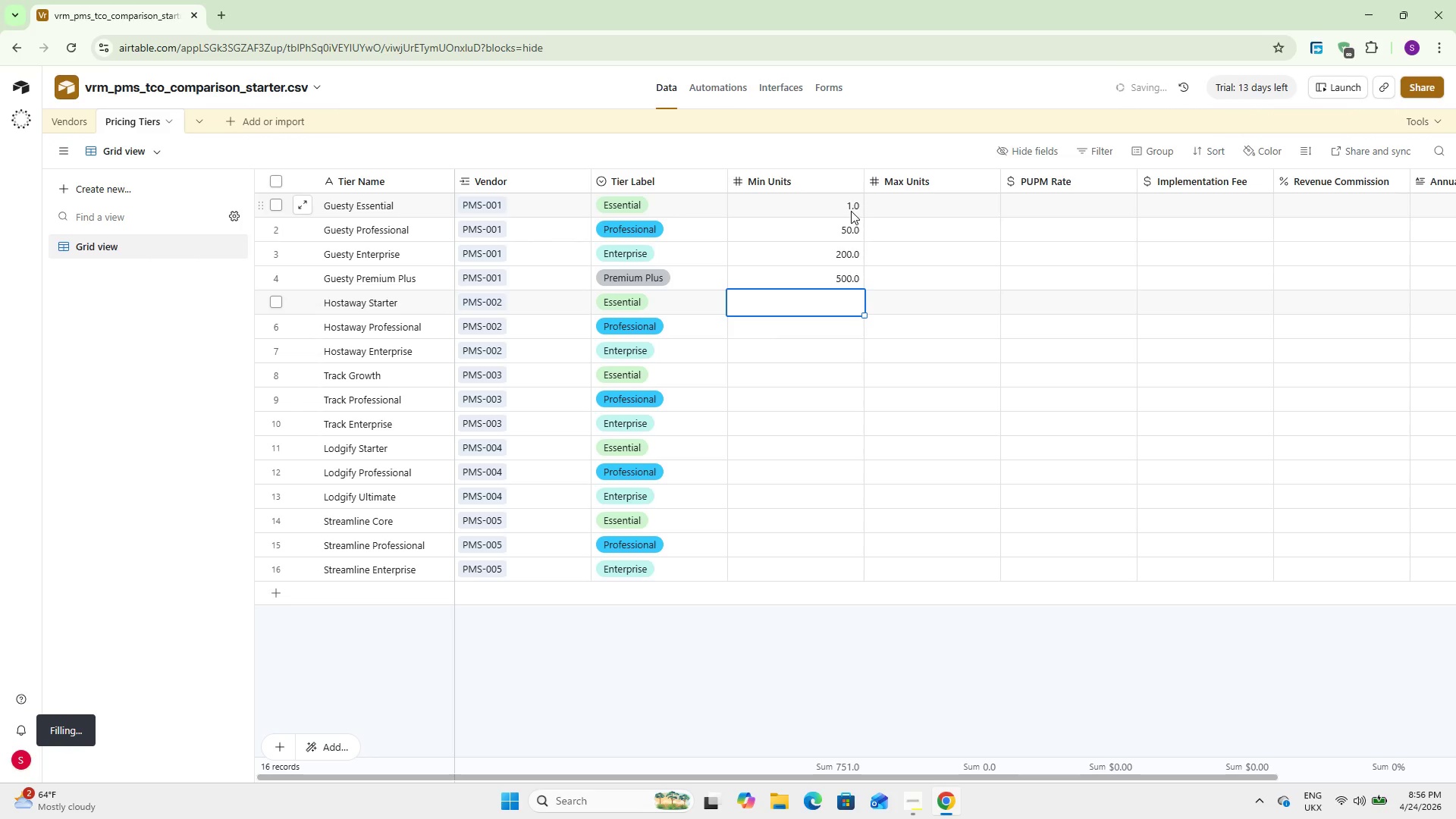 
key(Numpad1)
 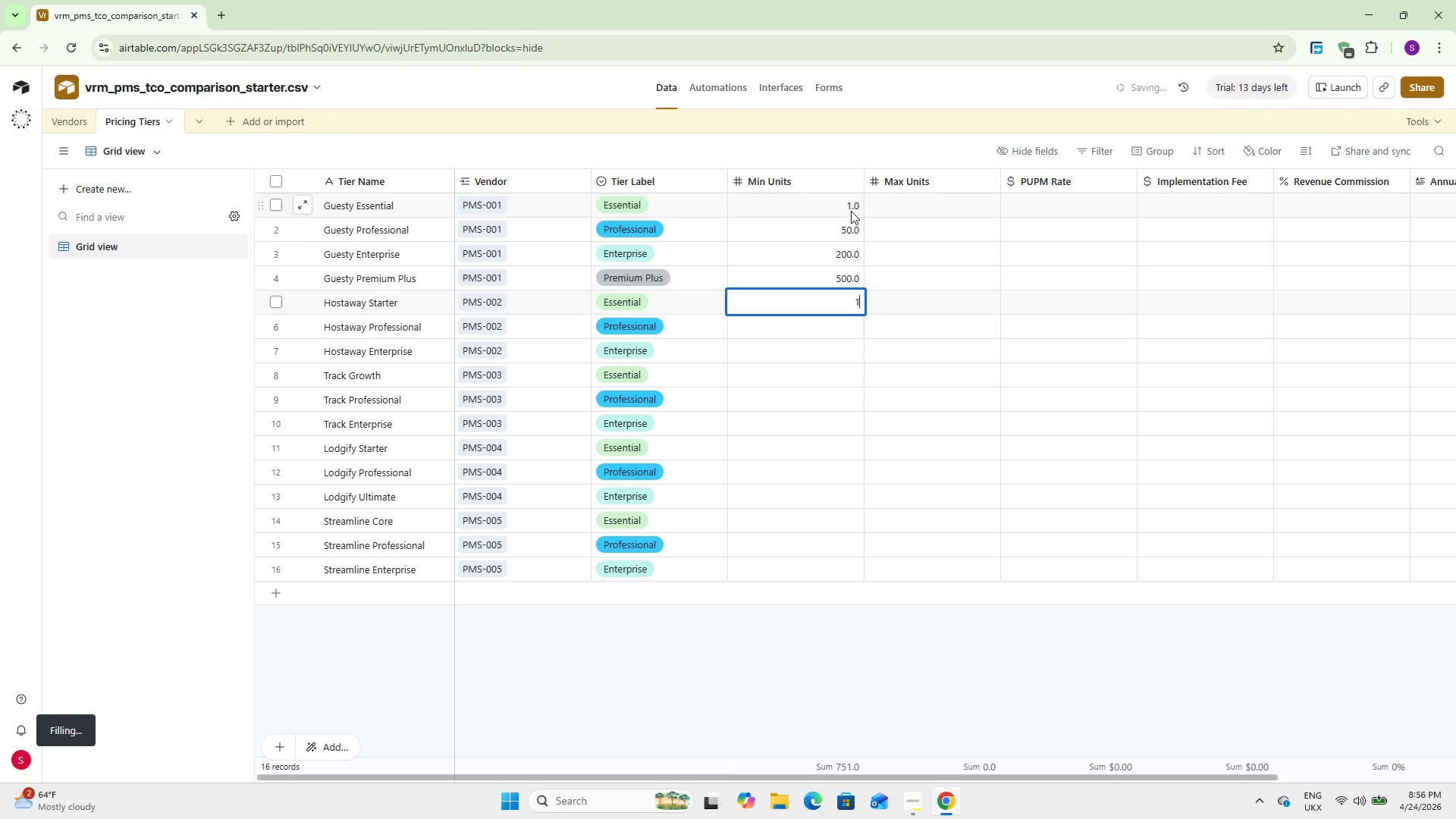 
key(NumpadEnter)
 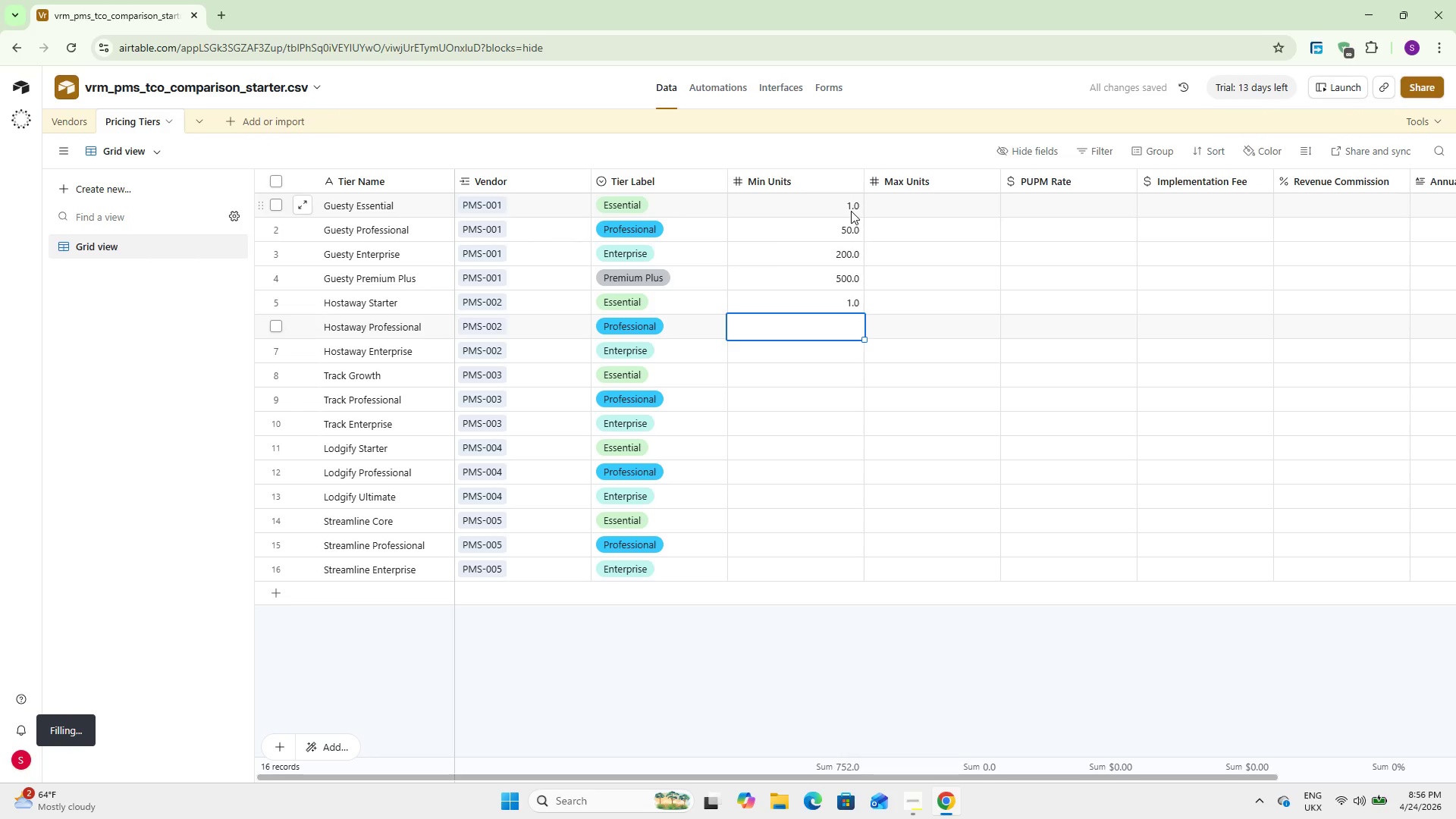 
key(Numpad5)
 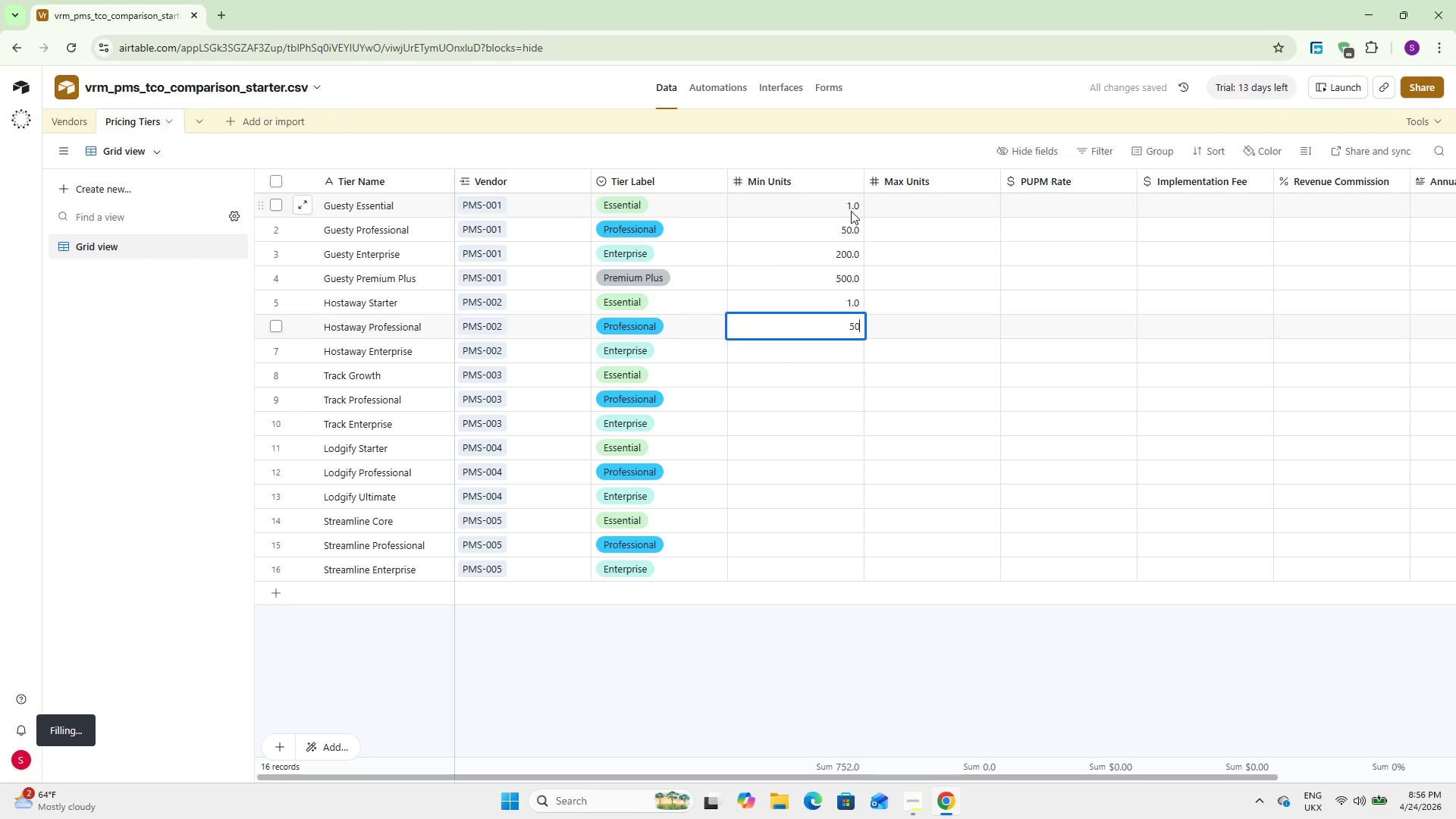 
key(Numpad0)
 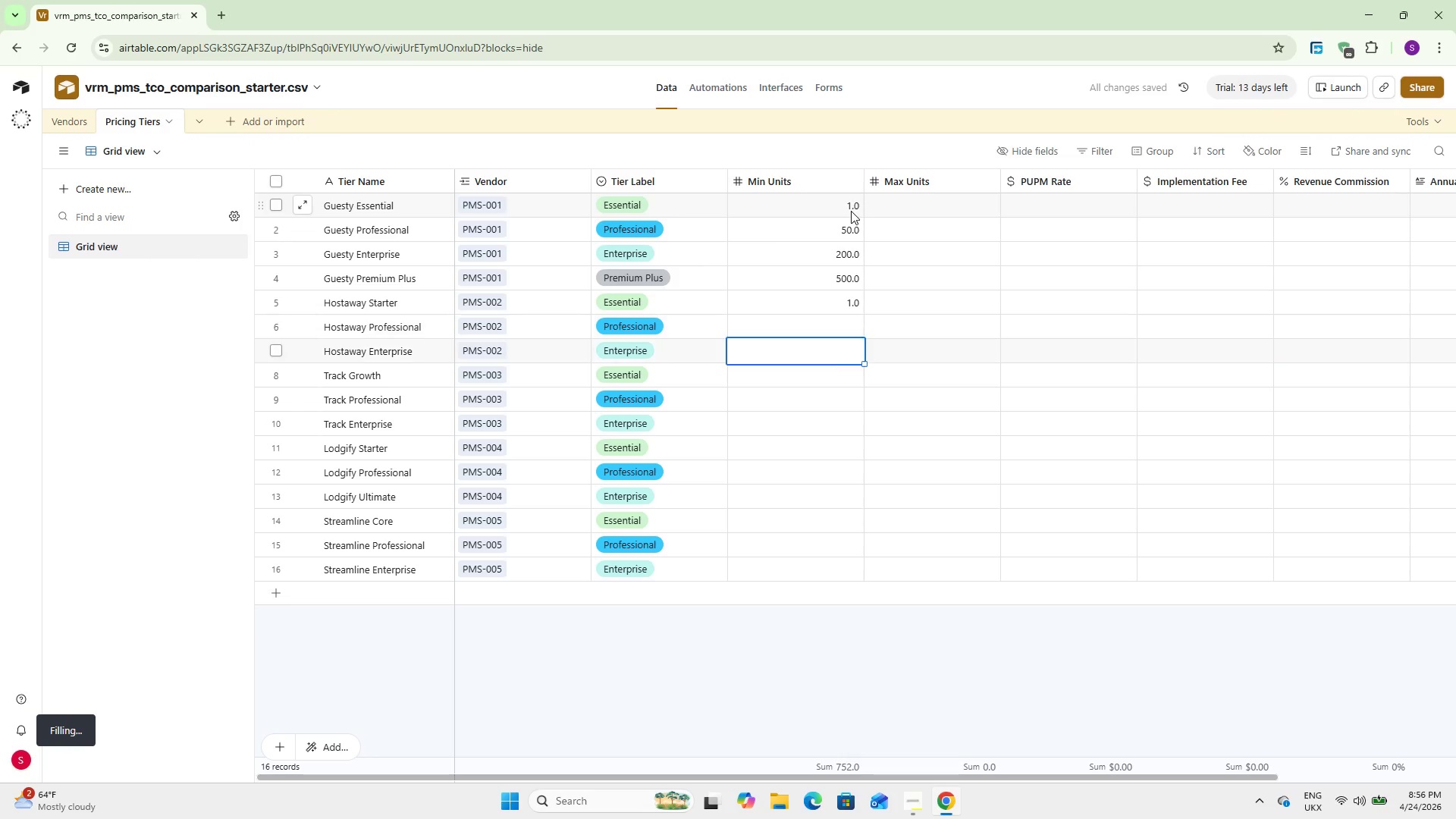 
key(NumpadEnter)
 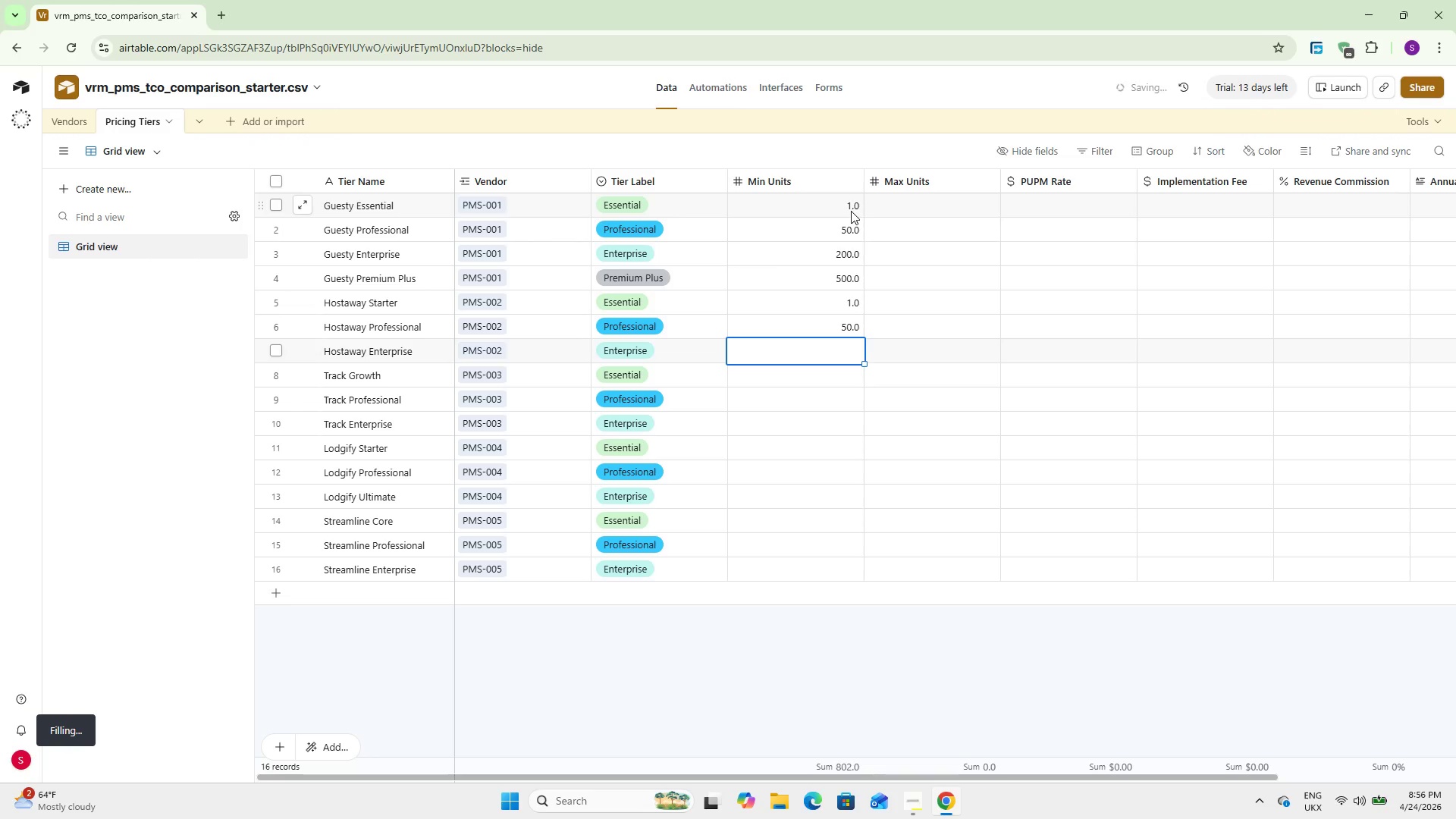 
key(Numpad2)
 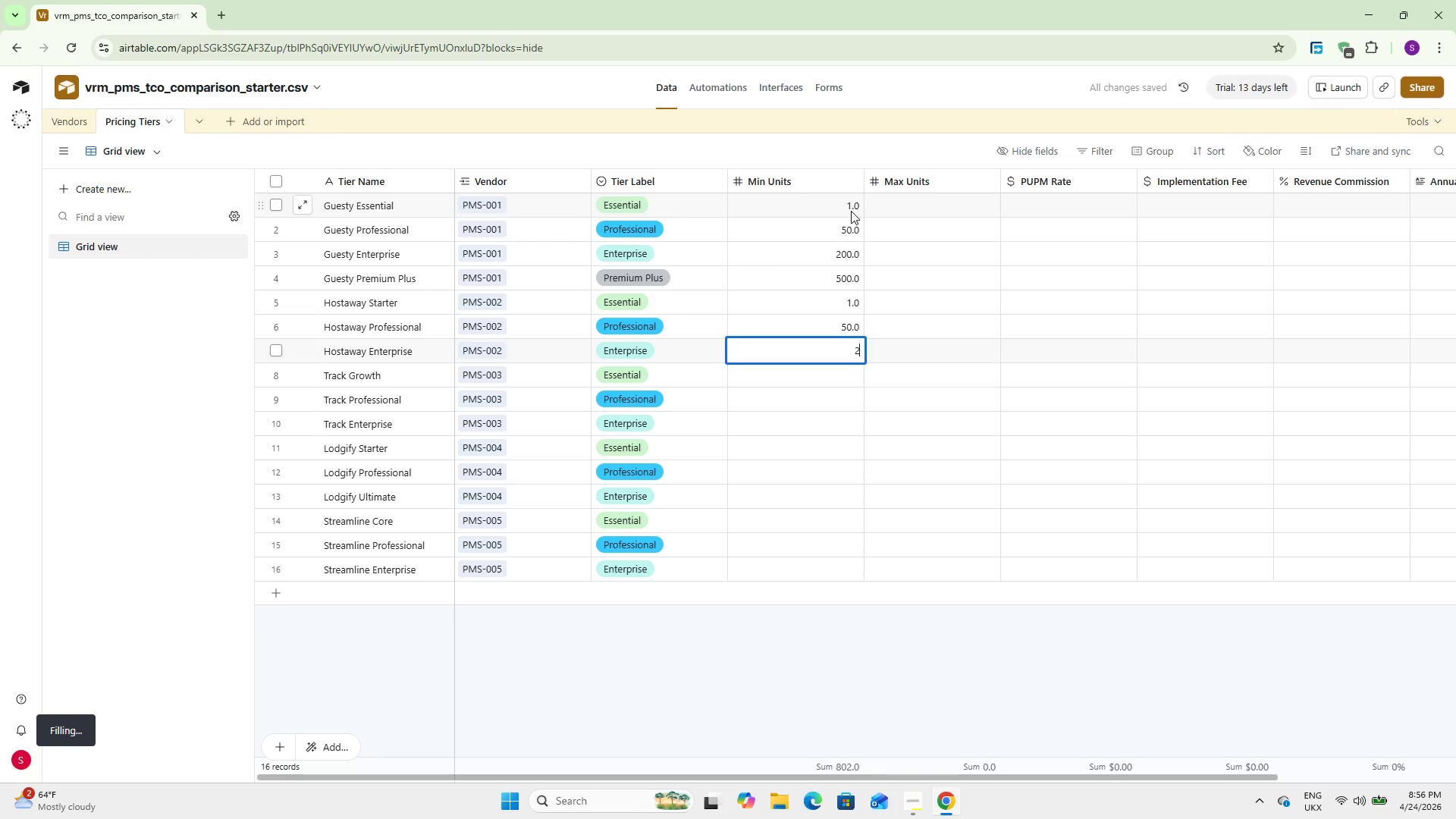 
key(Numpad5)
 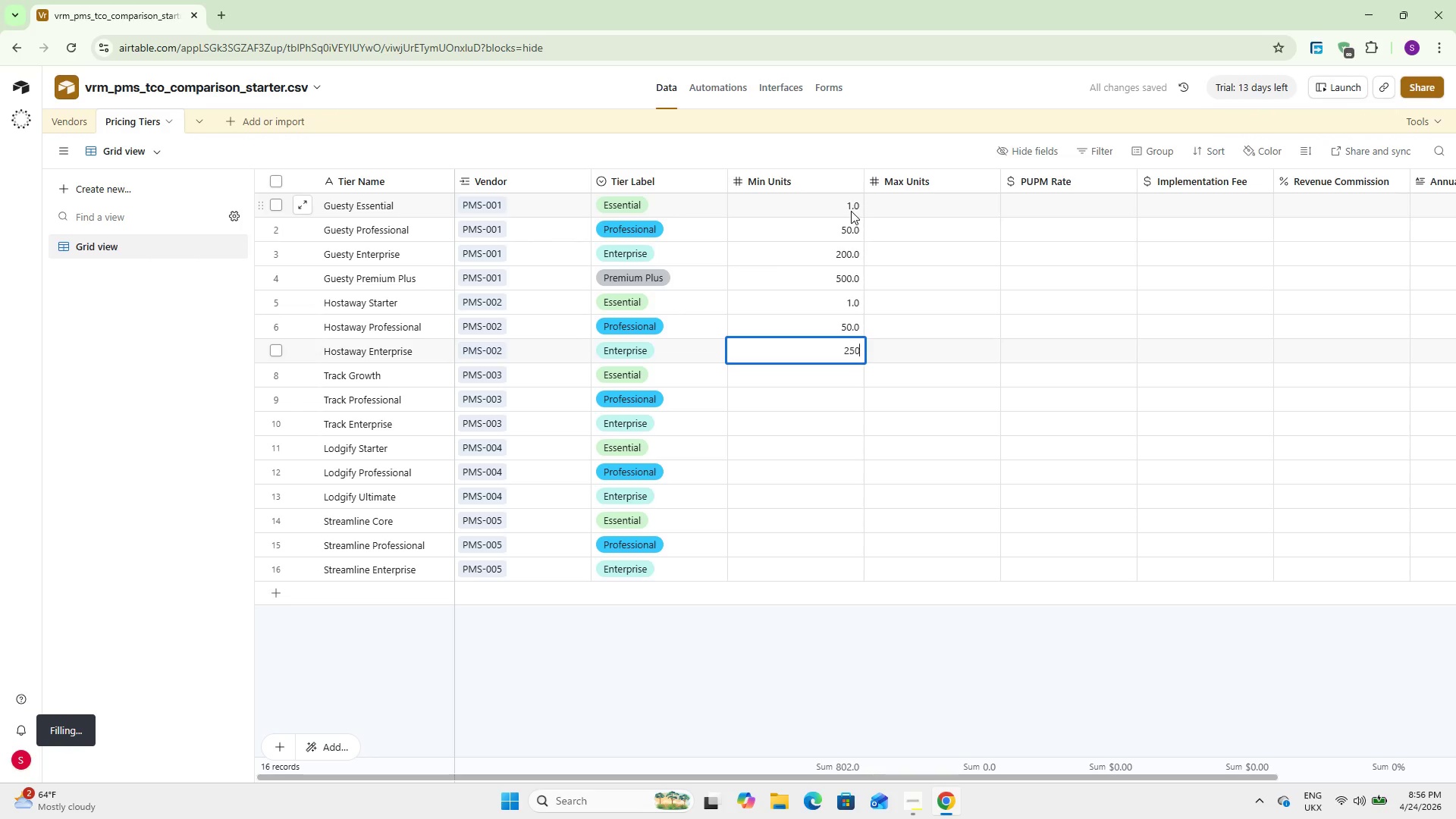 
key(Numpad0)
 